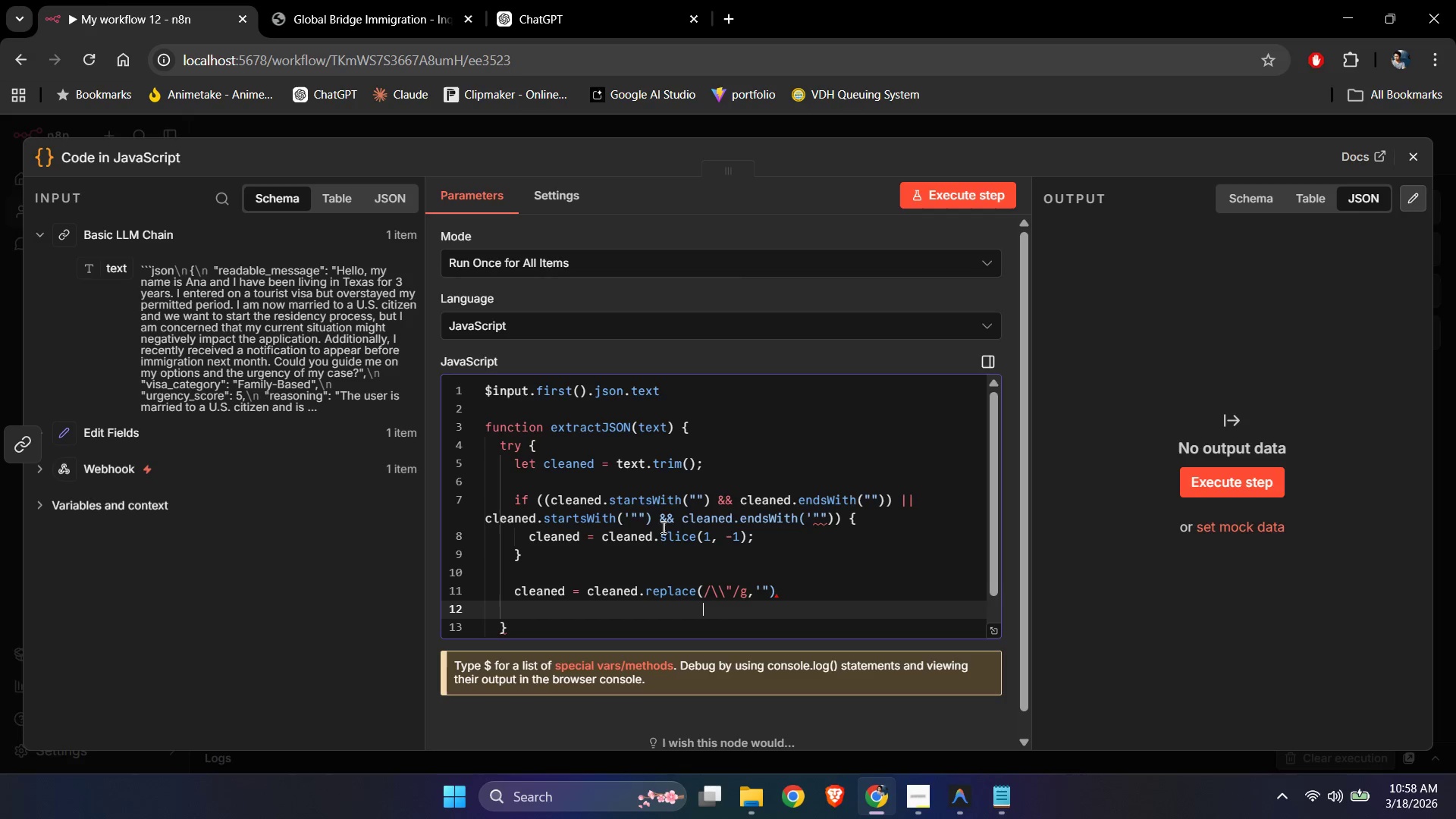 
type(.replace)
 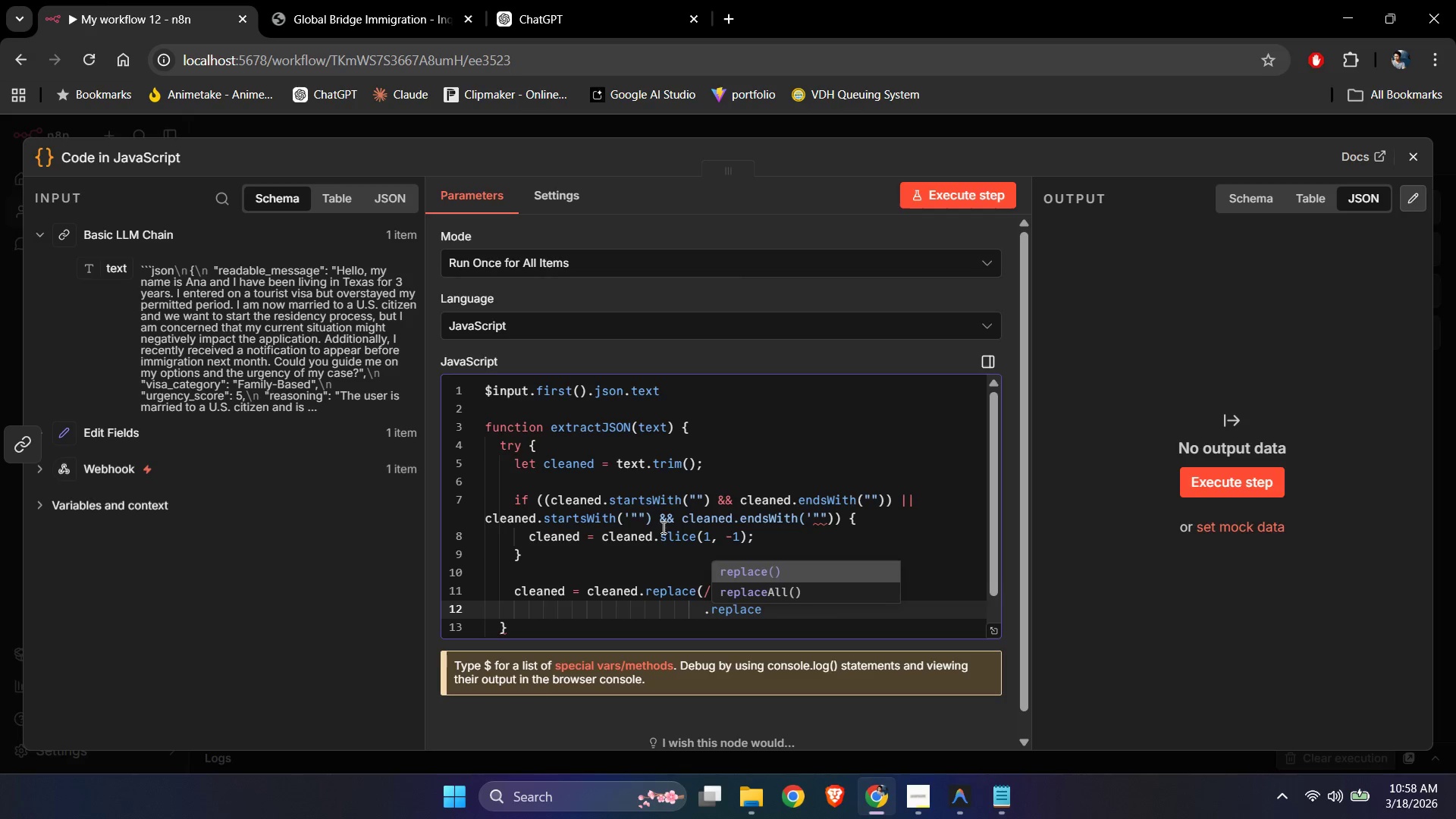 
wait(7.2)
 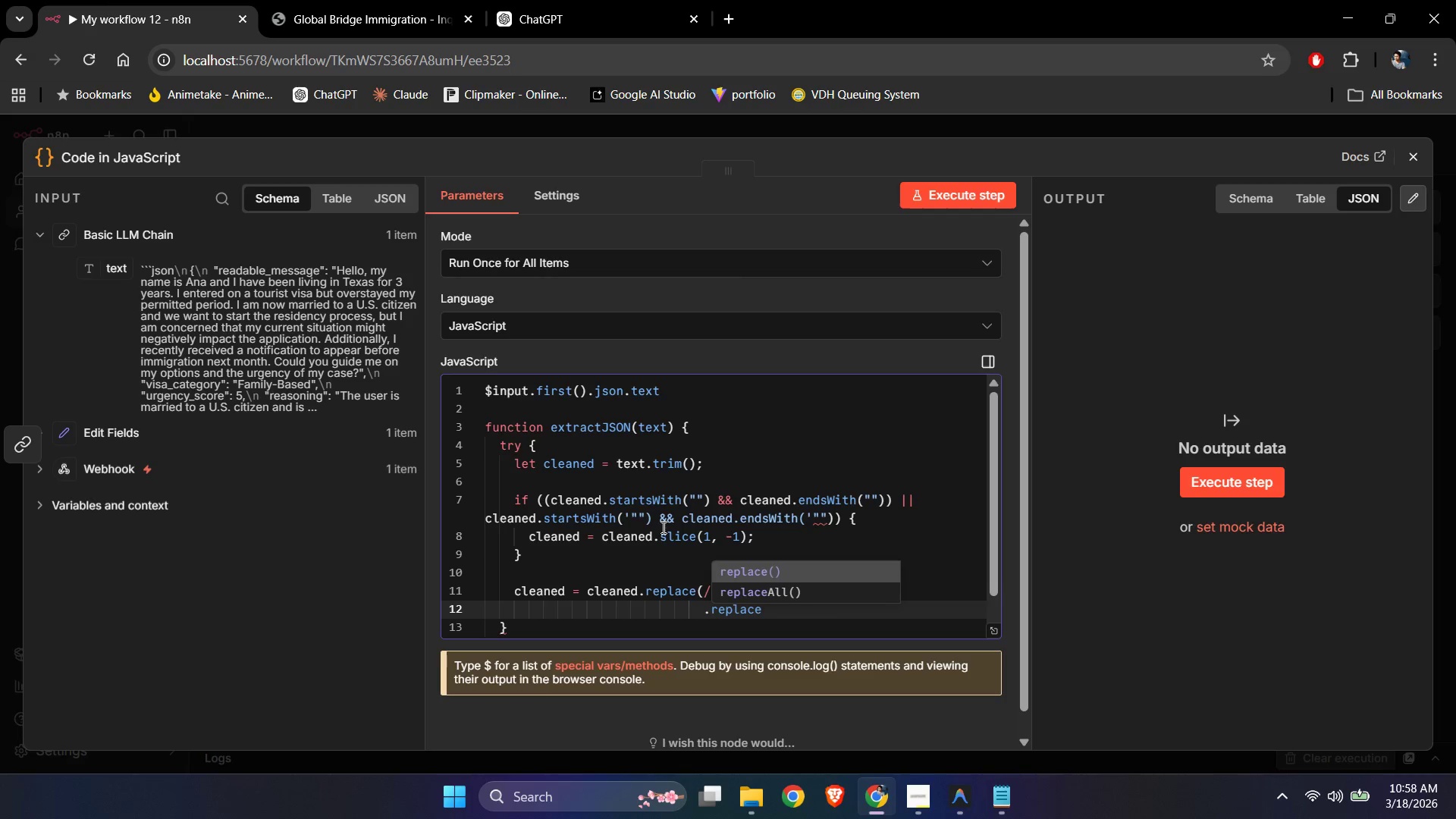 
type(())
 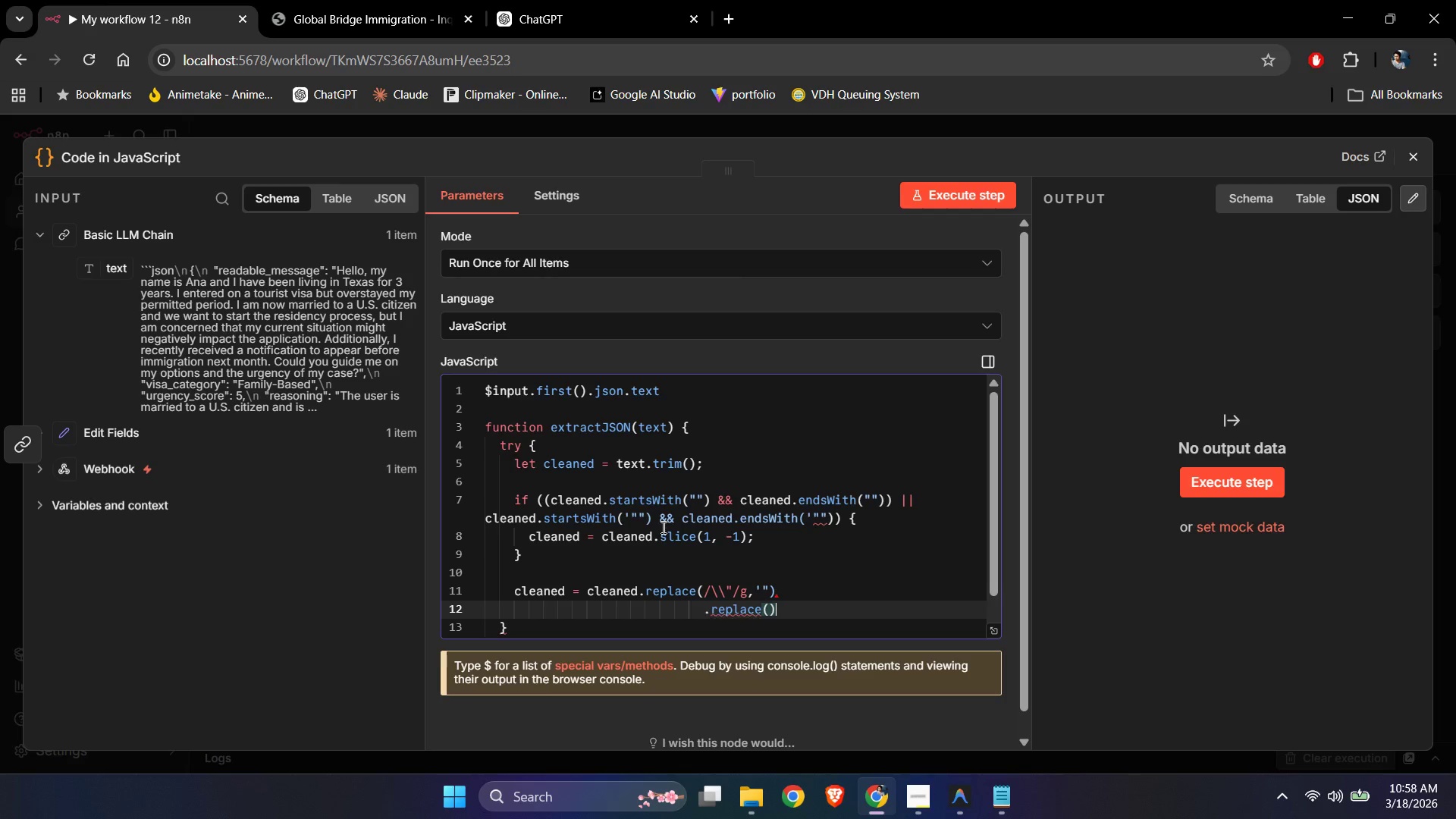 
key(ArrowUp)
 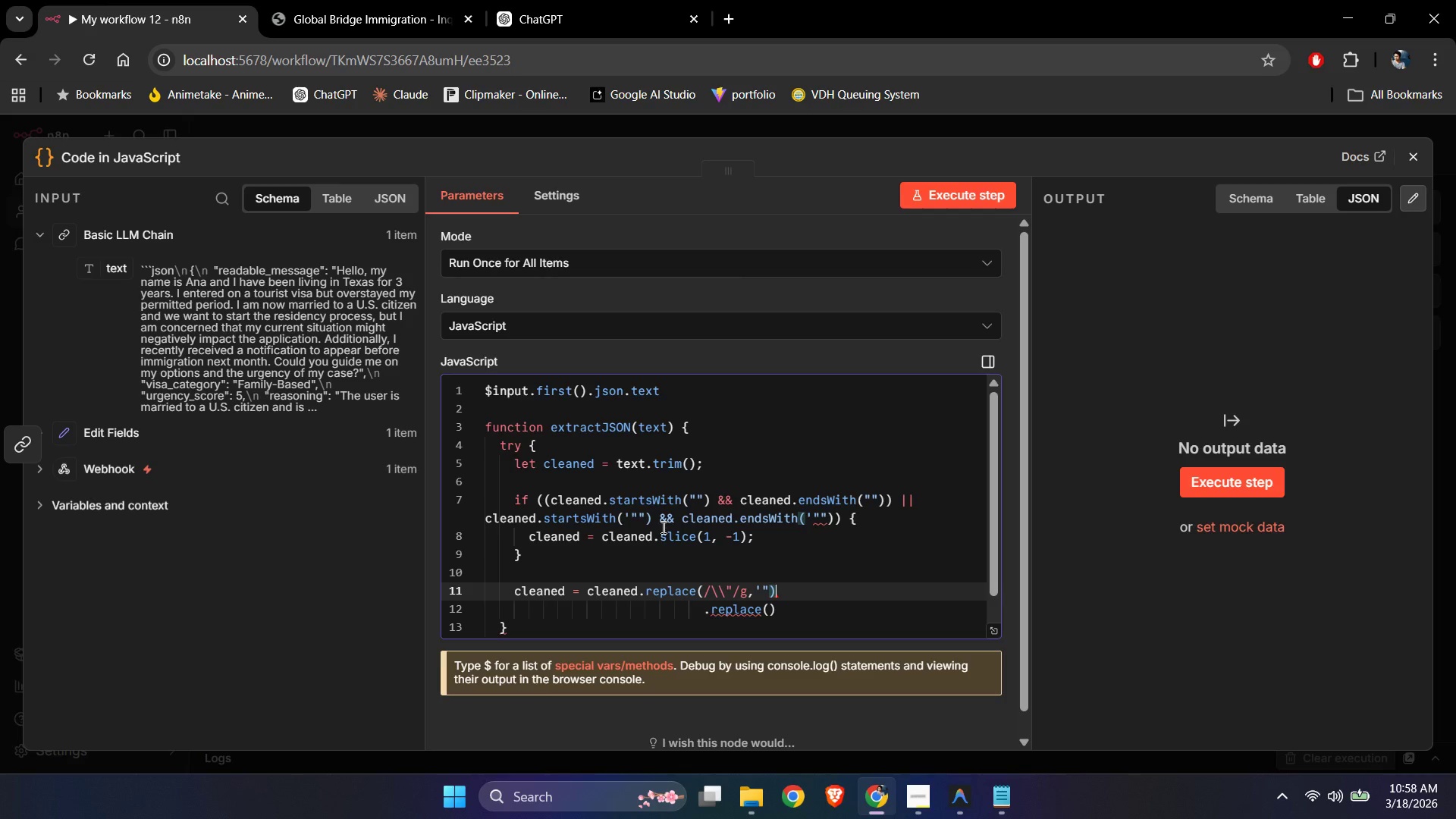 
hold_key(key=ArrowLeft, duration=0.77)
 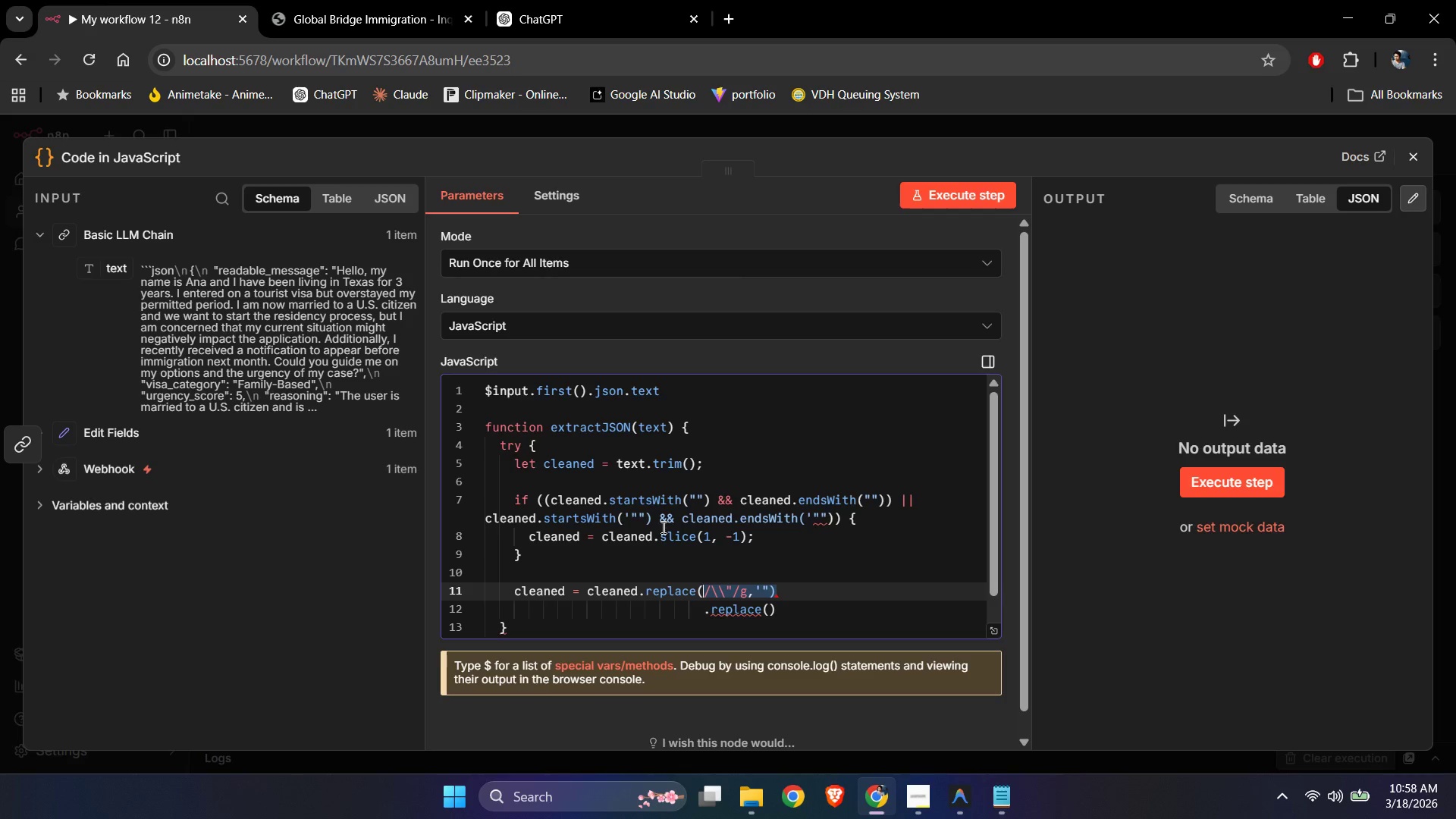 
key(Shift+ArrowLeft)
 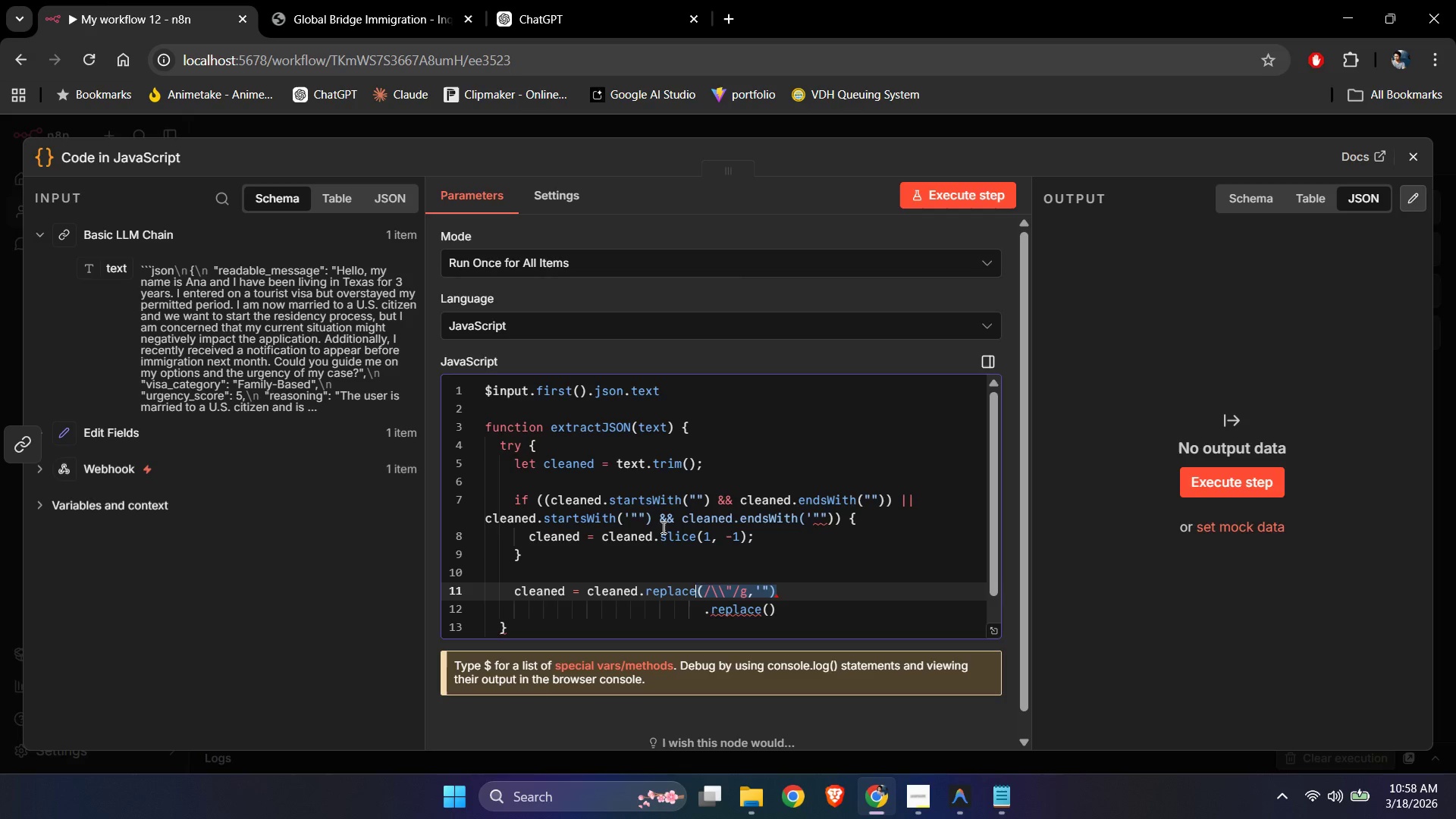 
key(Control+C)
 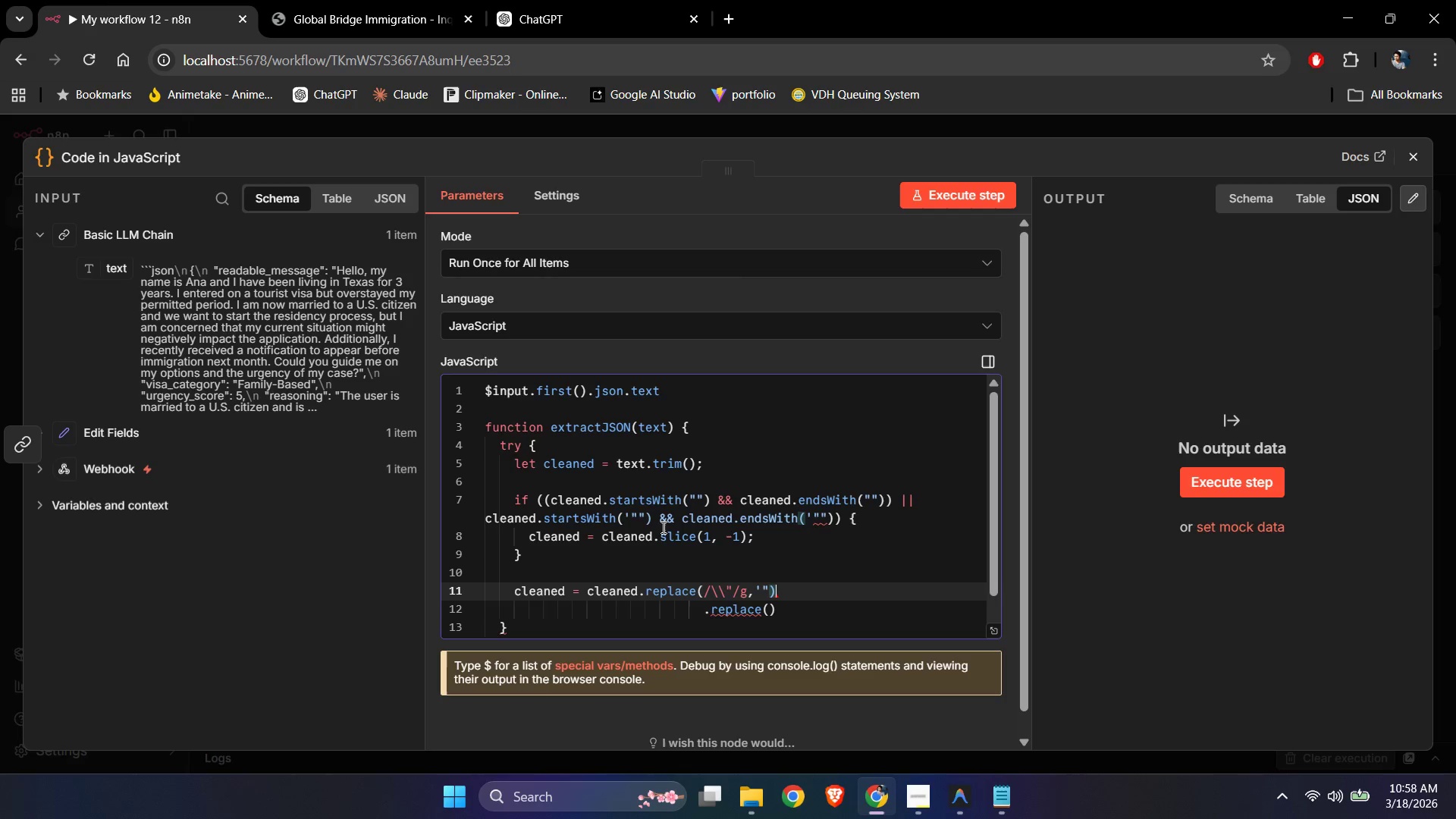 
key(ArrowRight)
 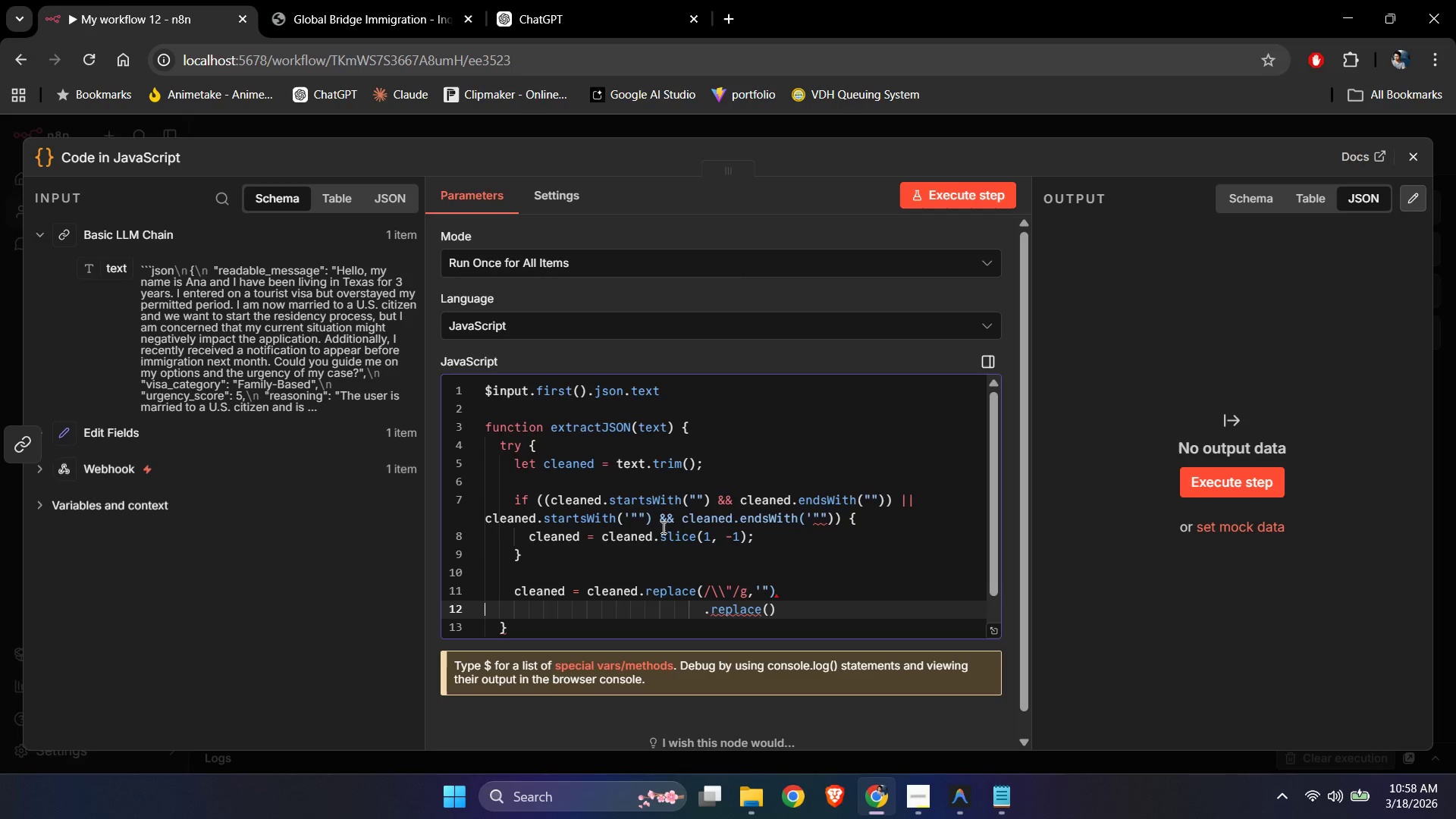 
key(ArrowRight)
 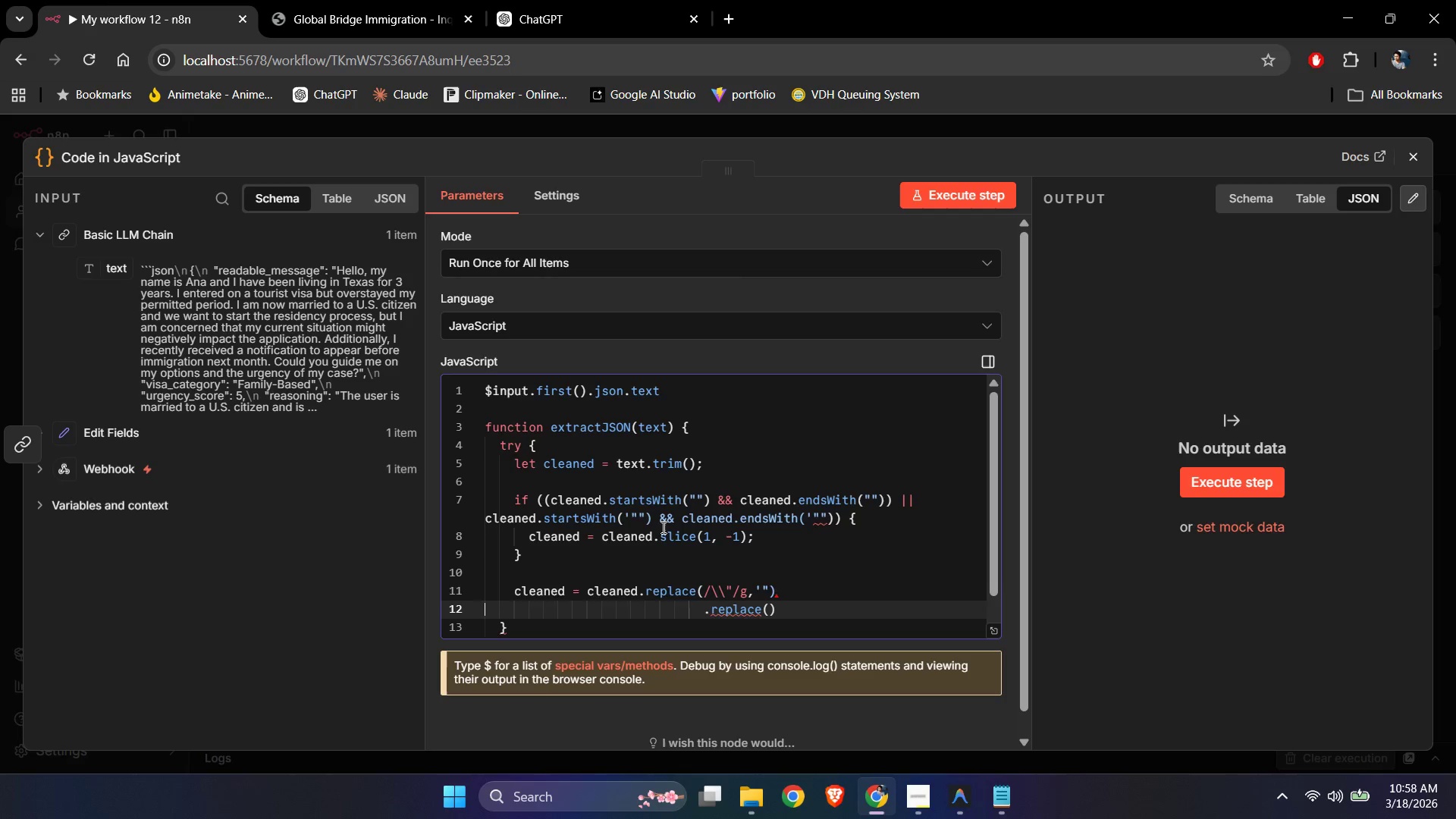 
key(ArrowLeft)
 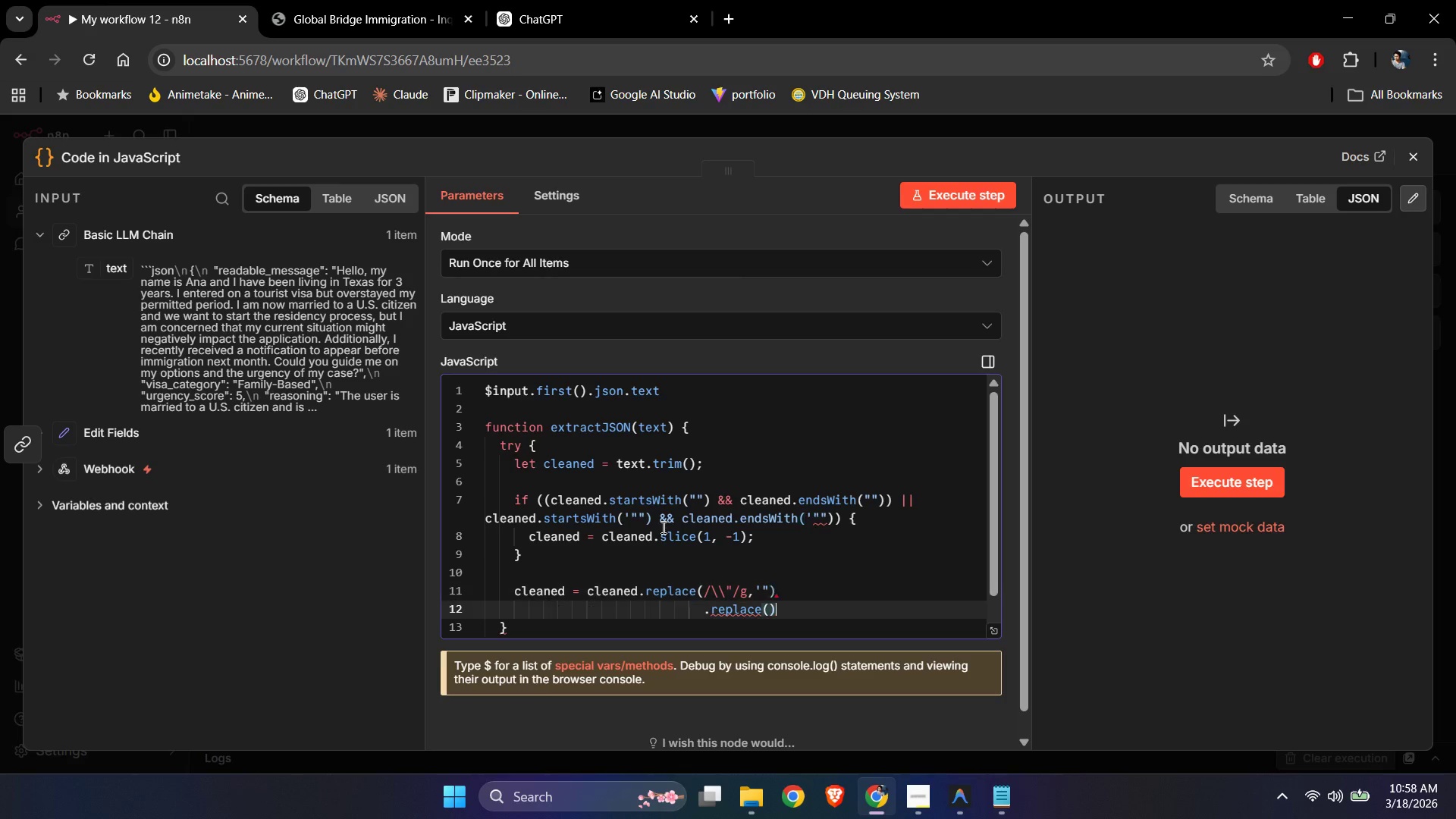 
key(ArrowDown)
 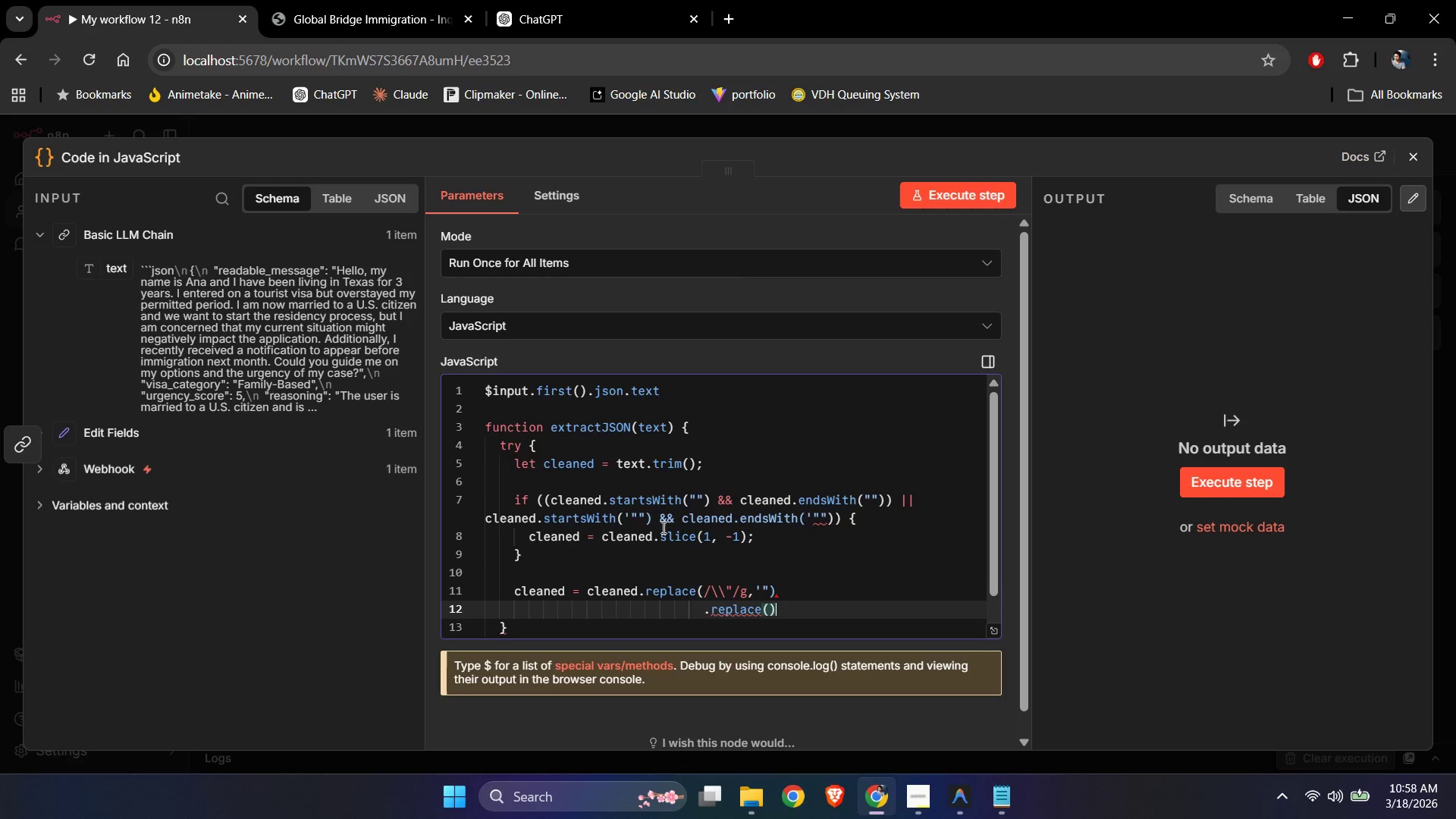 
key(Shift+ArrowLeft)
 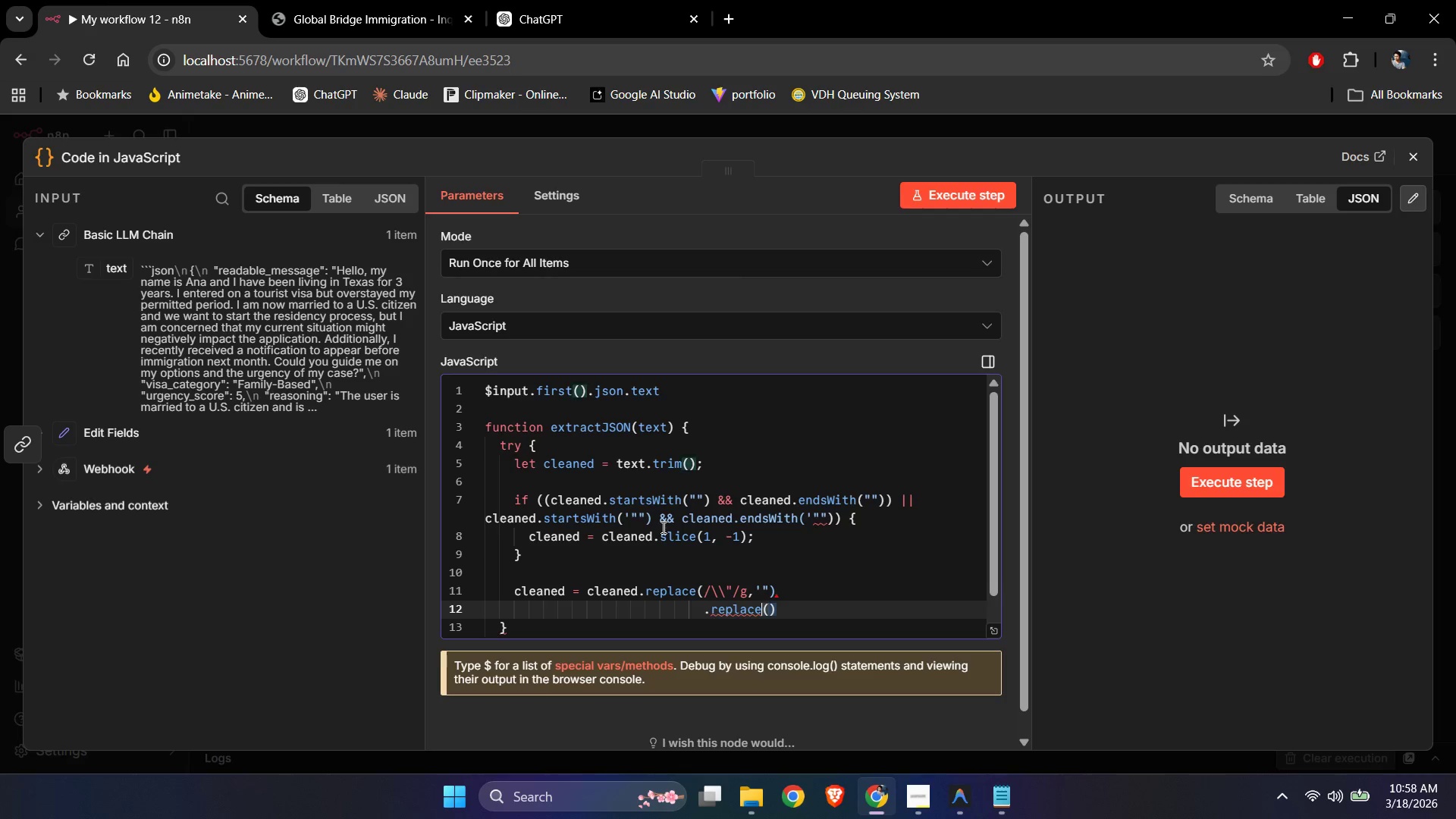 
key(Shift+ArrowLeft)
 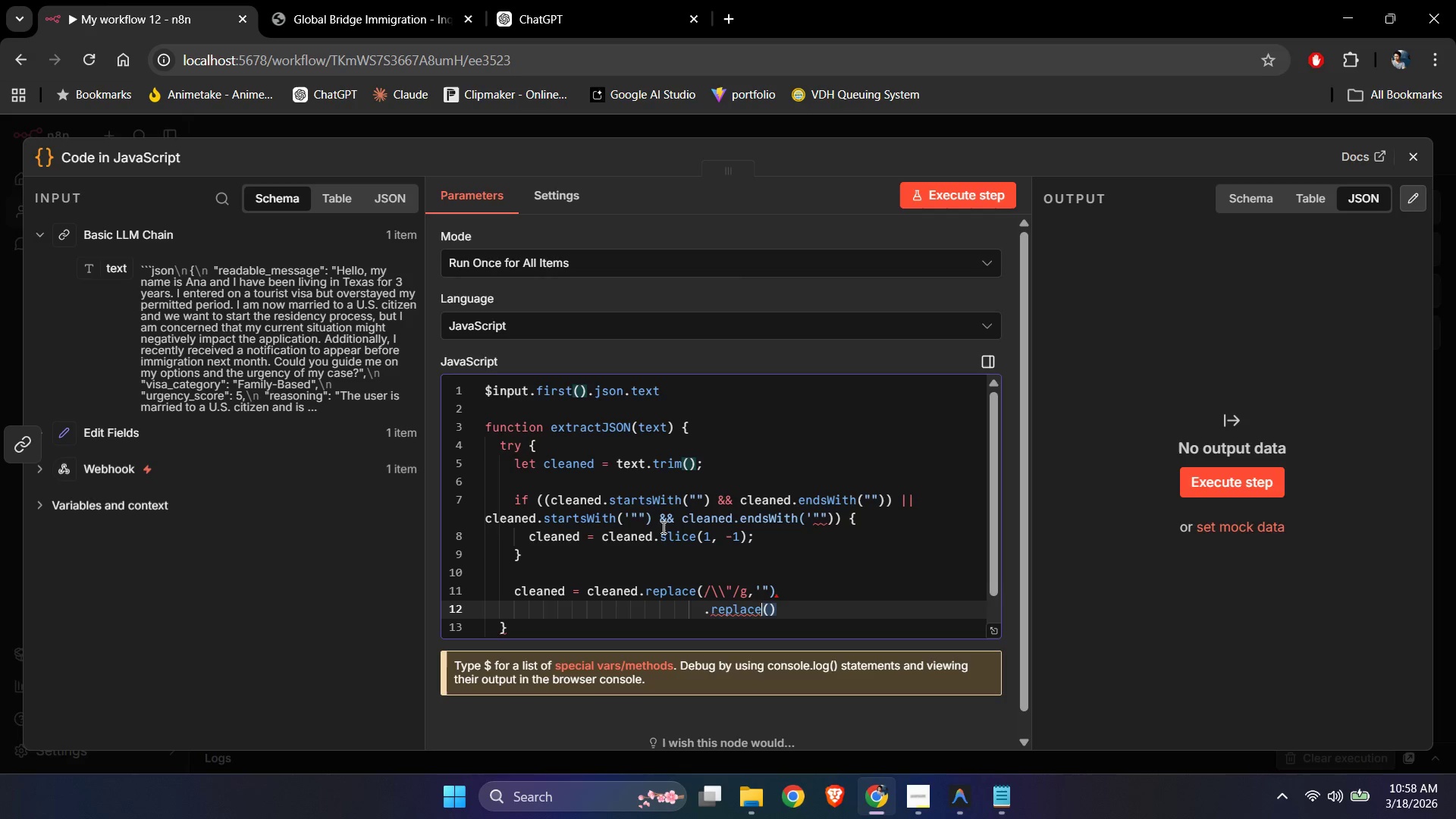 
key(Control+ControlLeft)
 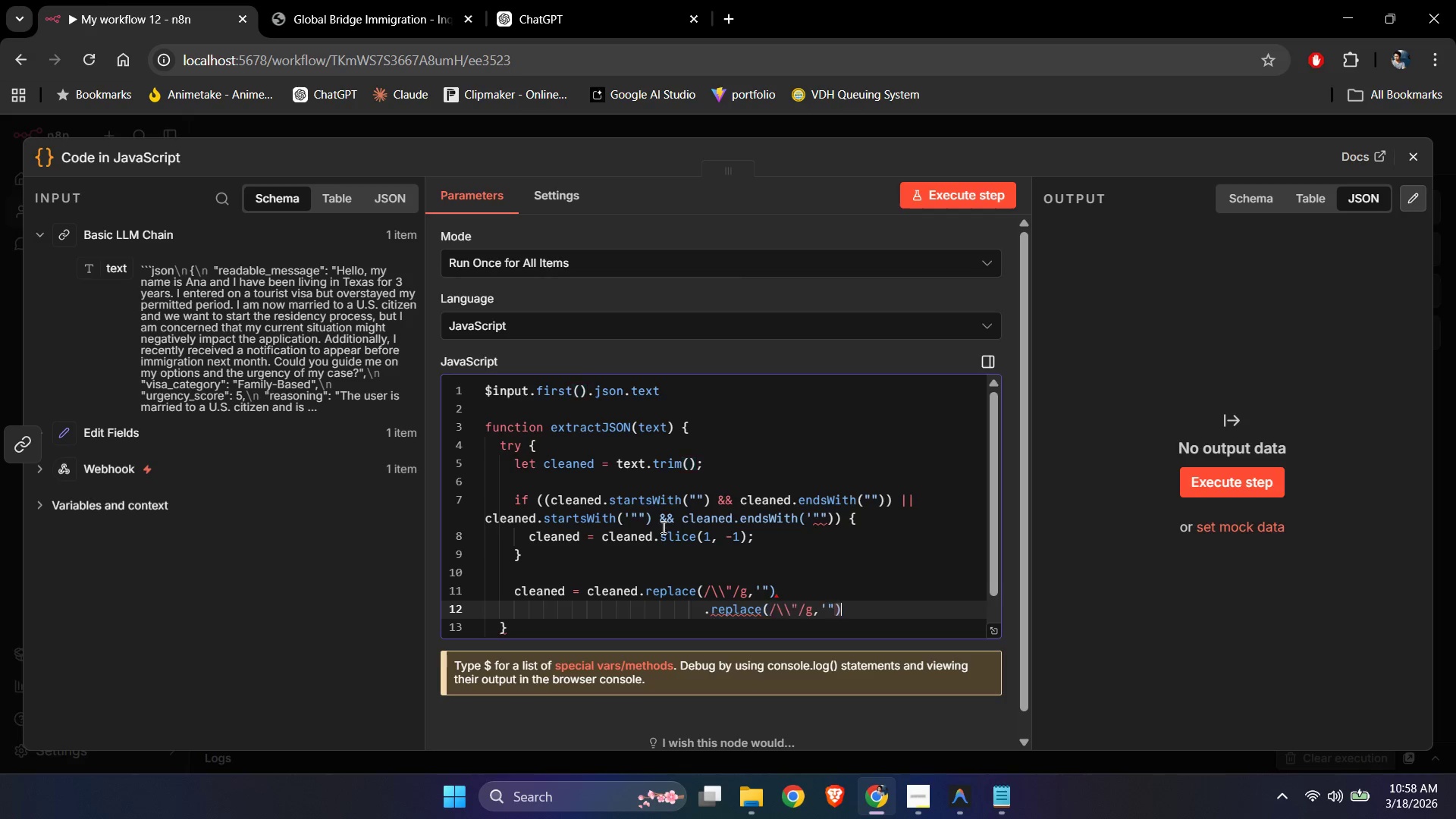 
key(Control+V)
 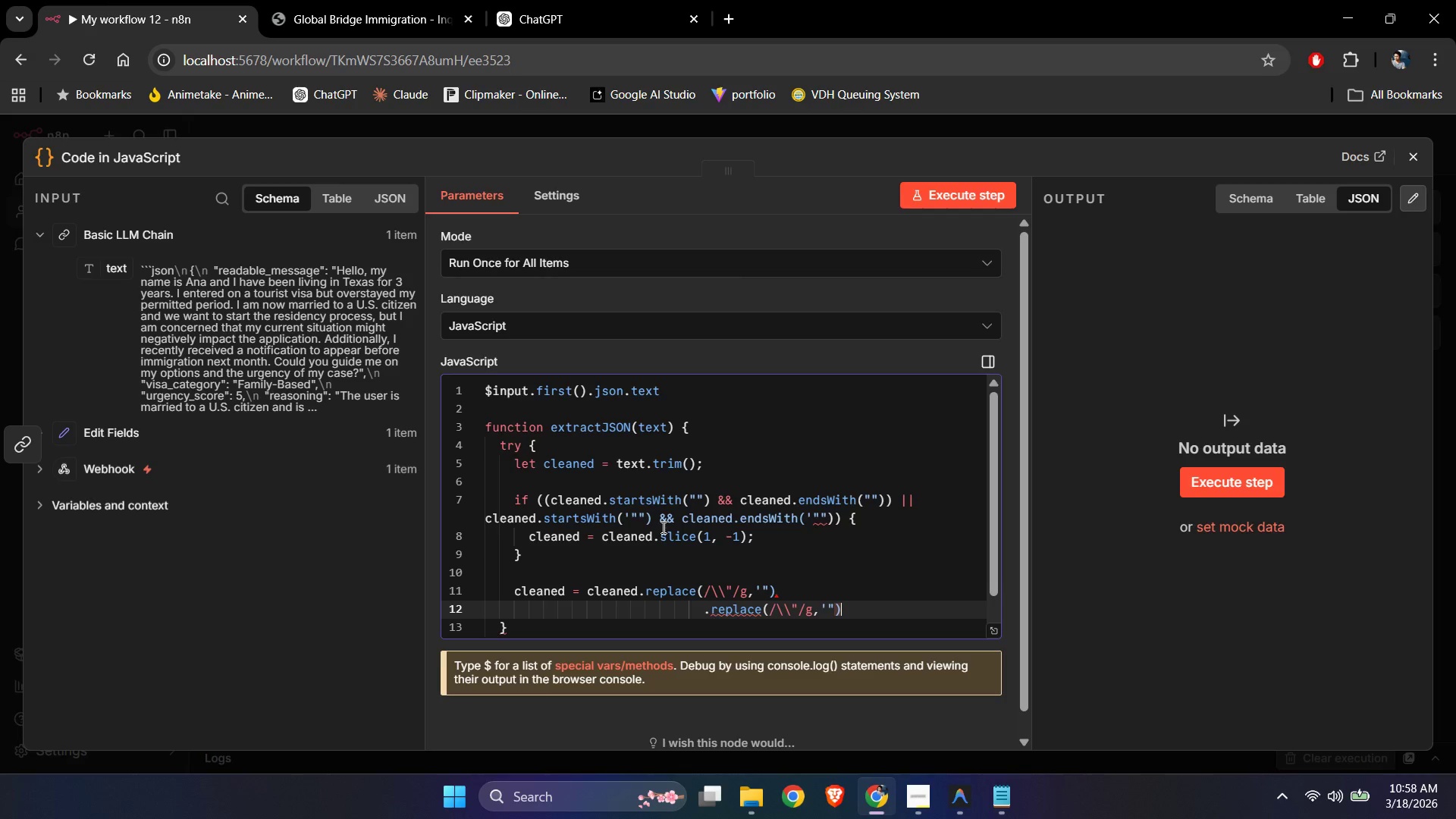 
key(ArrowLeft)
 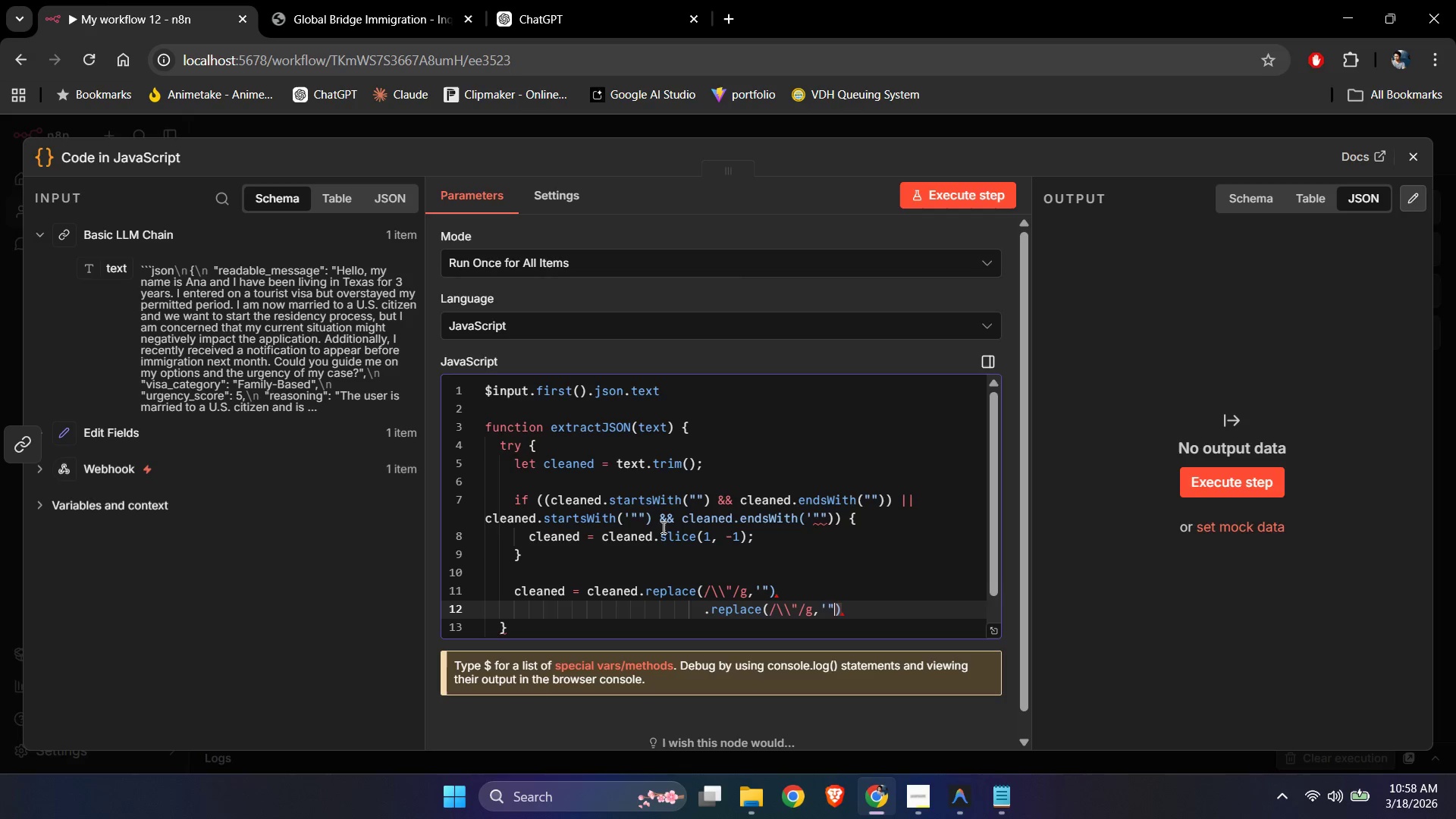 
key(ArrowLeft)
 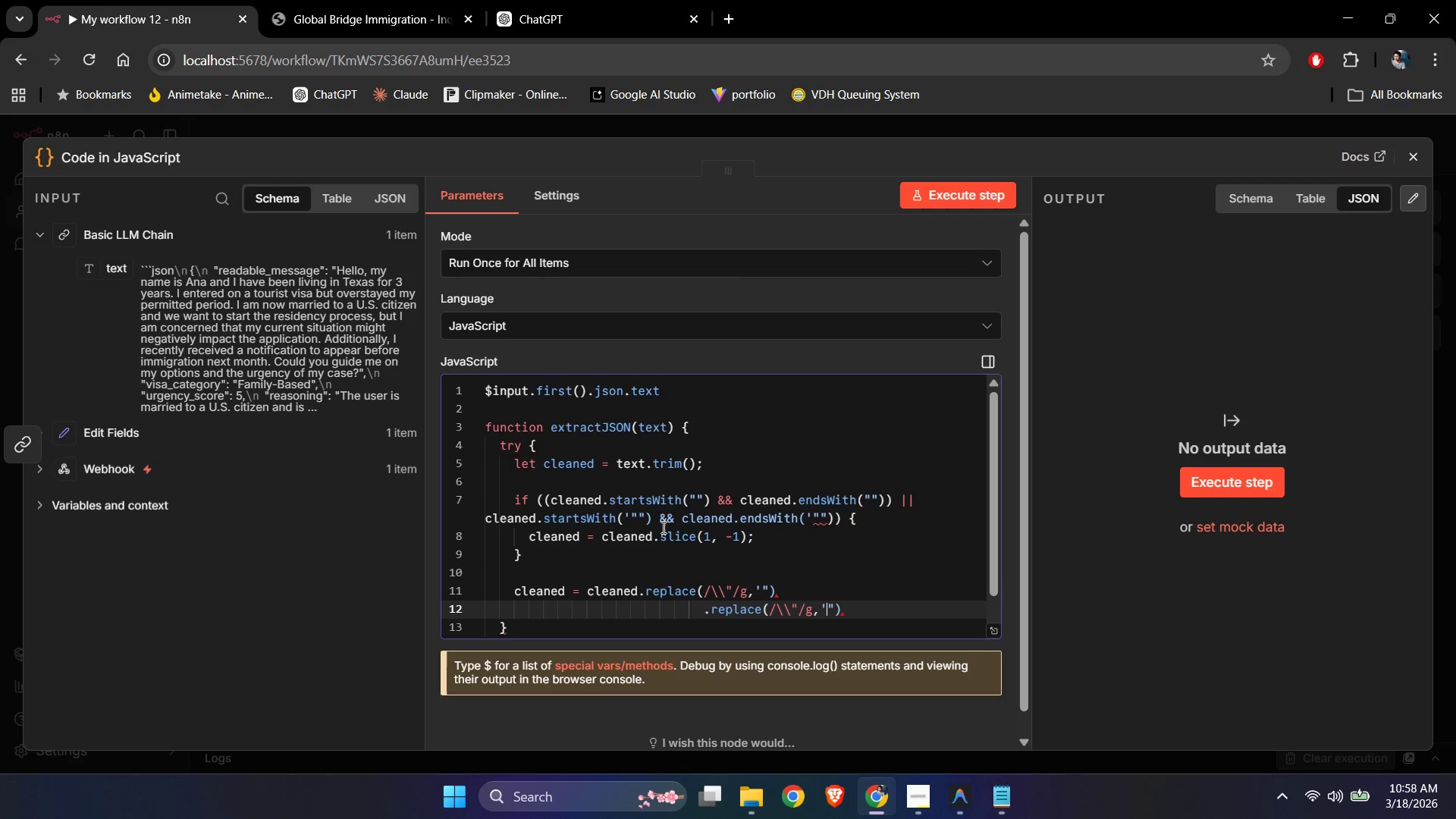 
key(ArrowLeft)
 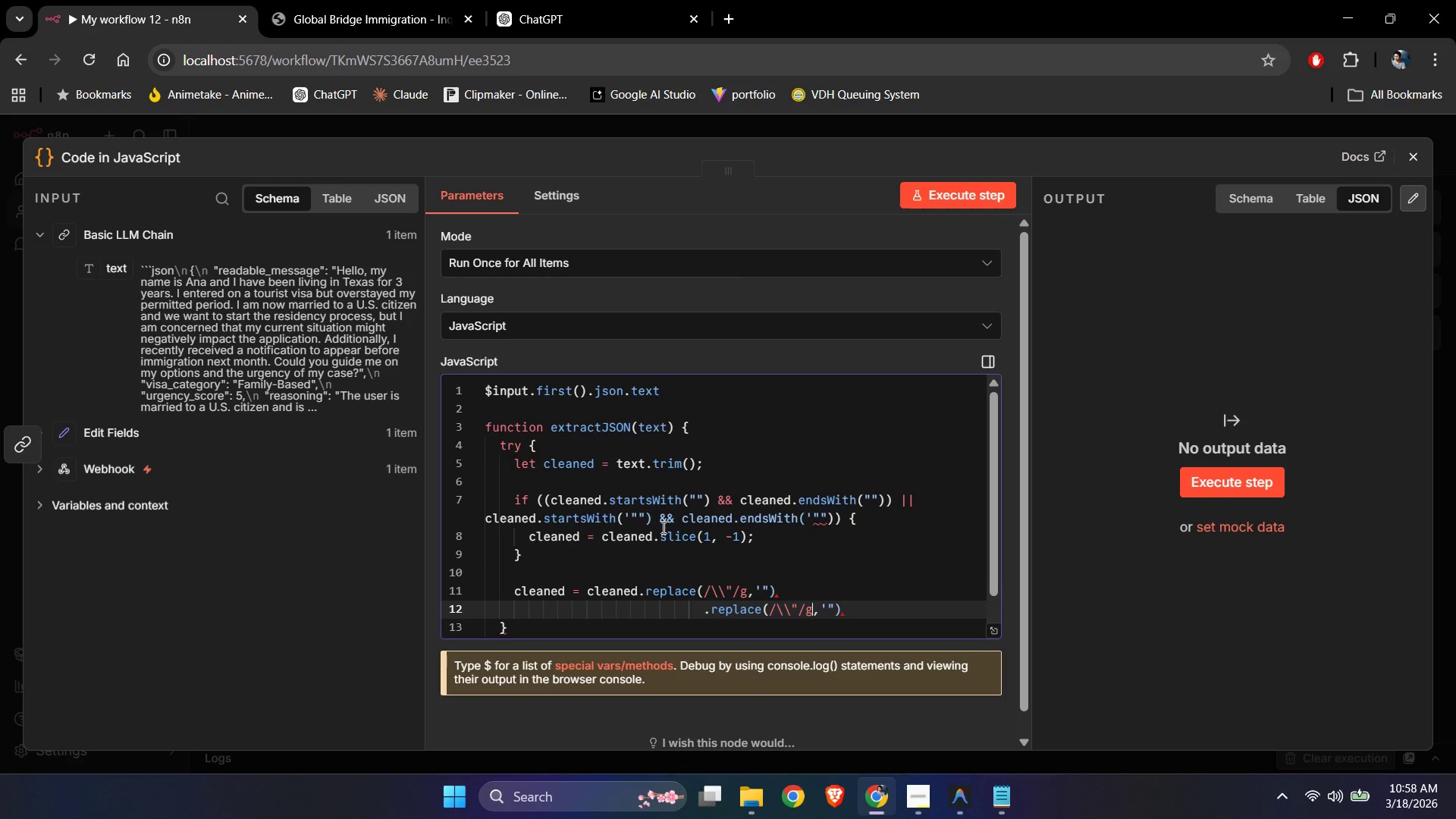 
key(ArrowLeft)
 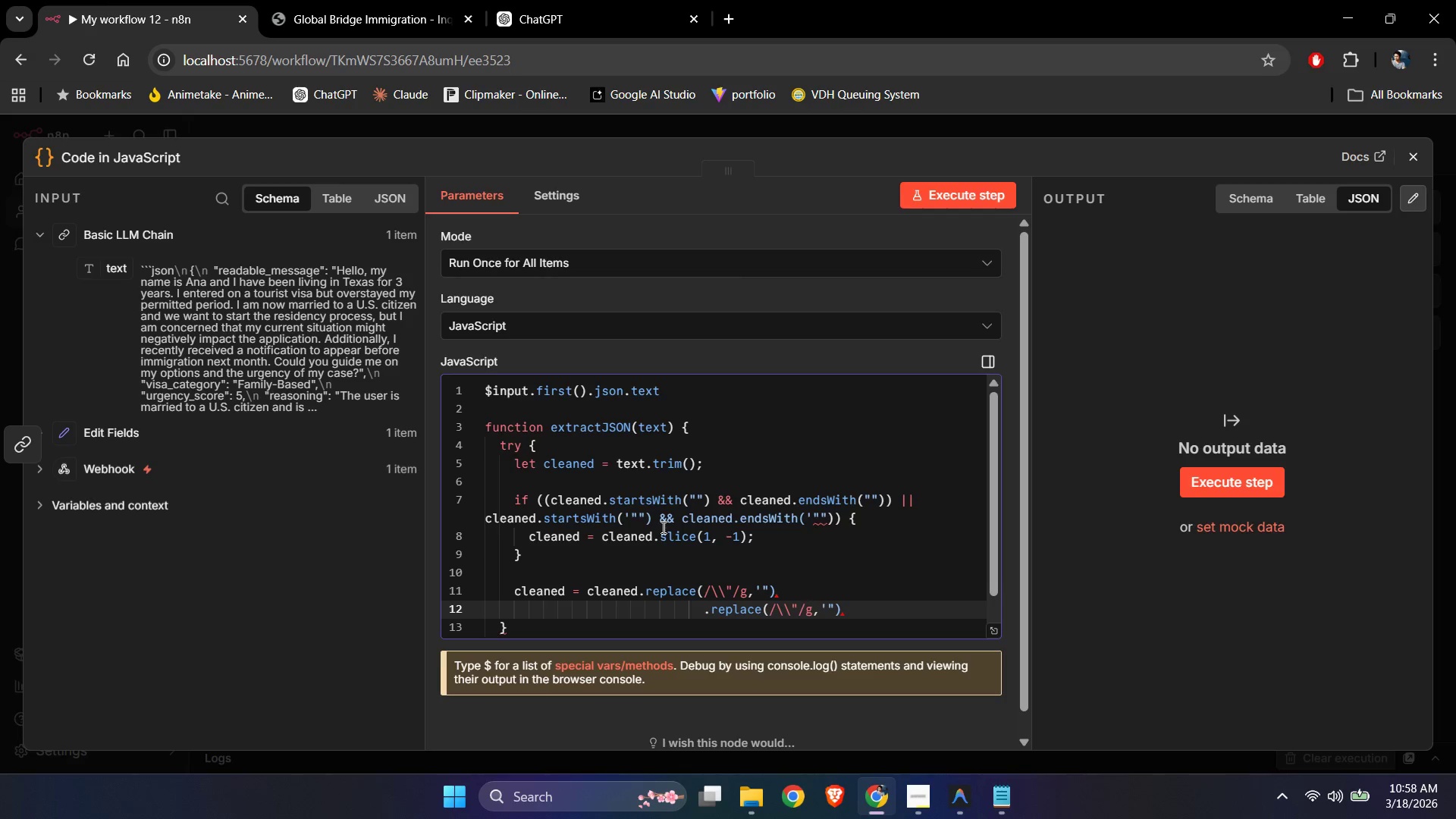 
key(Backspace)
 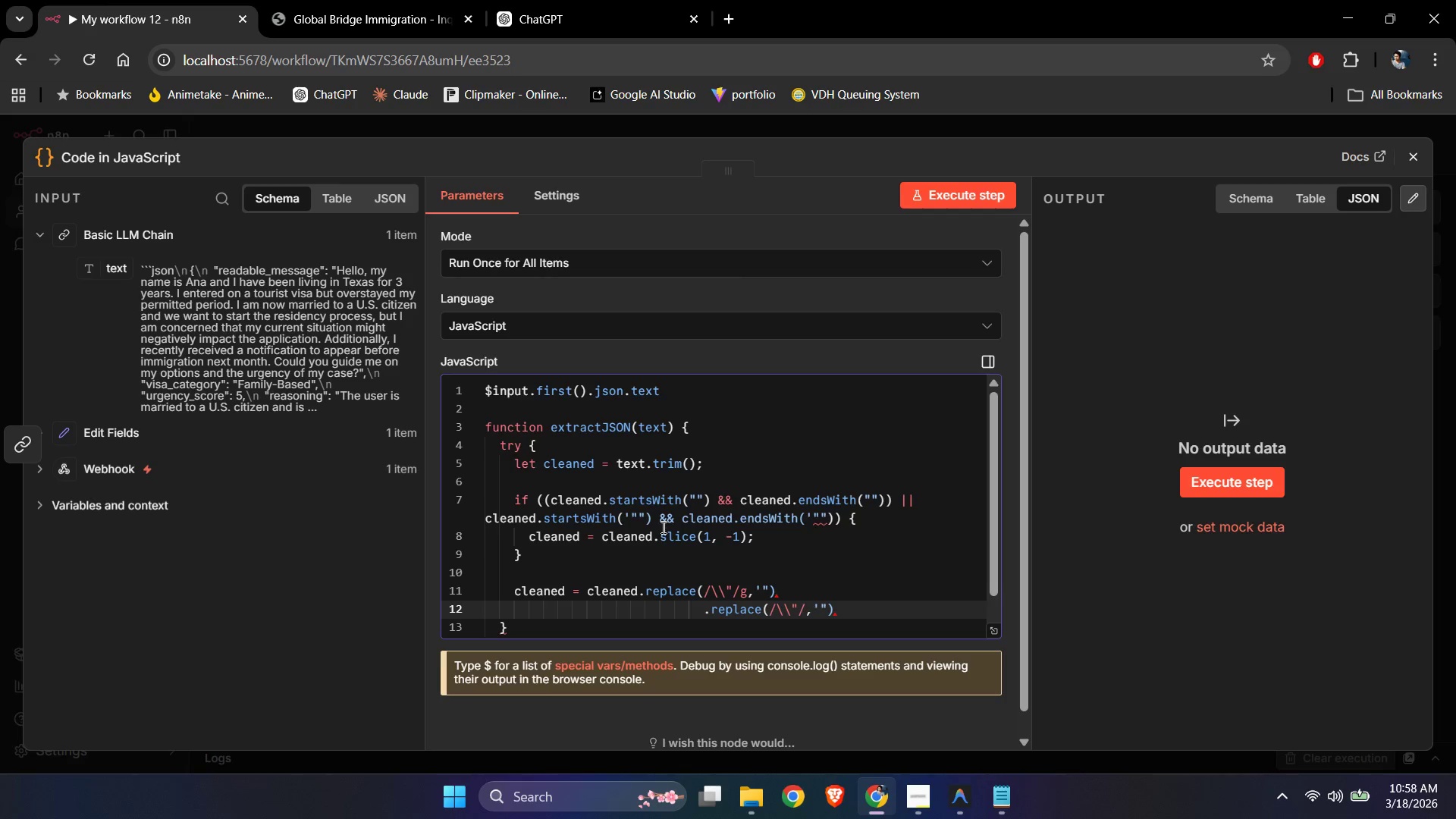 
key(N)
 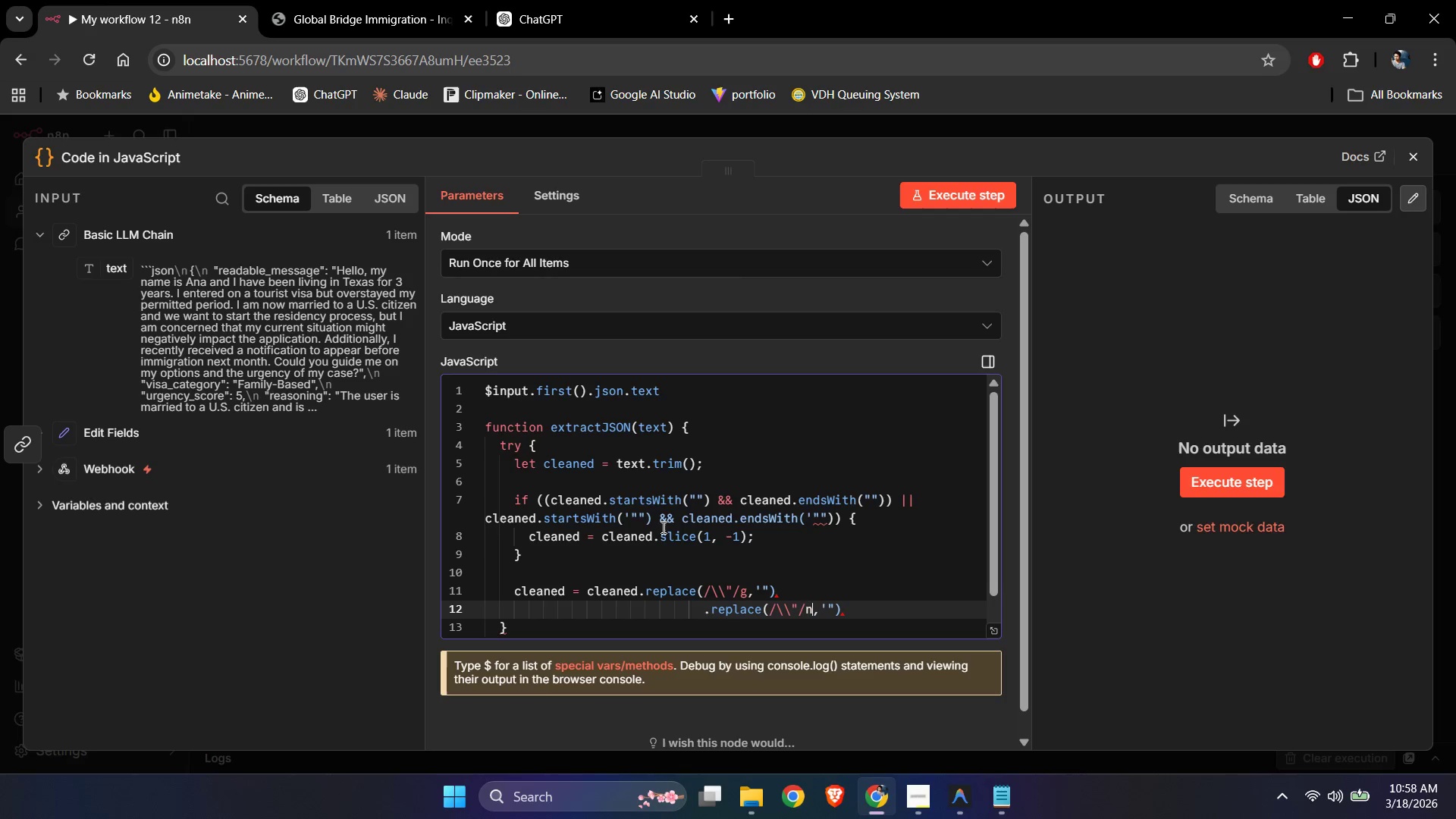 
wait(10.31)
 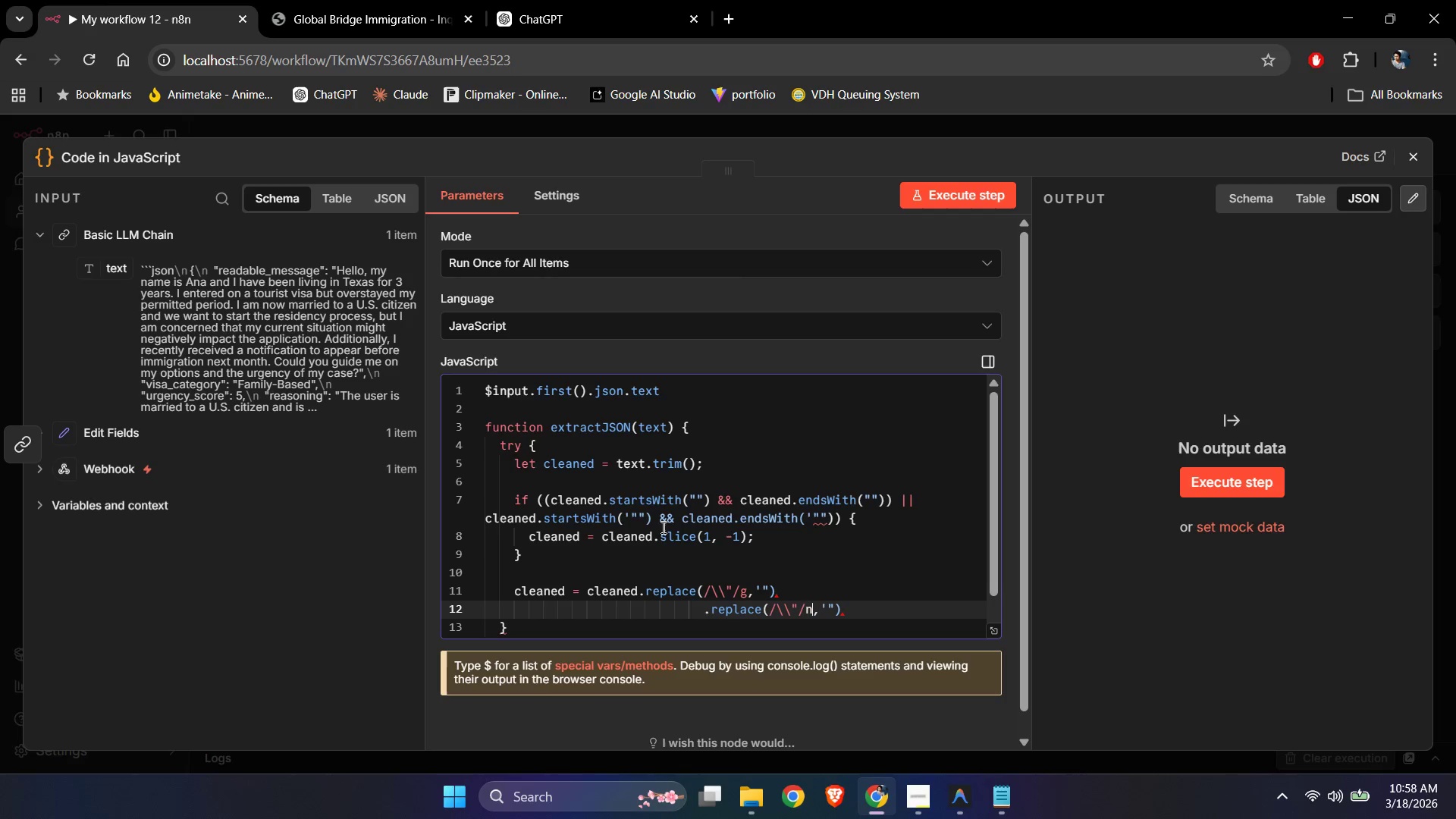 
key(ArrowLeft)
 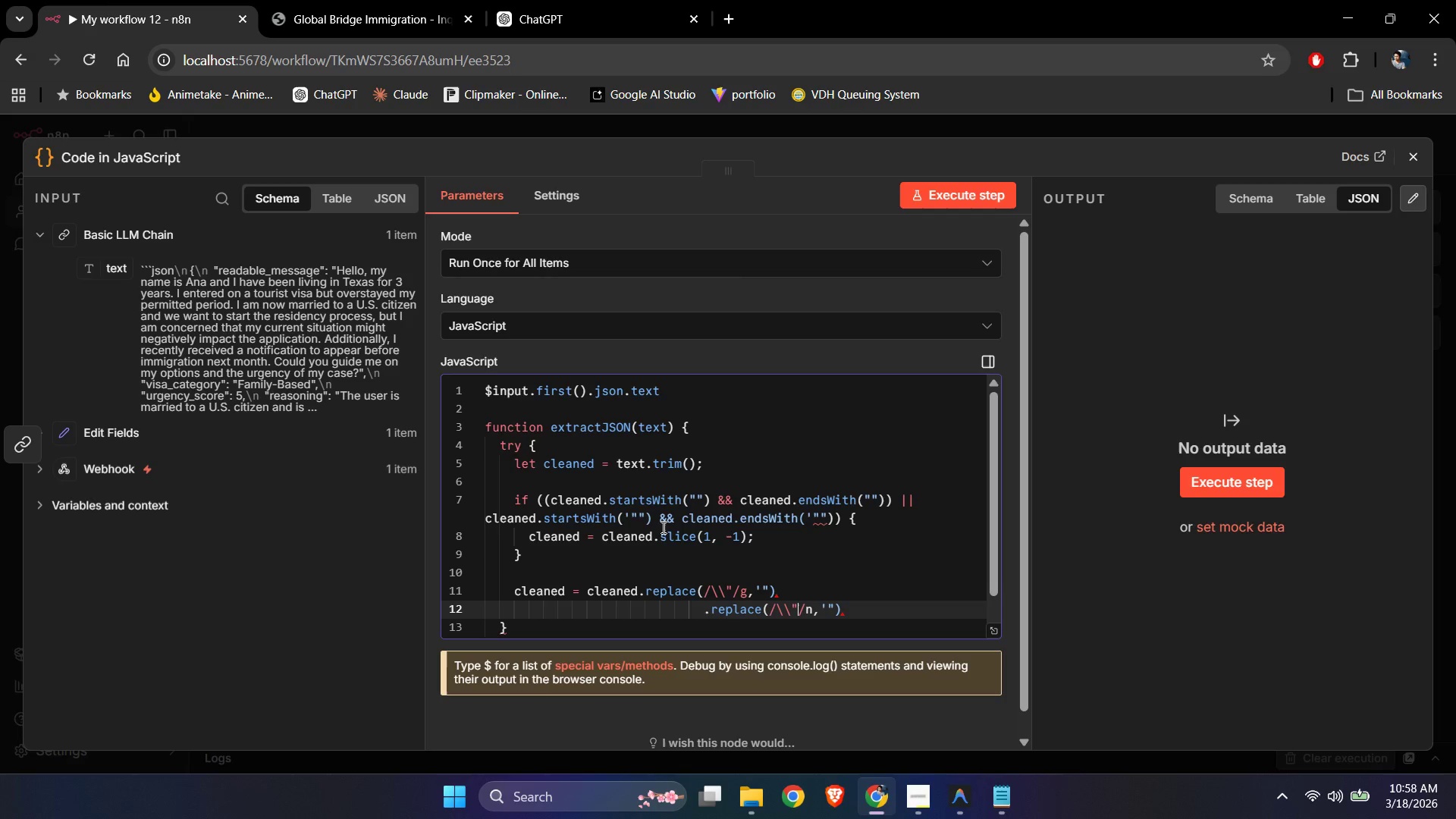 
key(ArrowLeft)
 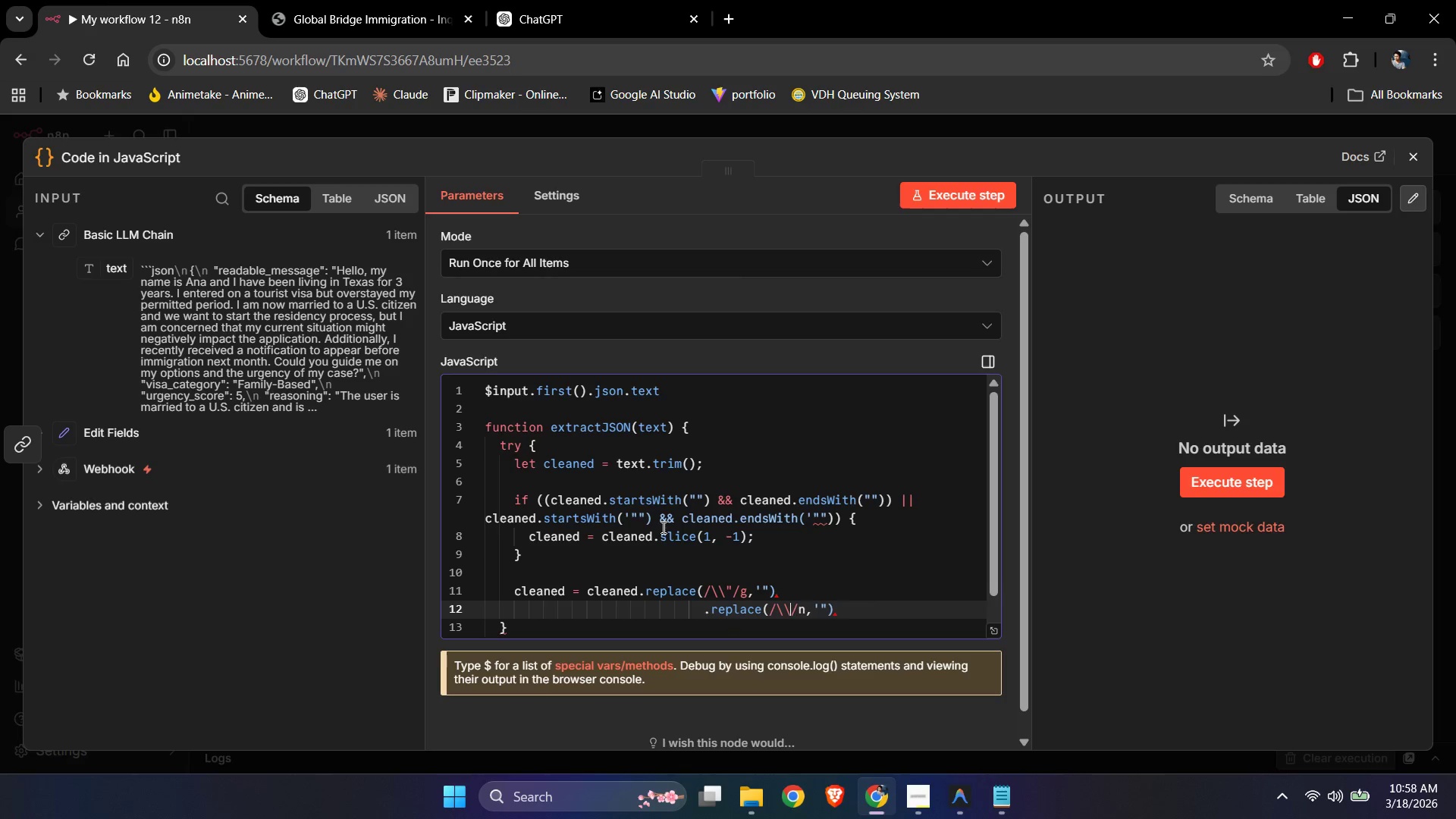 
key(Backspace)
 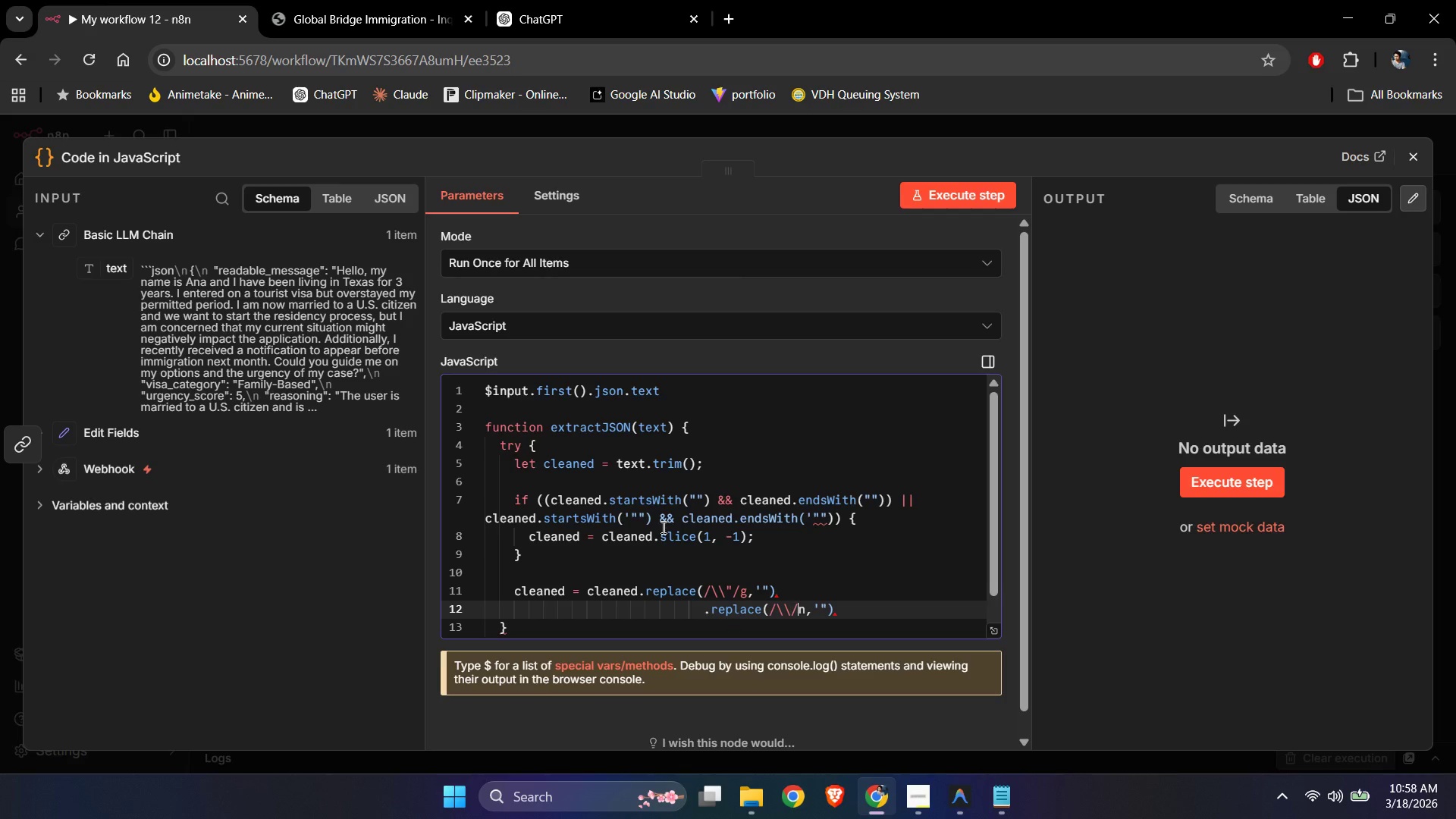 
key(ArrowRight)
 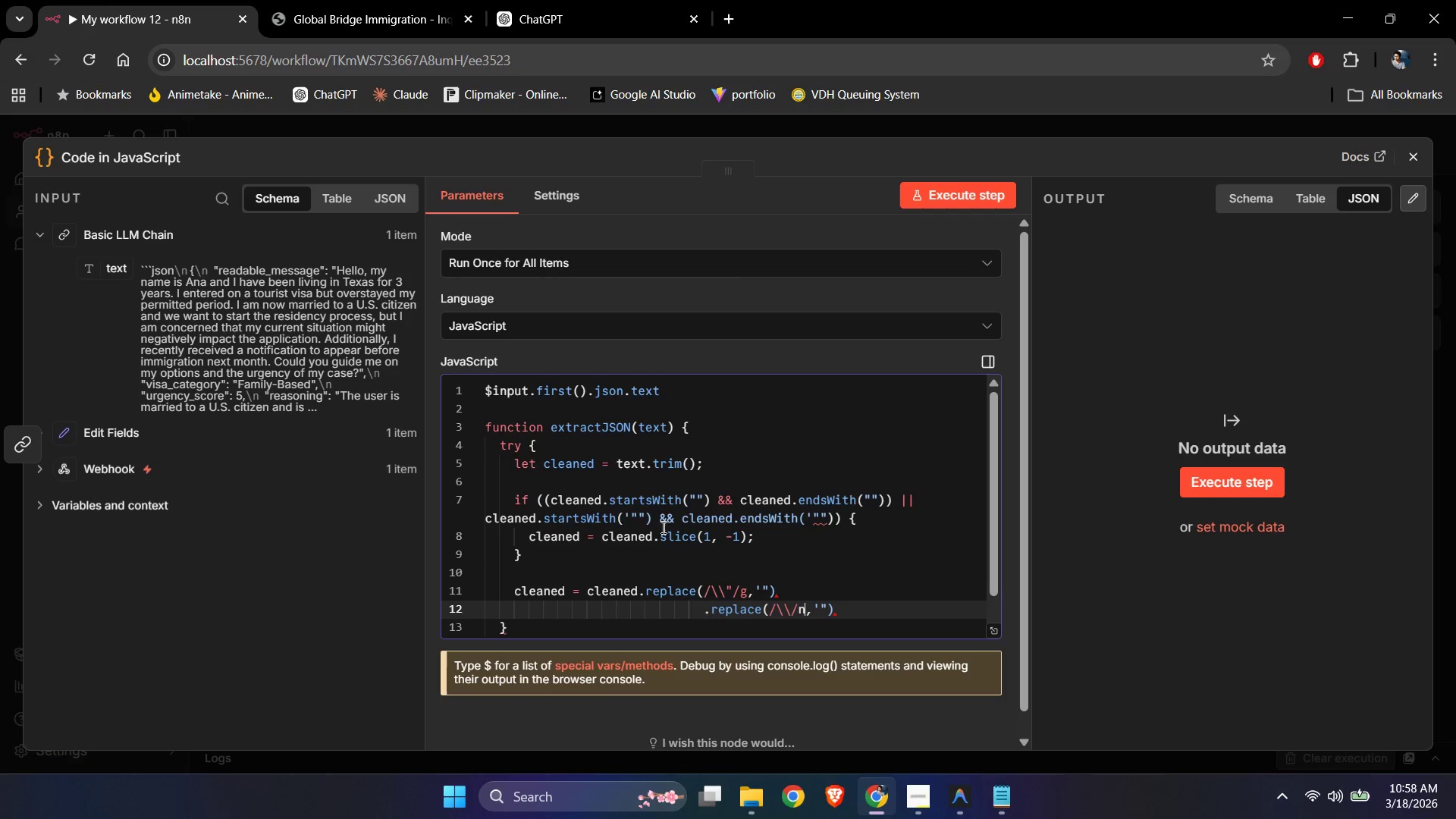 
key(ArrowRight)
 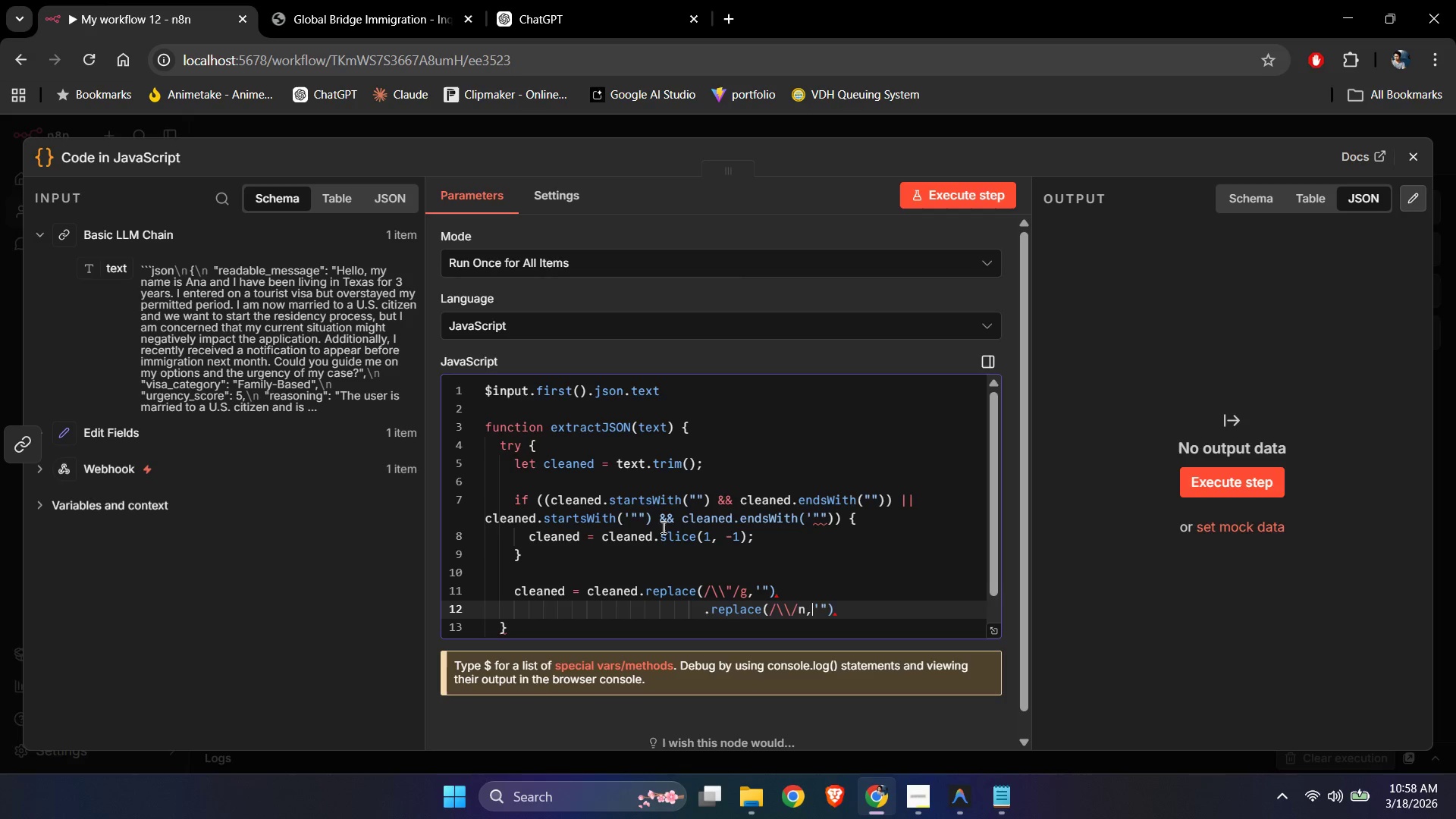 
key(ArrowRight)
 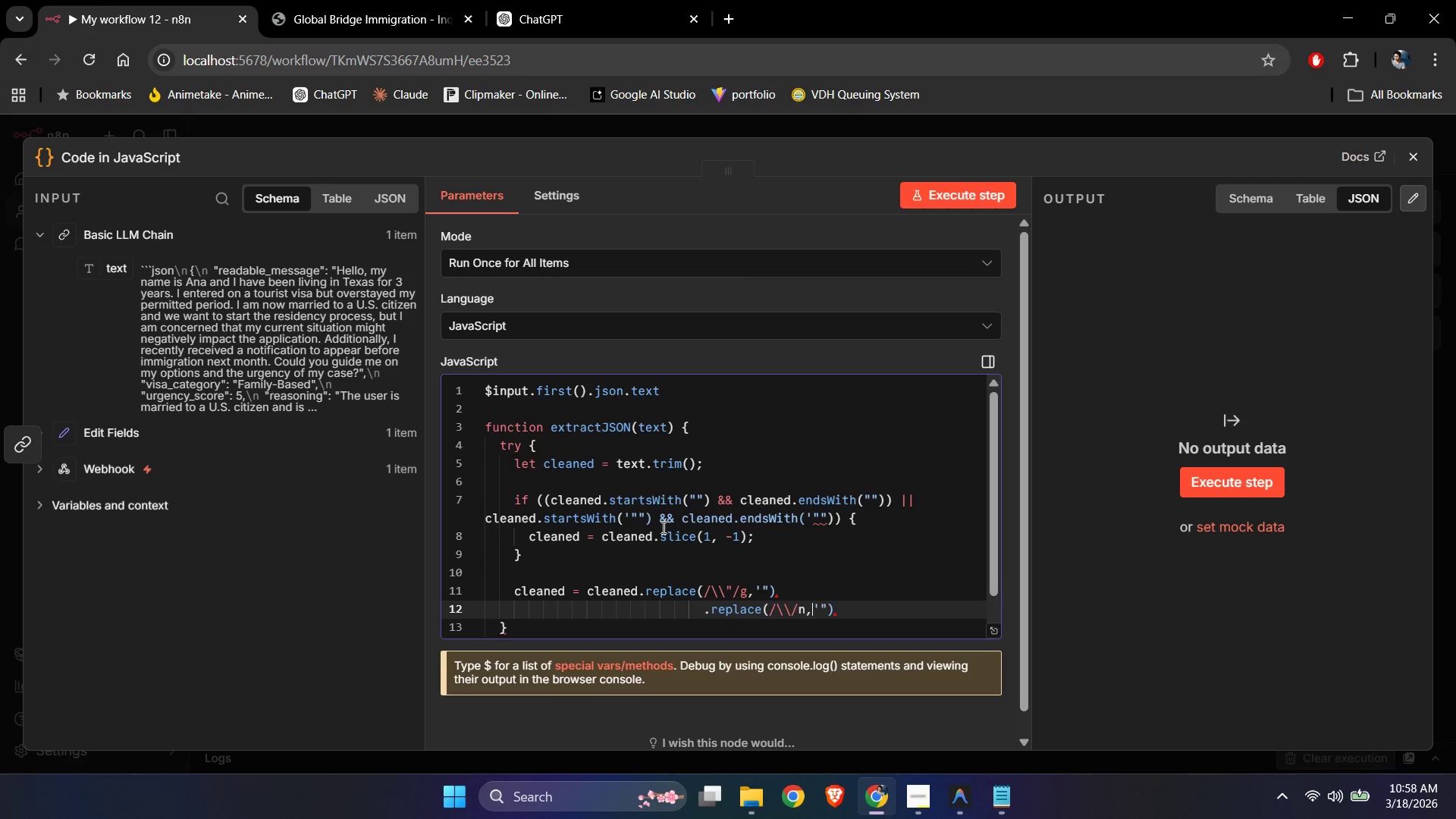 
key(ArrowRight)
 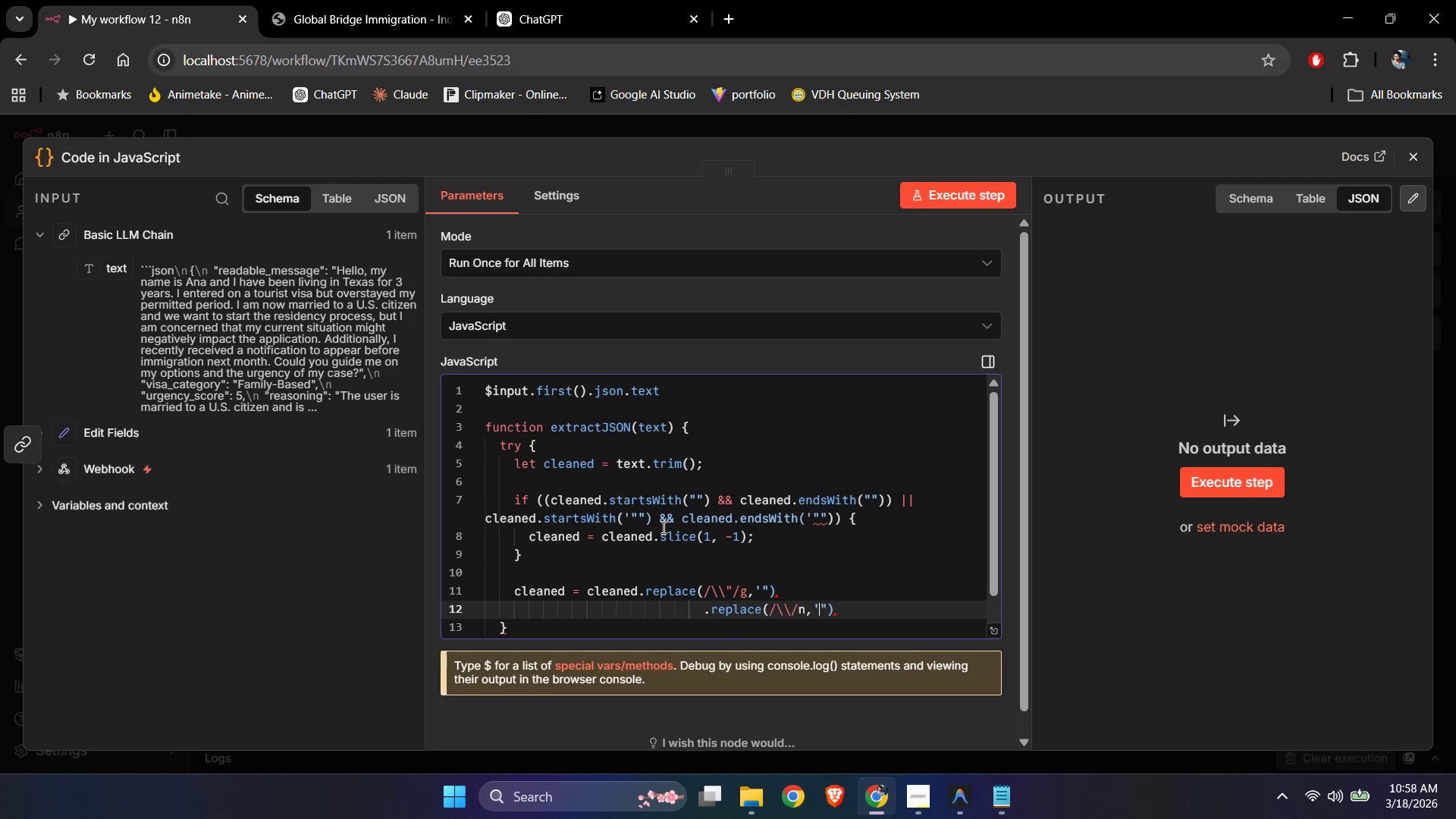 
key(ArrowRight)
 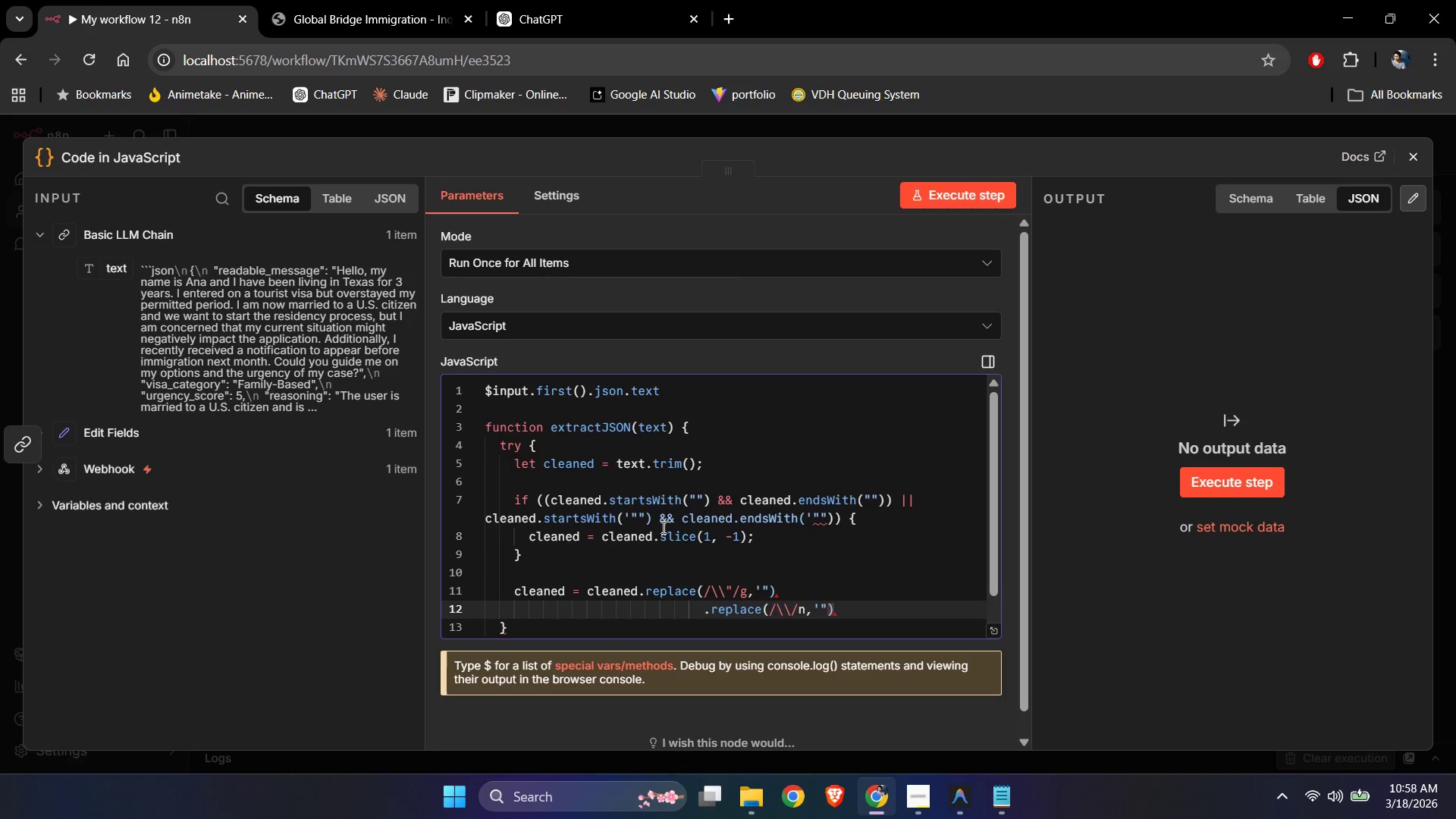 
wait(6.17)
 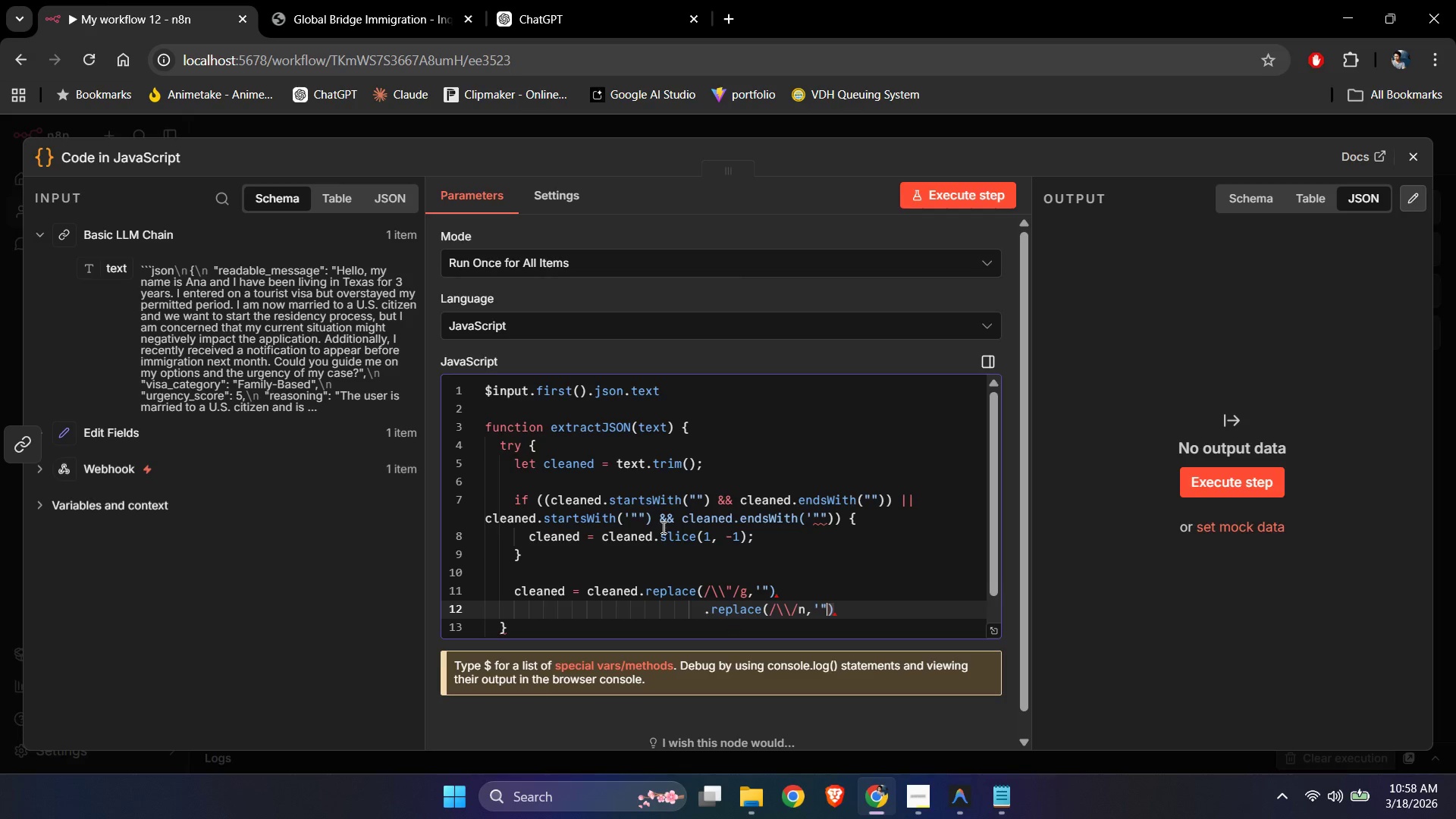 
key(ArrowLeft)
 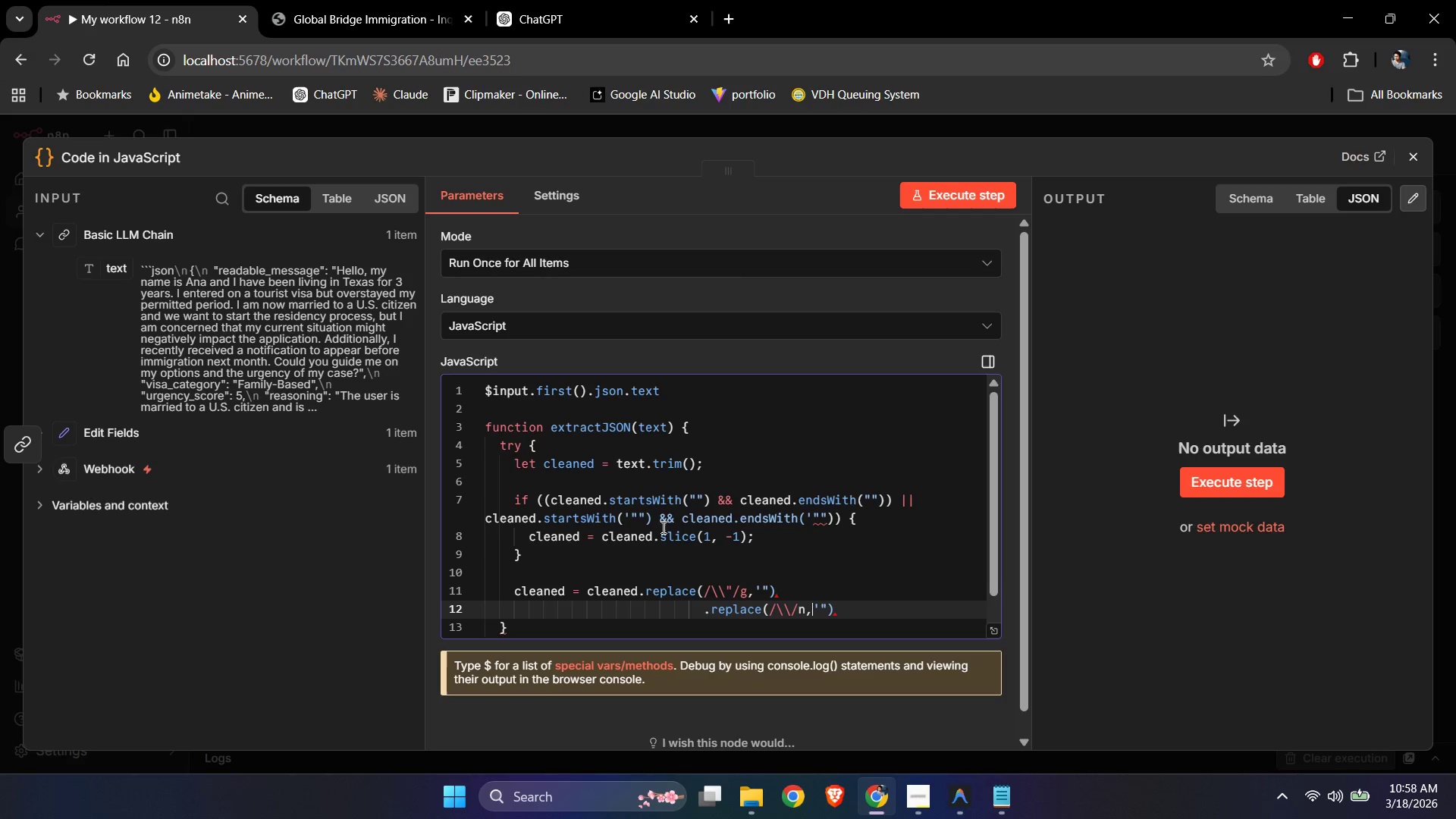 
key(ArrowLeft)
 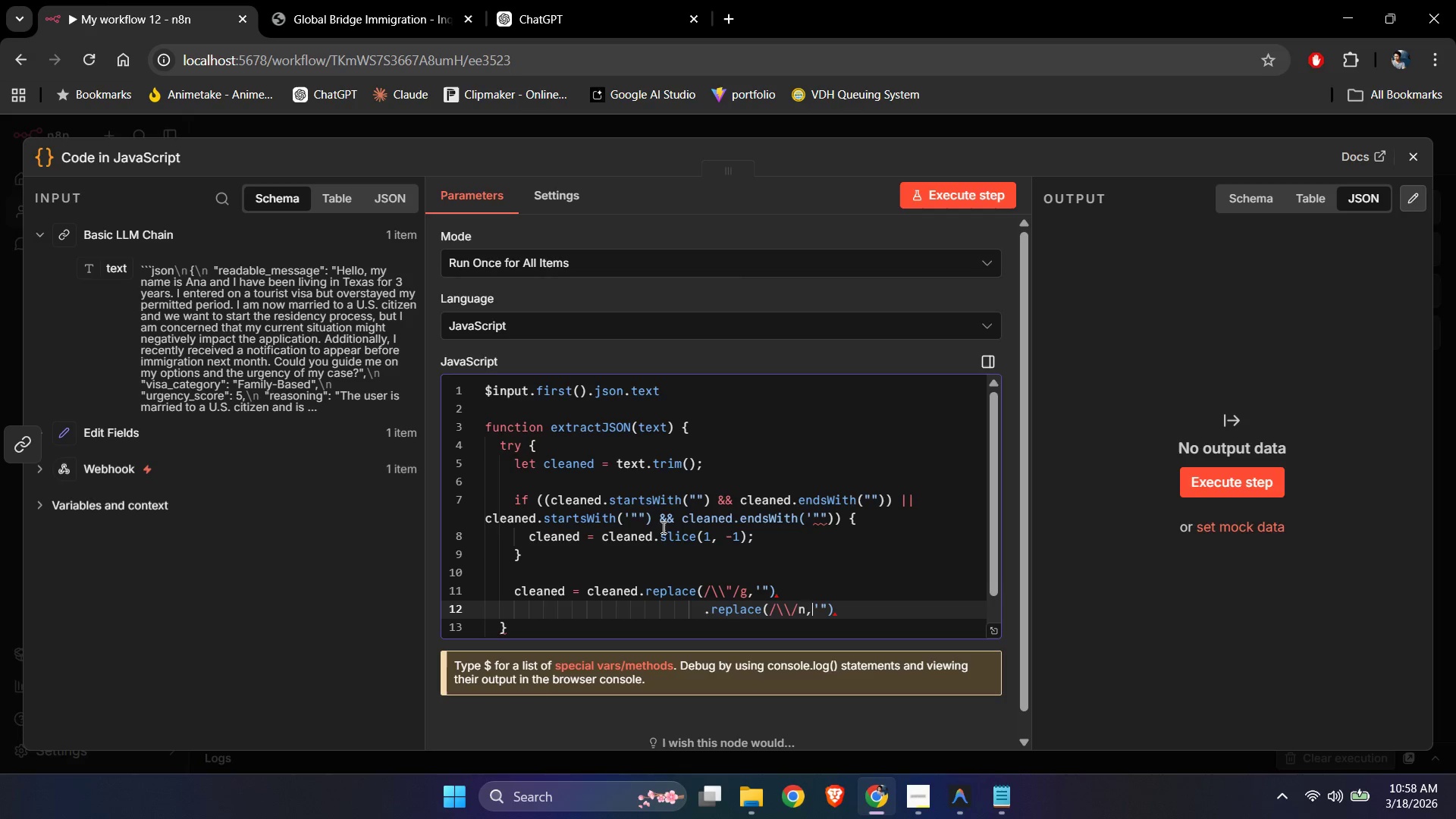 
key(ArrowLeft)
 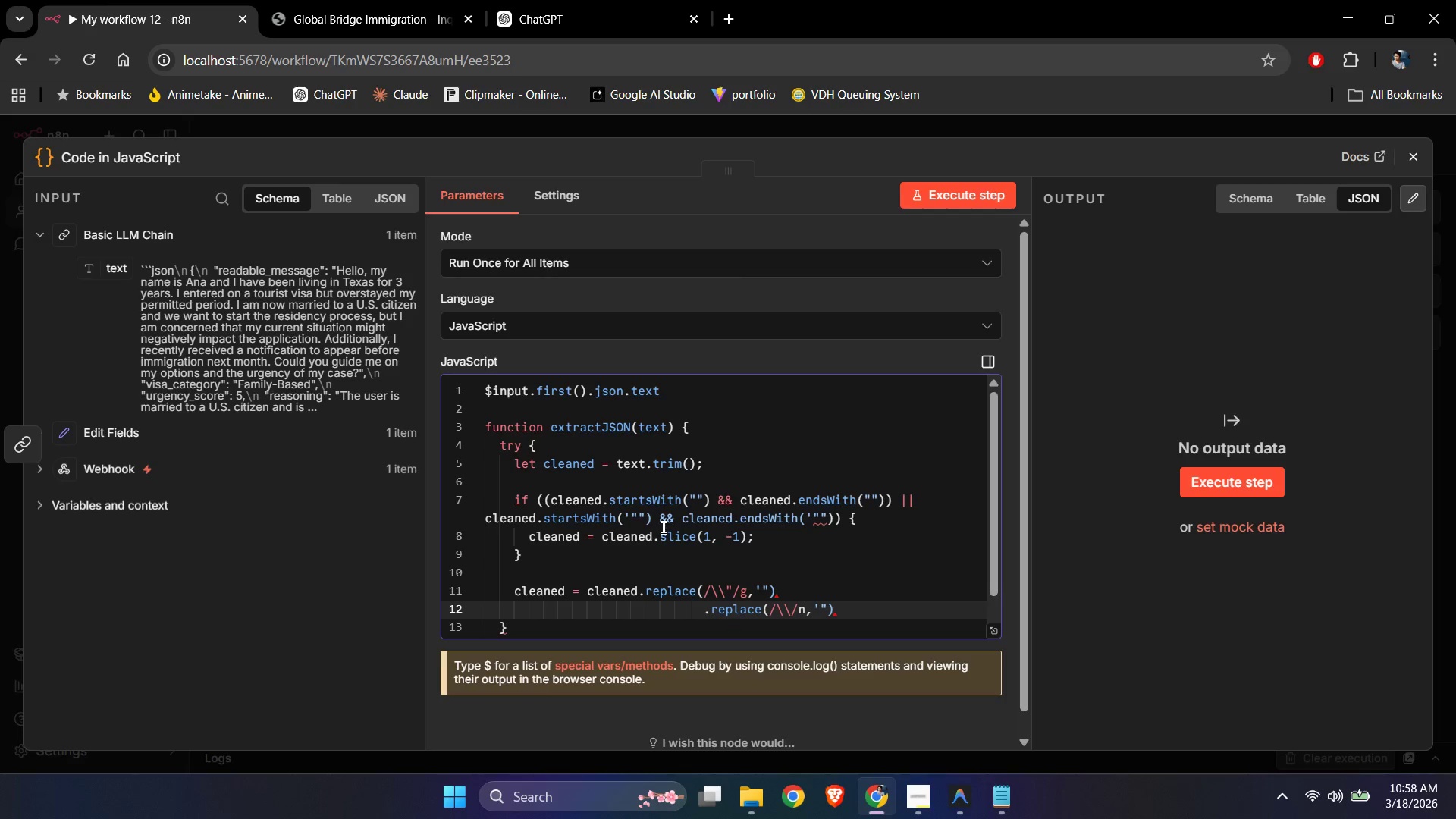 
key(Slash)
 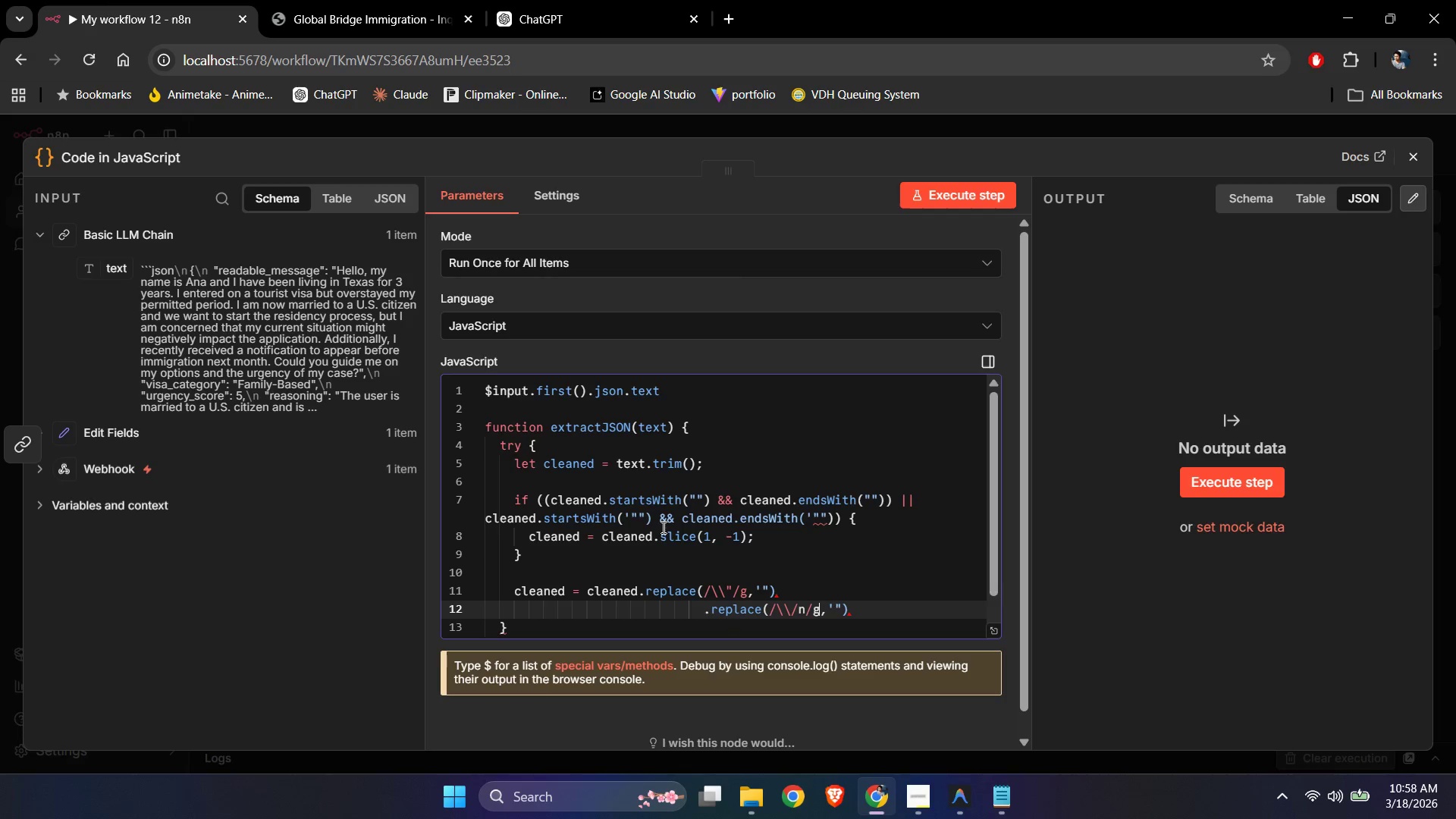 
key(G)
 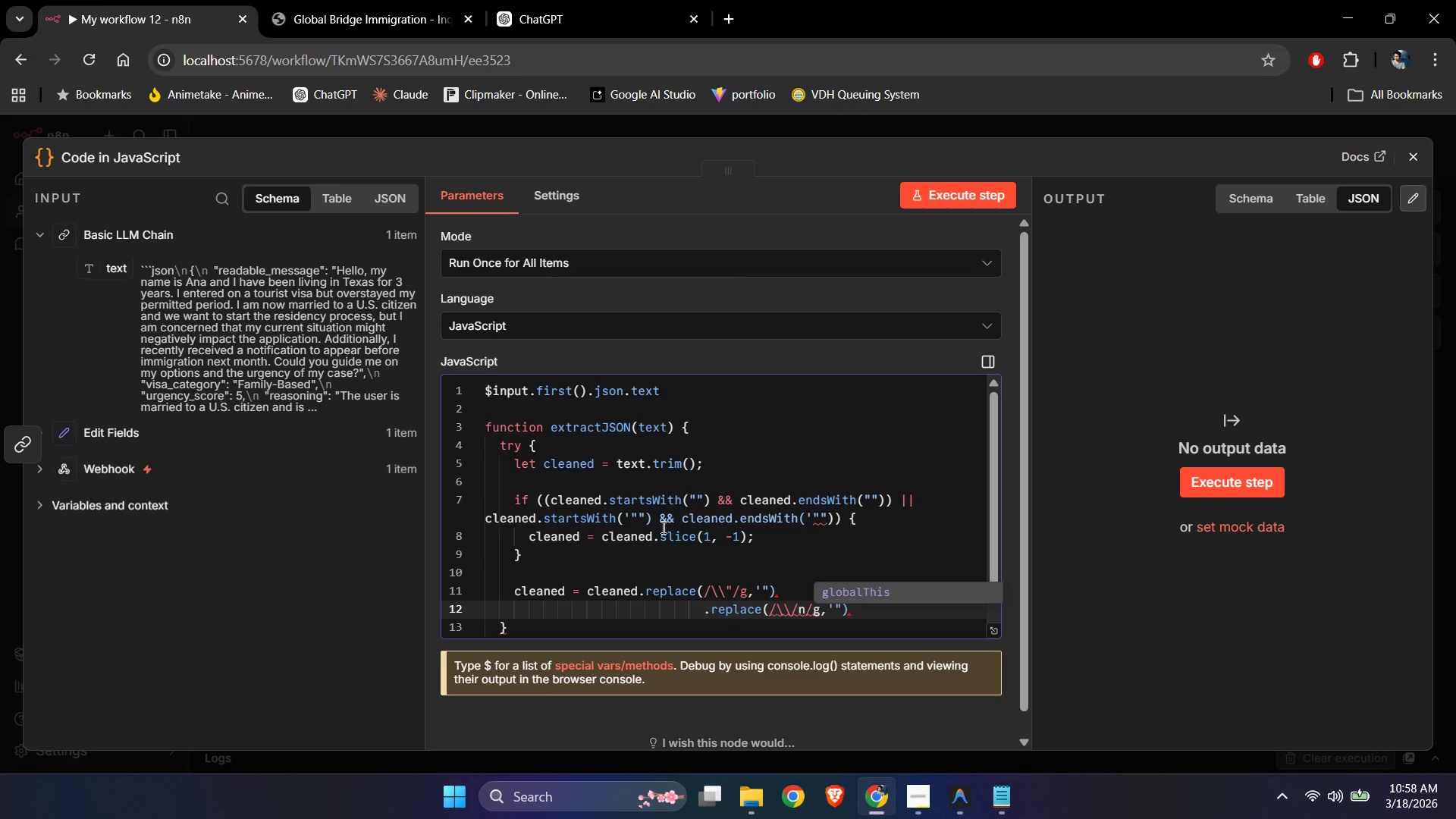 
key(ArrowRight)
 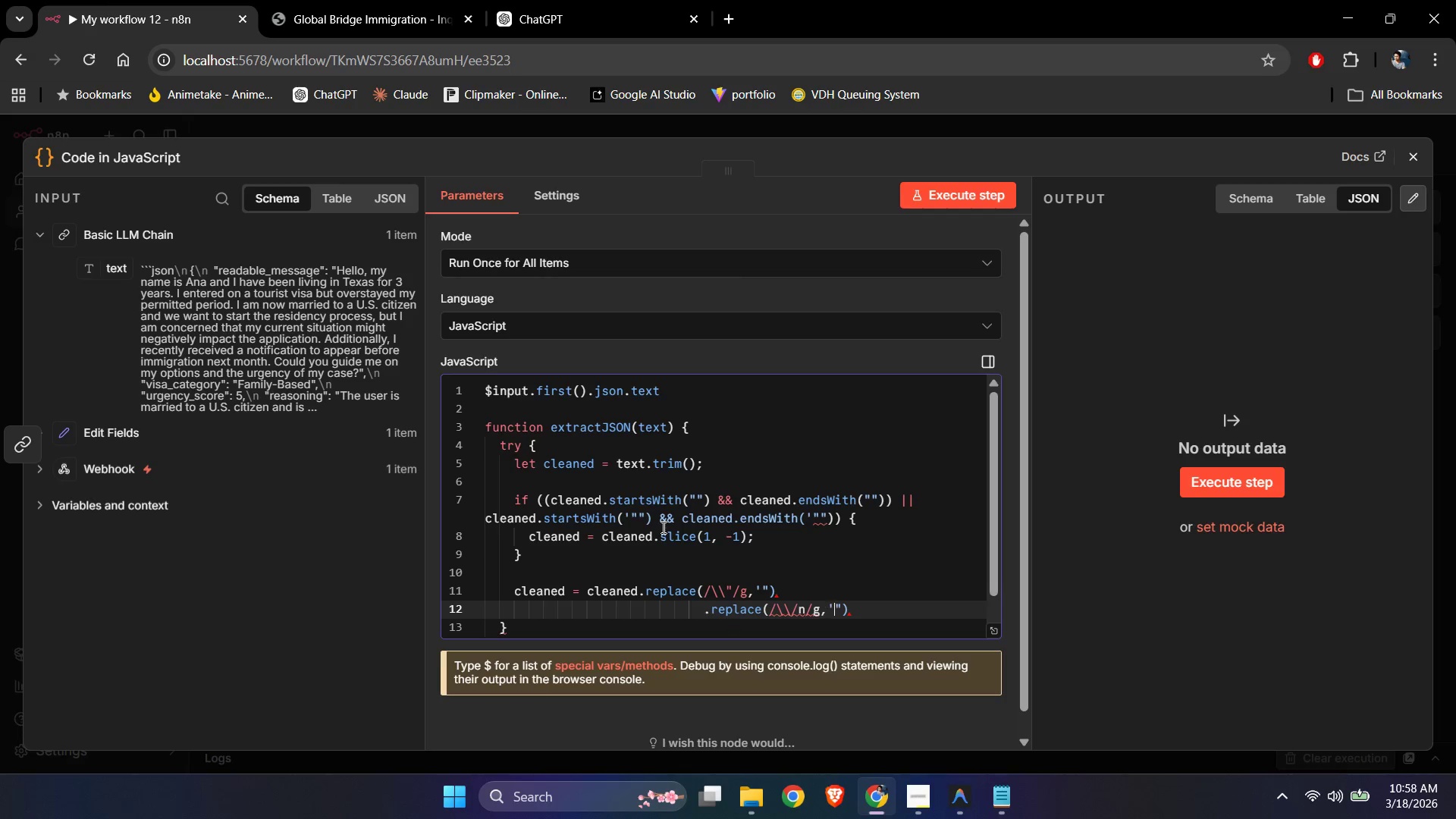 
key(ArrowRight)
 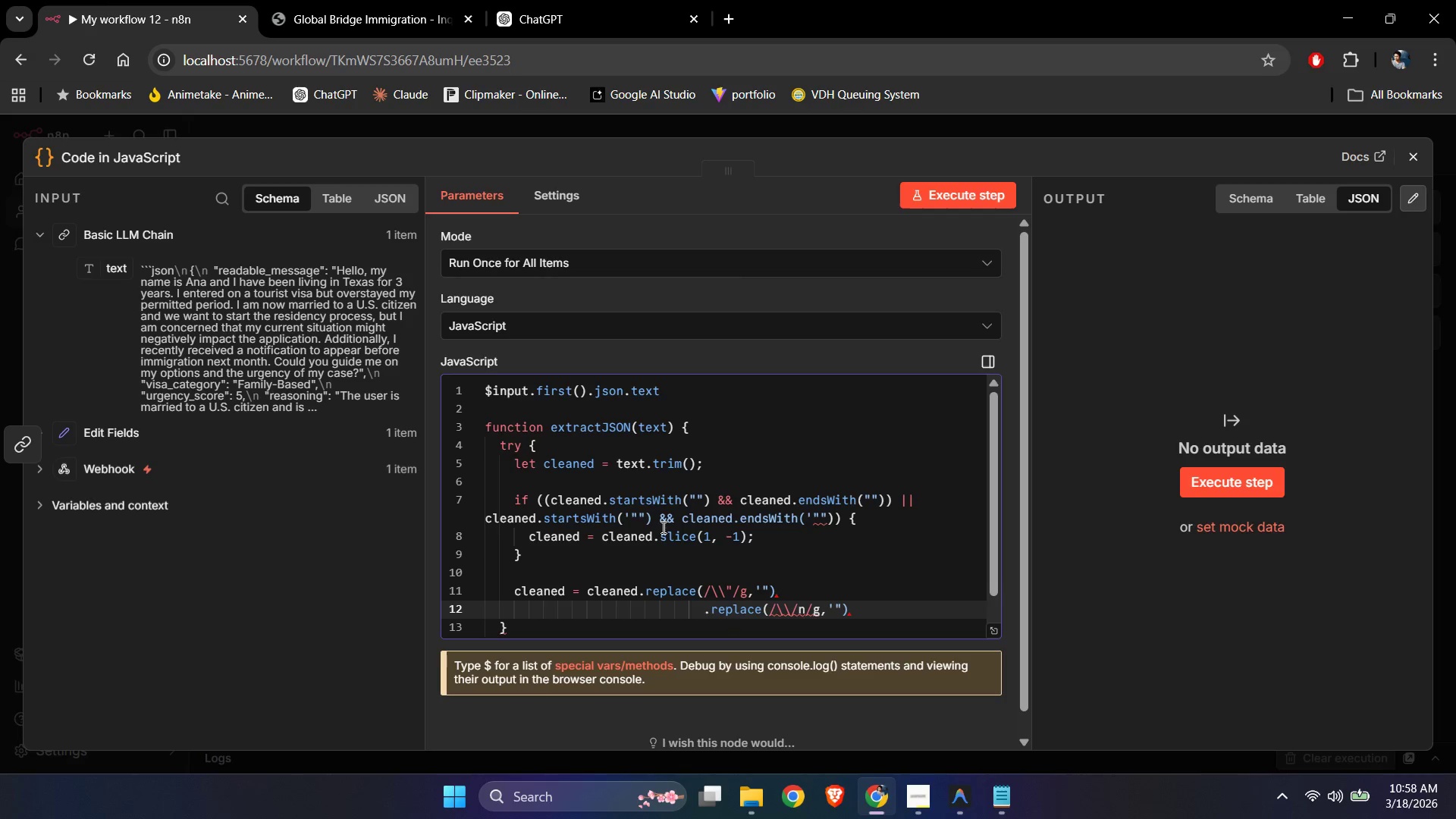 
key(Backspace)
 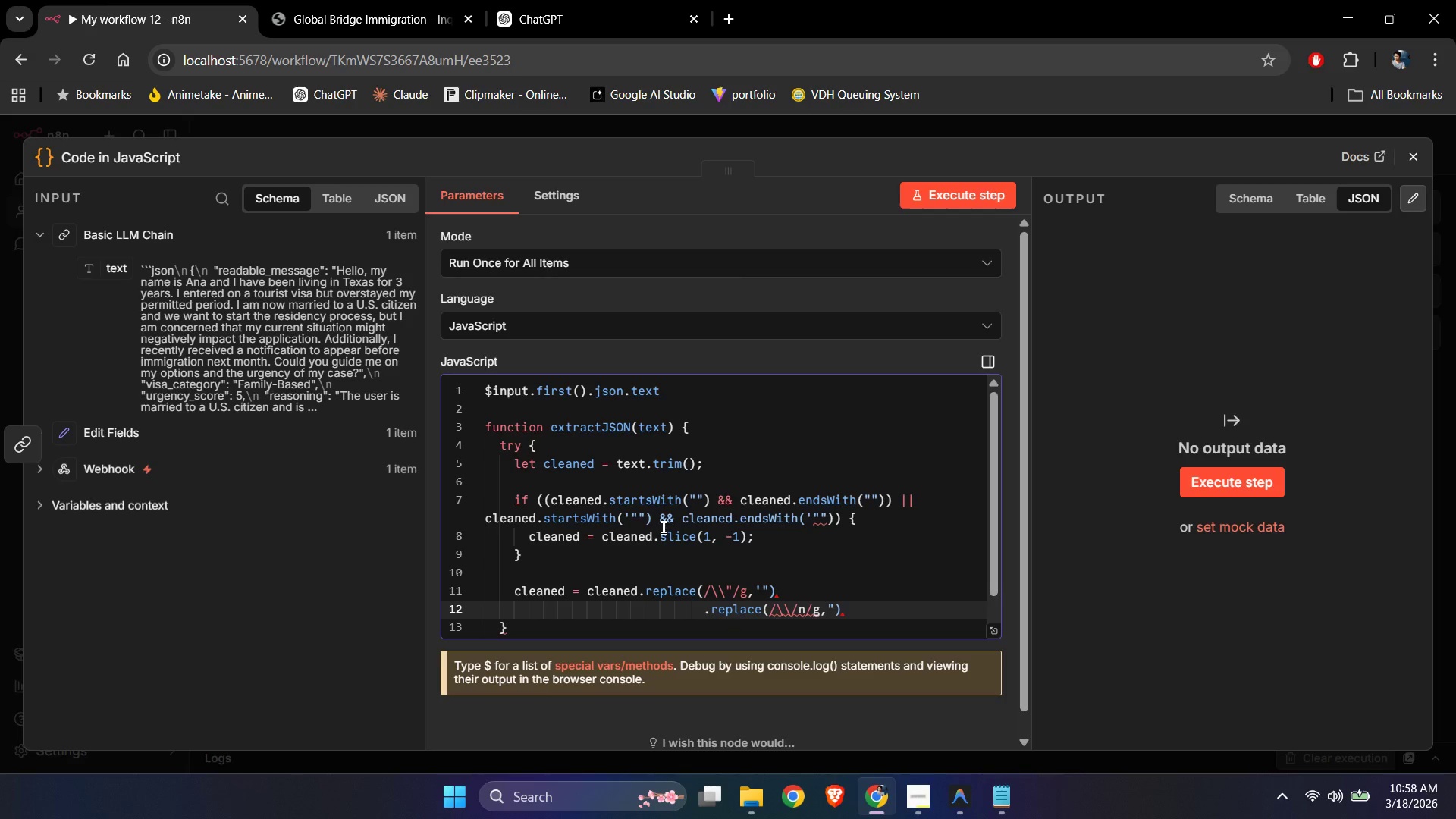 
key(ArrowLeft)
 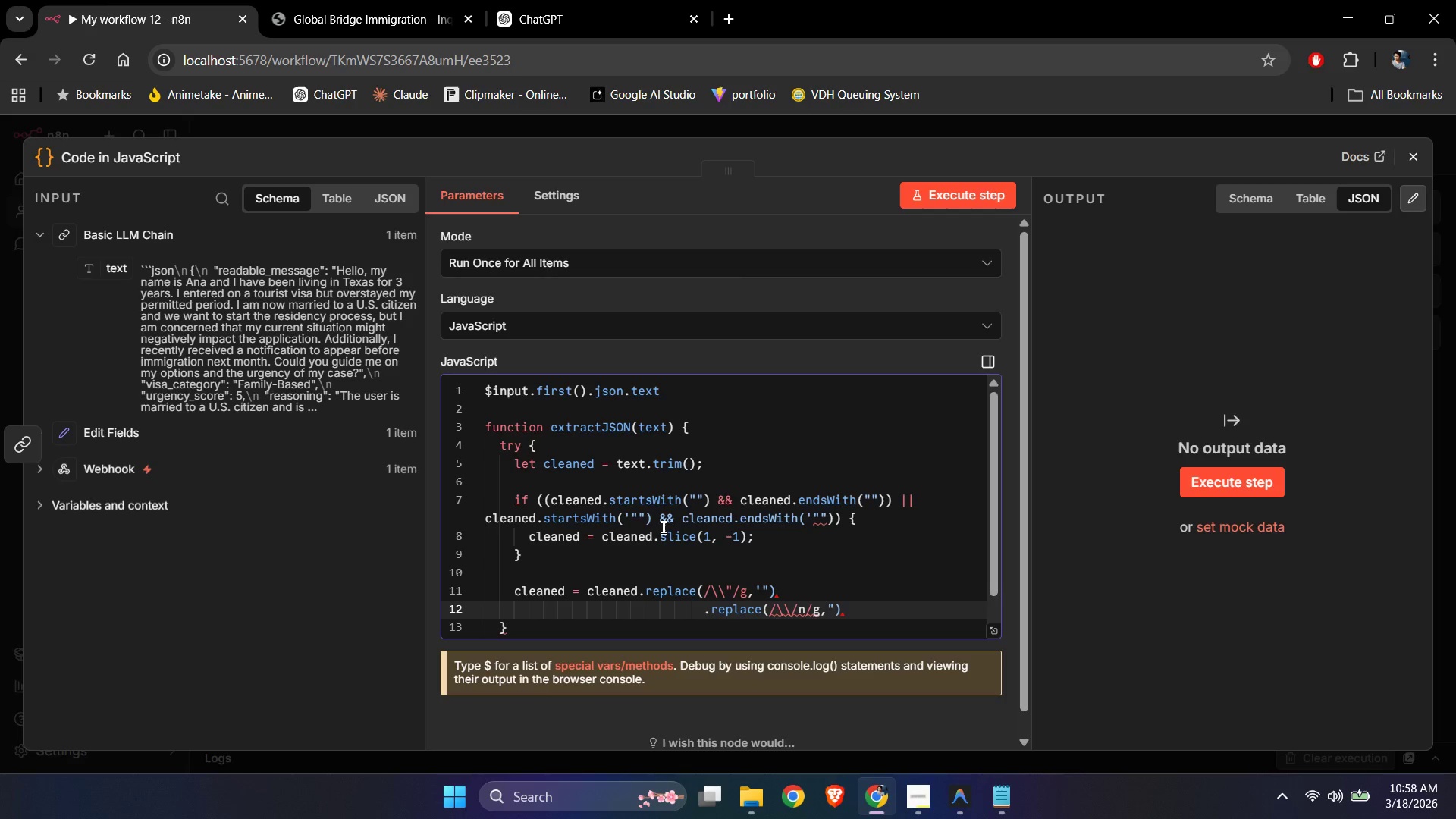 
key(ArrowRight)
 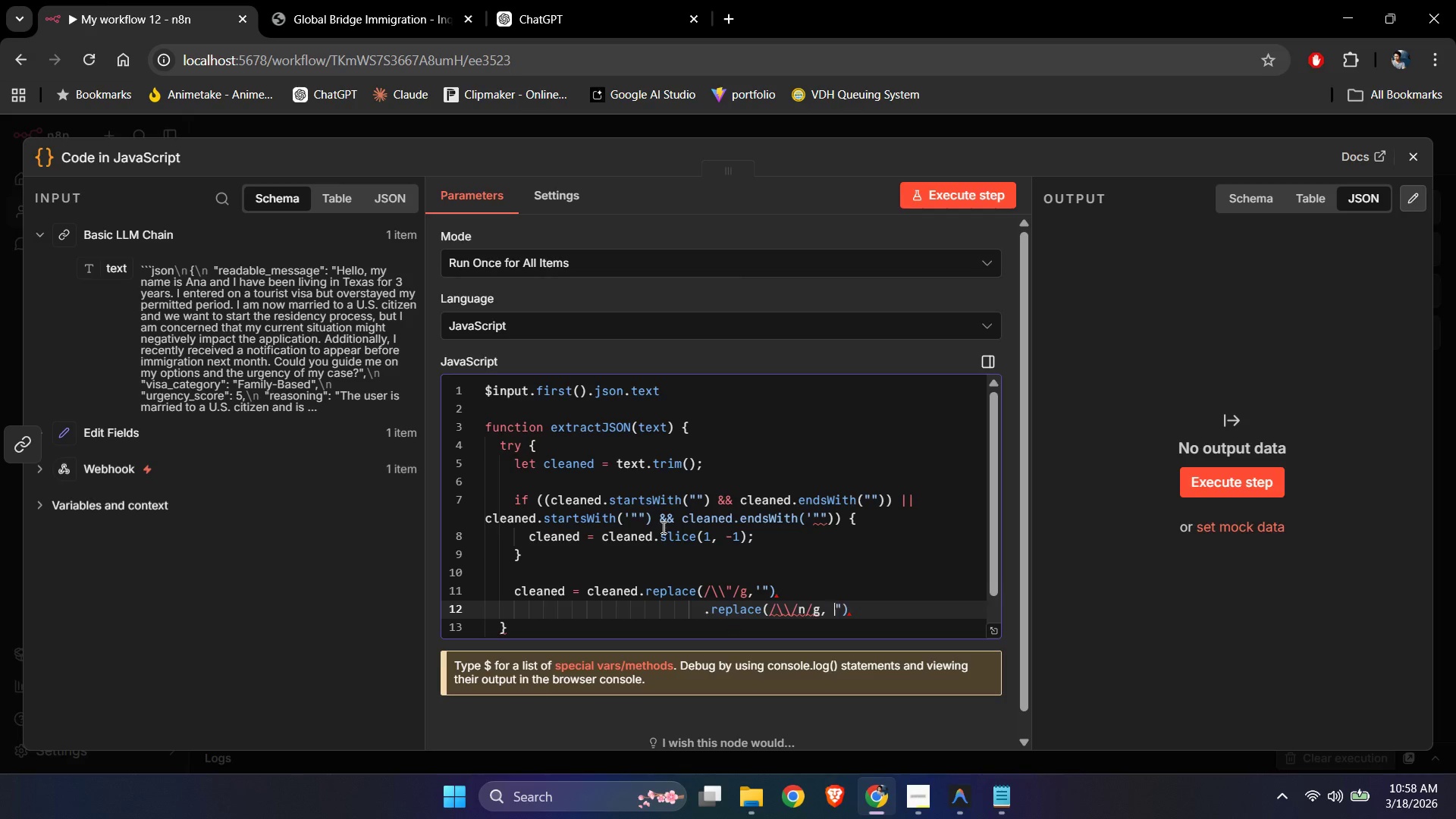 
key(Space)
 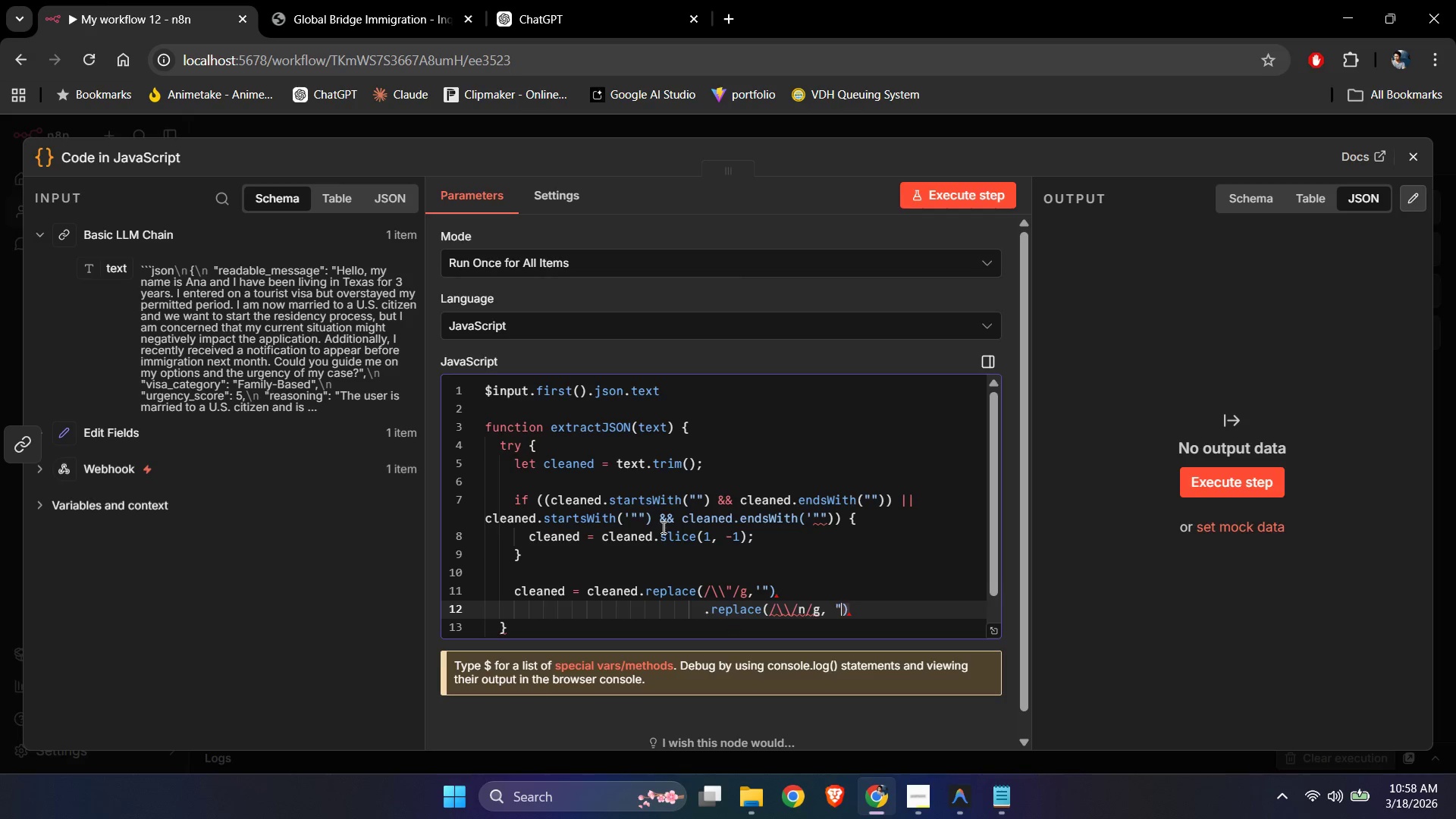 
key(ArrowRight)
 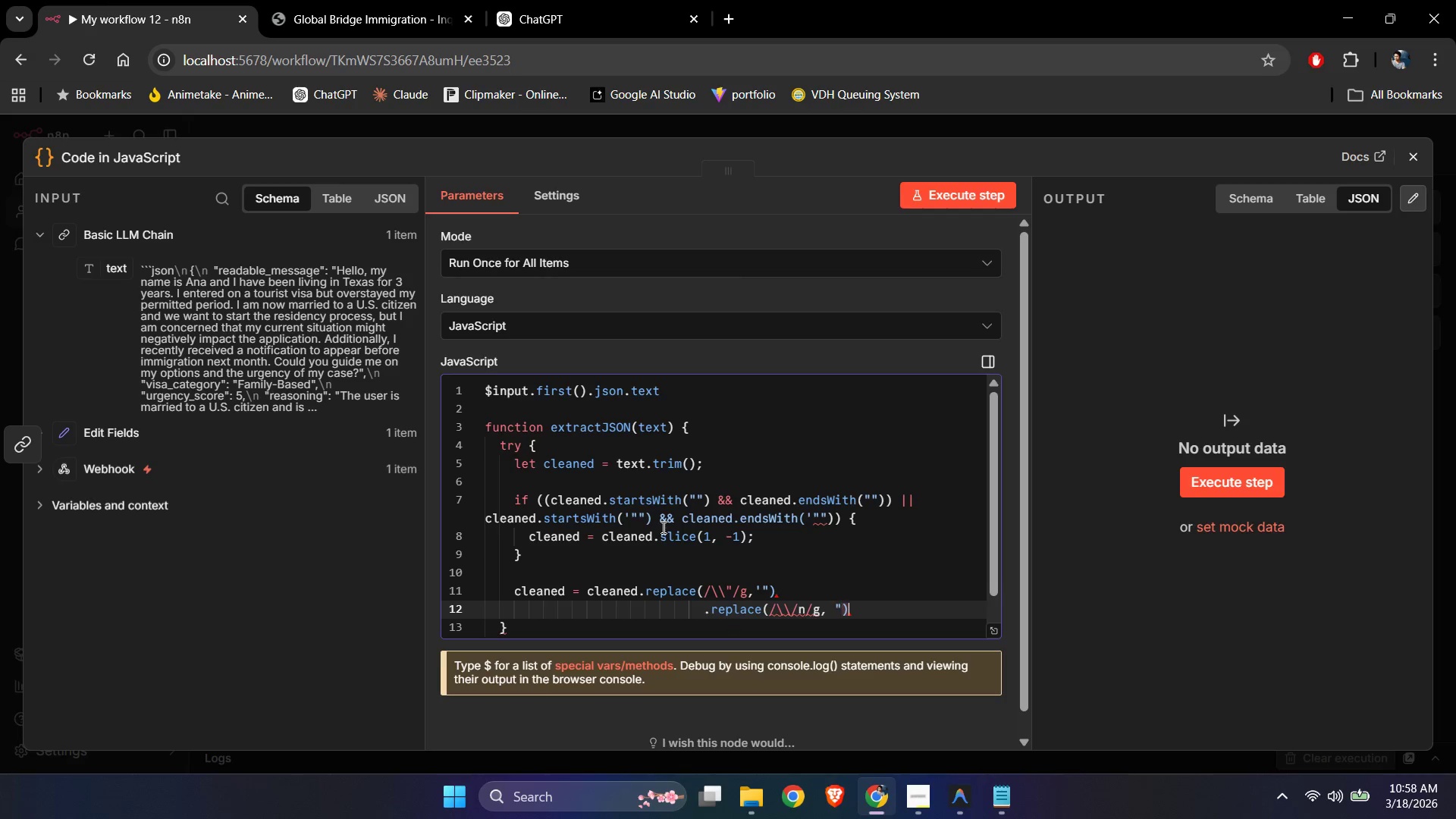 
key(ArrowRight)
 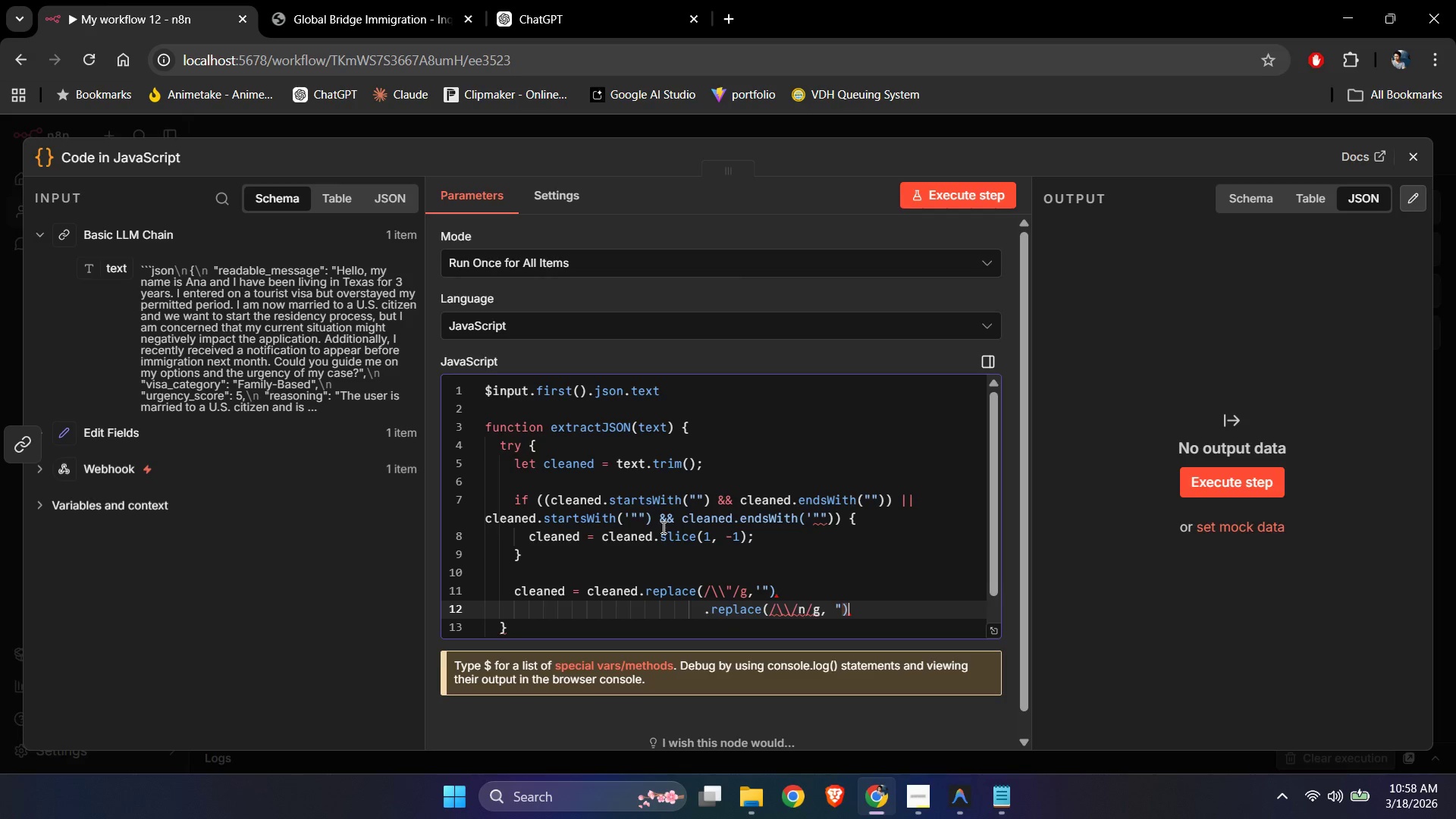 
left_click([582, 519])
 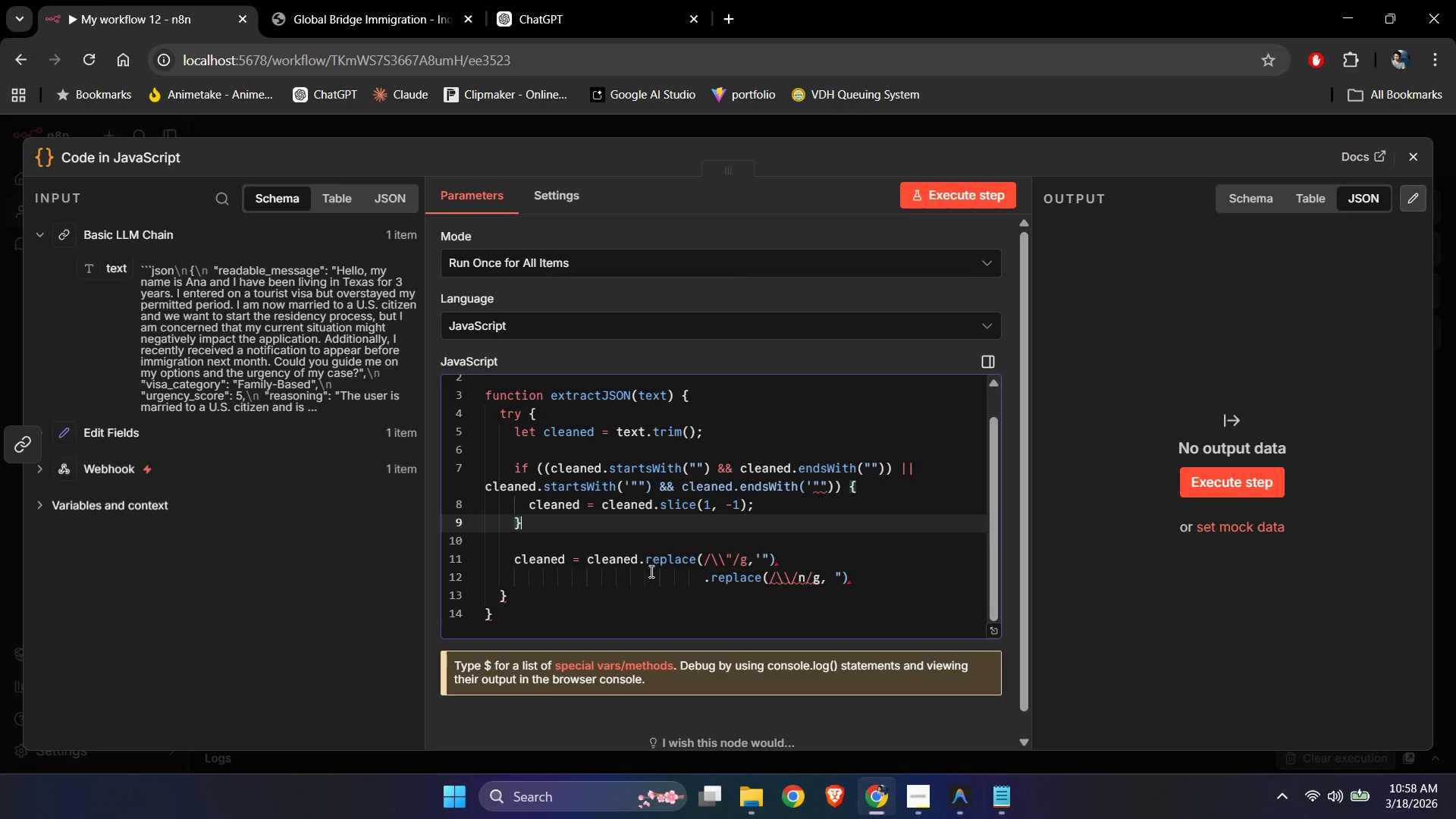 
scroll: coordinate [572, 516], scroll_direction: down, amount: 4.0
 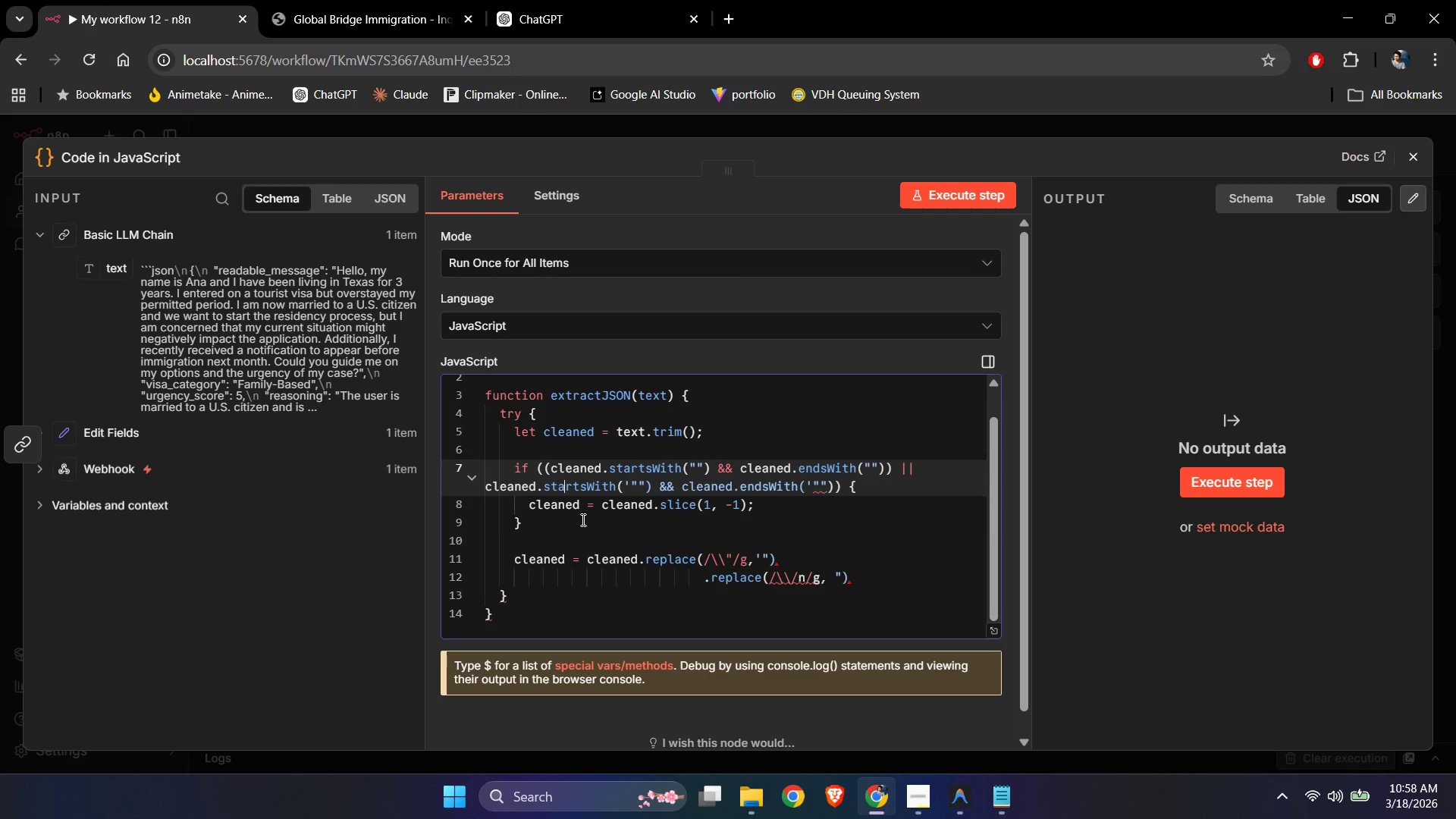 
double_click([650, 571])
 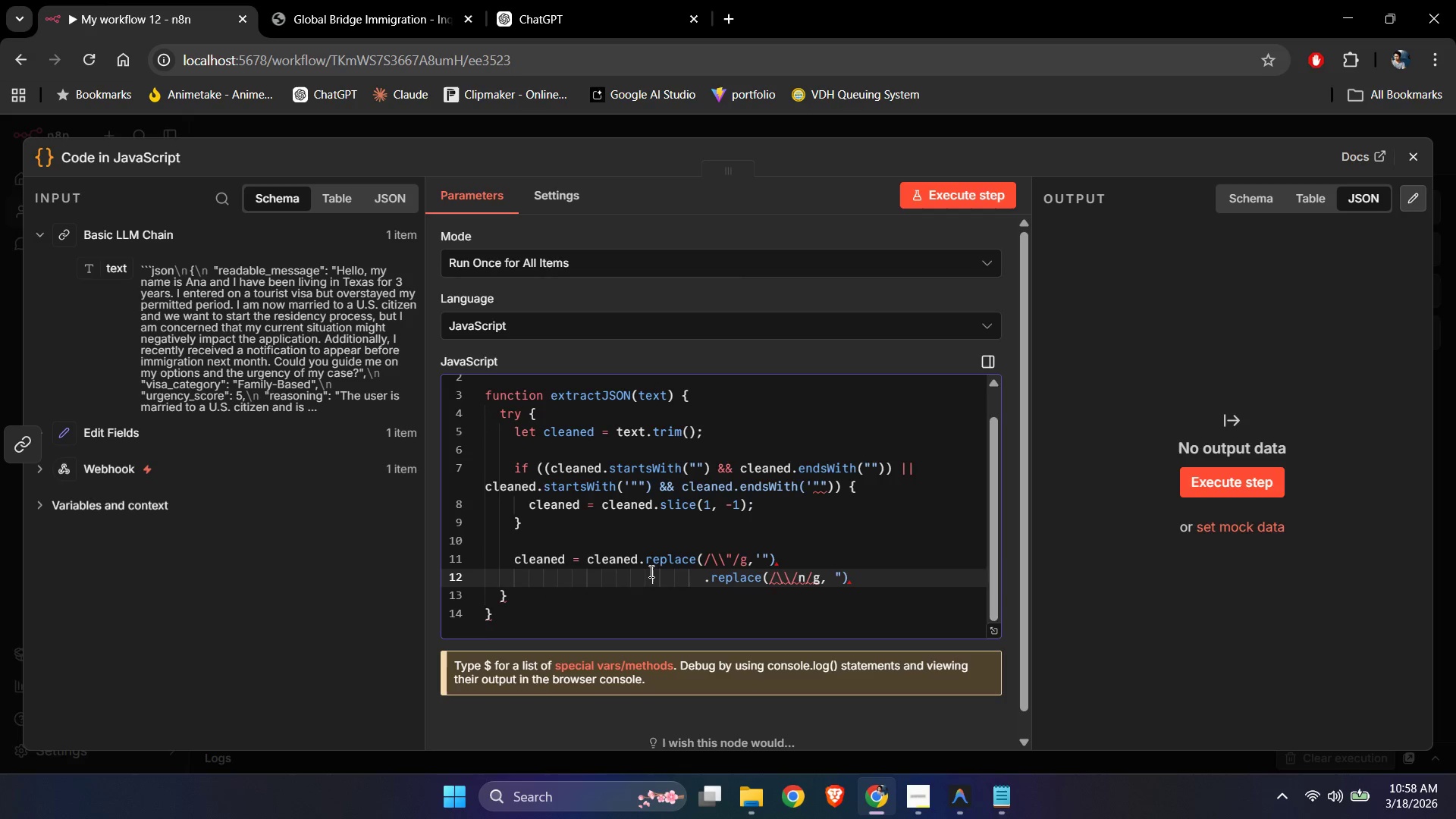 
key(Control+ControlLeft)
 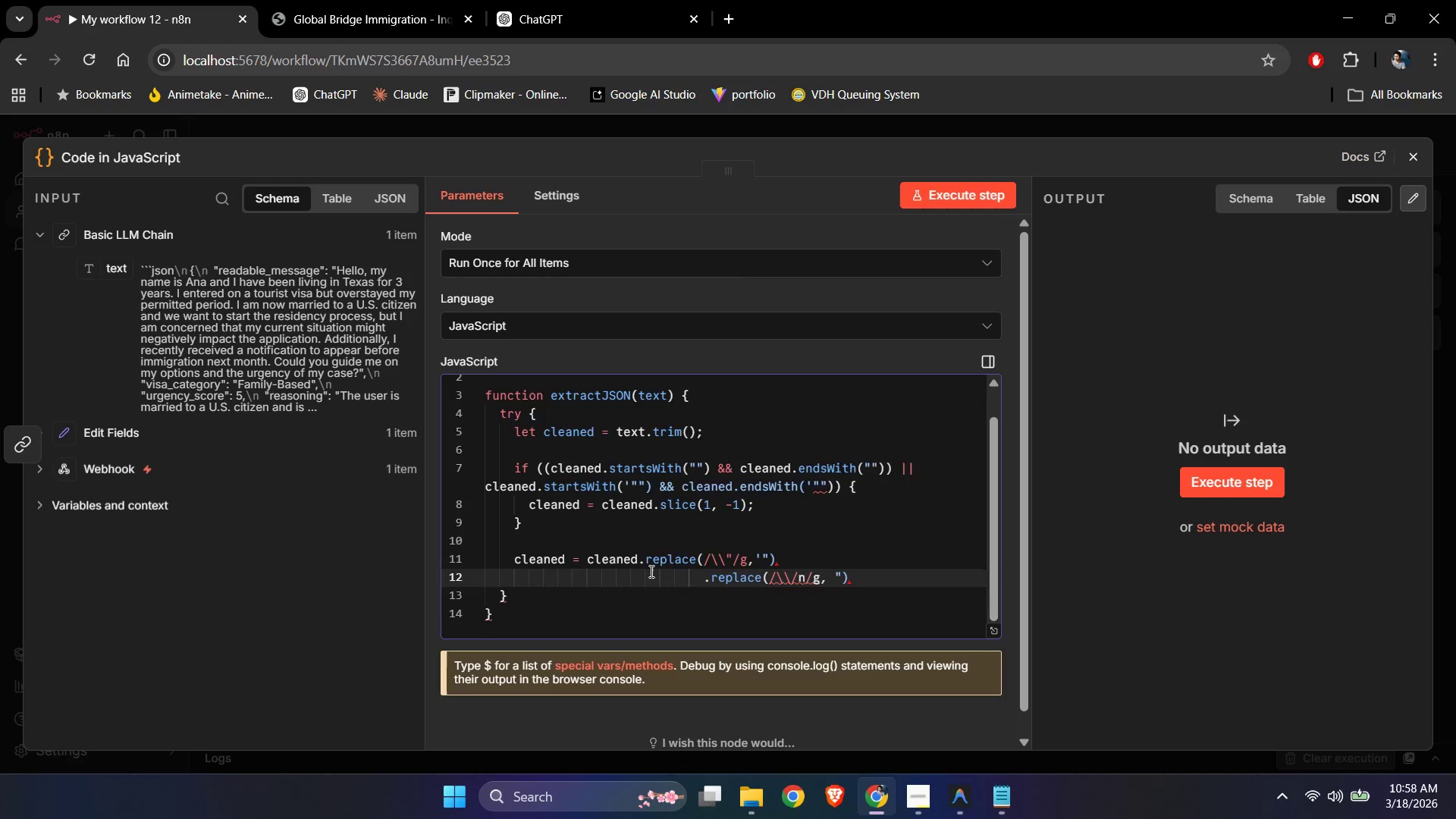 
key(Control+A)
 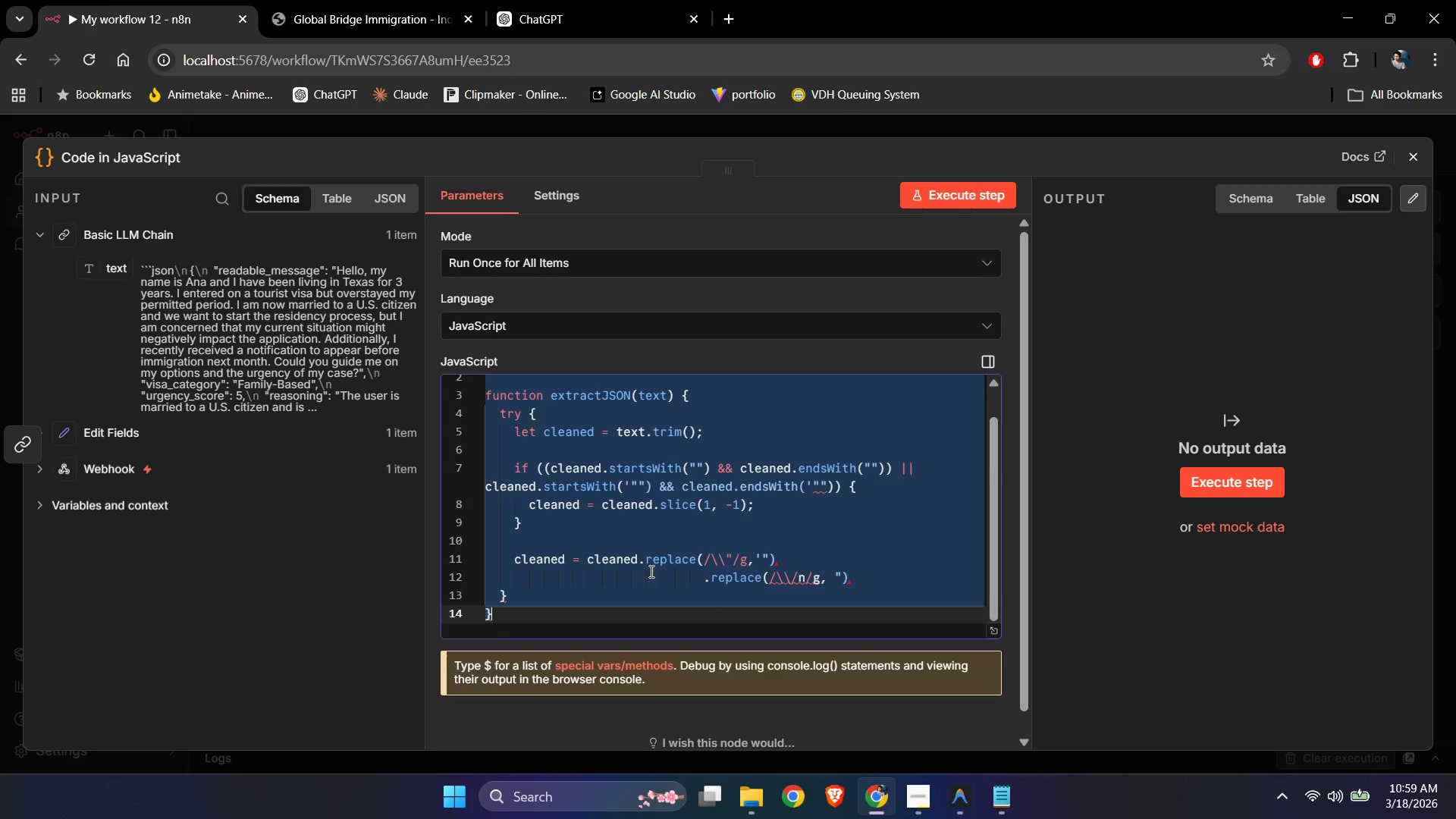 
key(Backspace)
 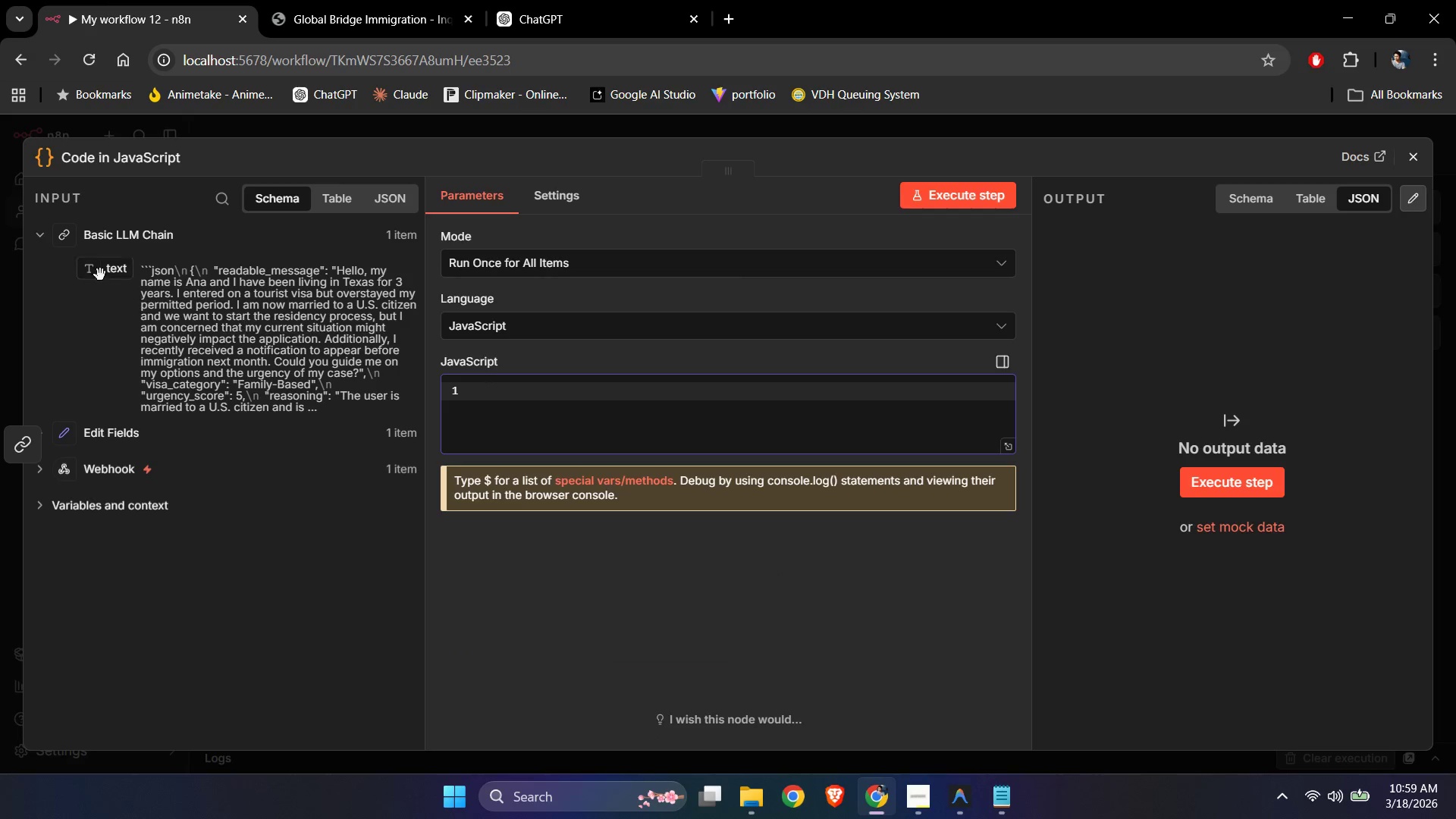 
left_click_drag(start_coordinate=[109, 274], to_coordinate=[522, 393])
 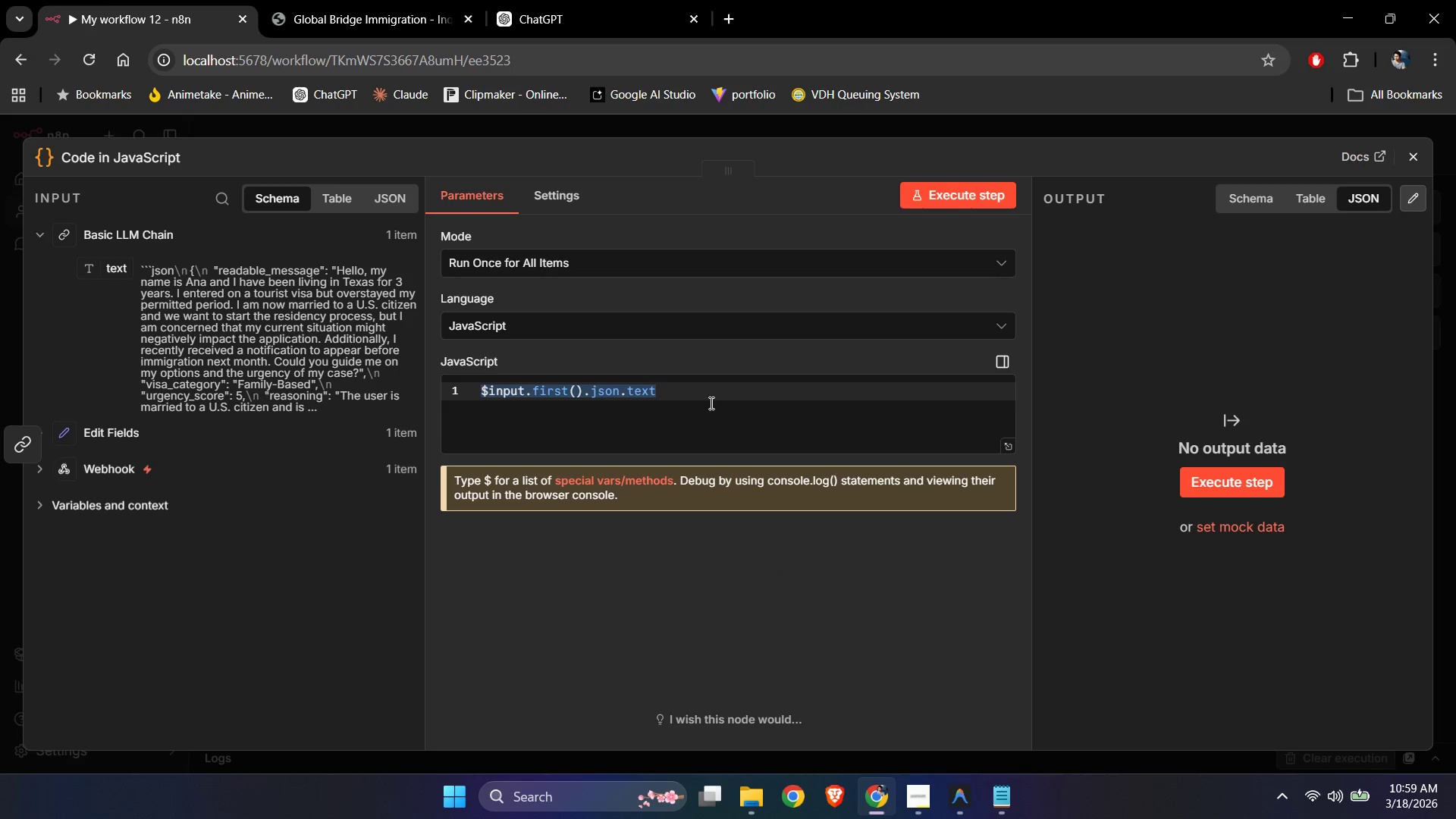 
double_click([710, 403])
 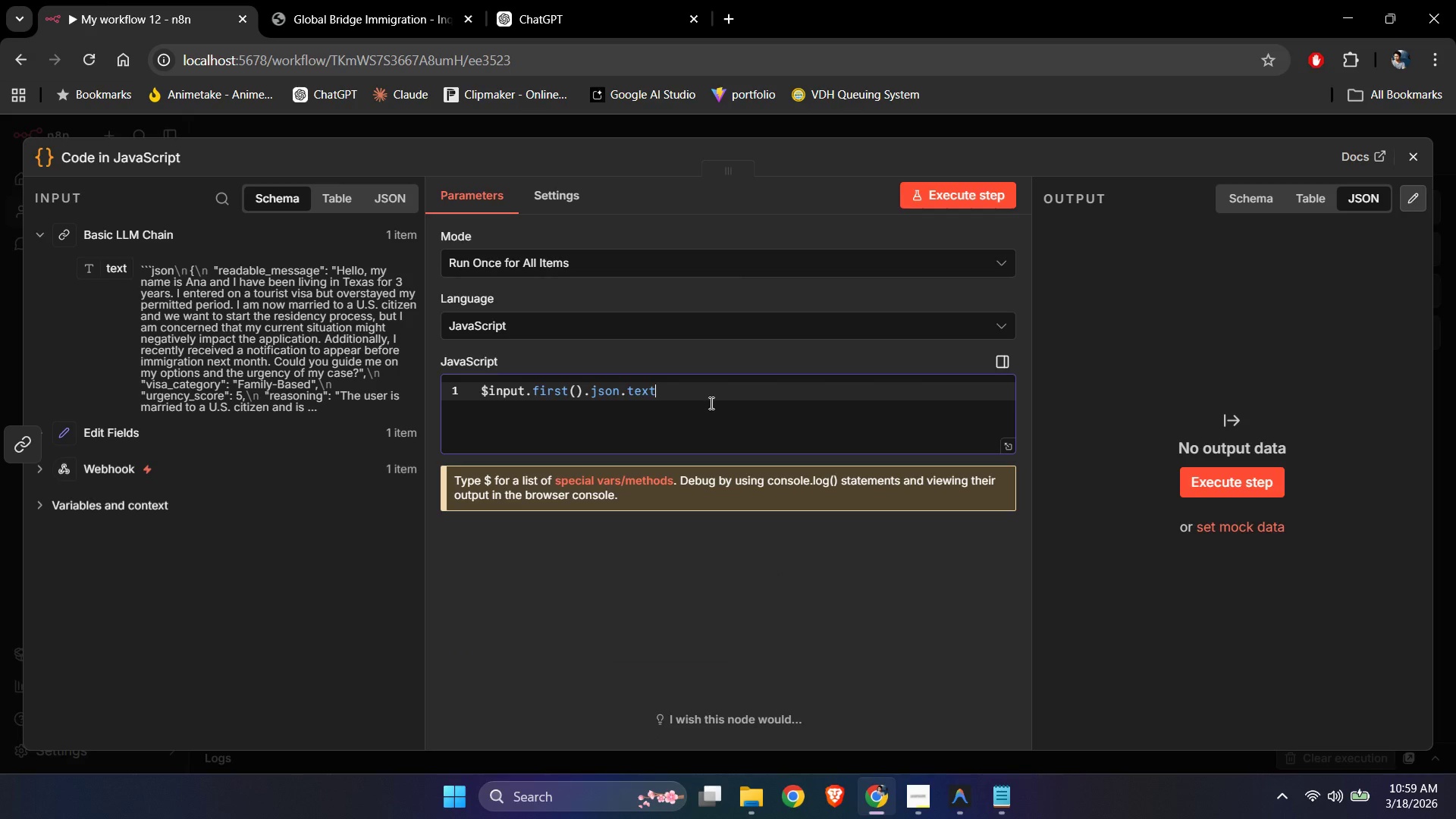 
key(Control+A)
 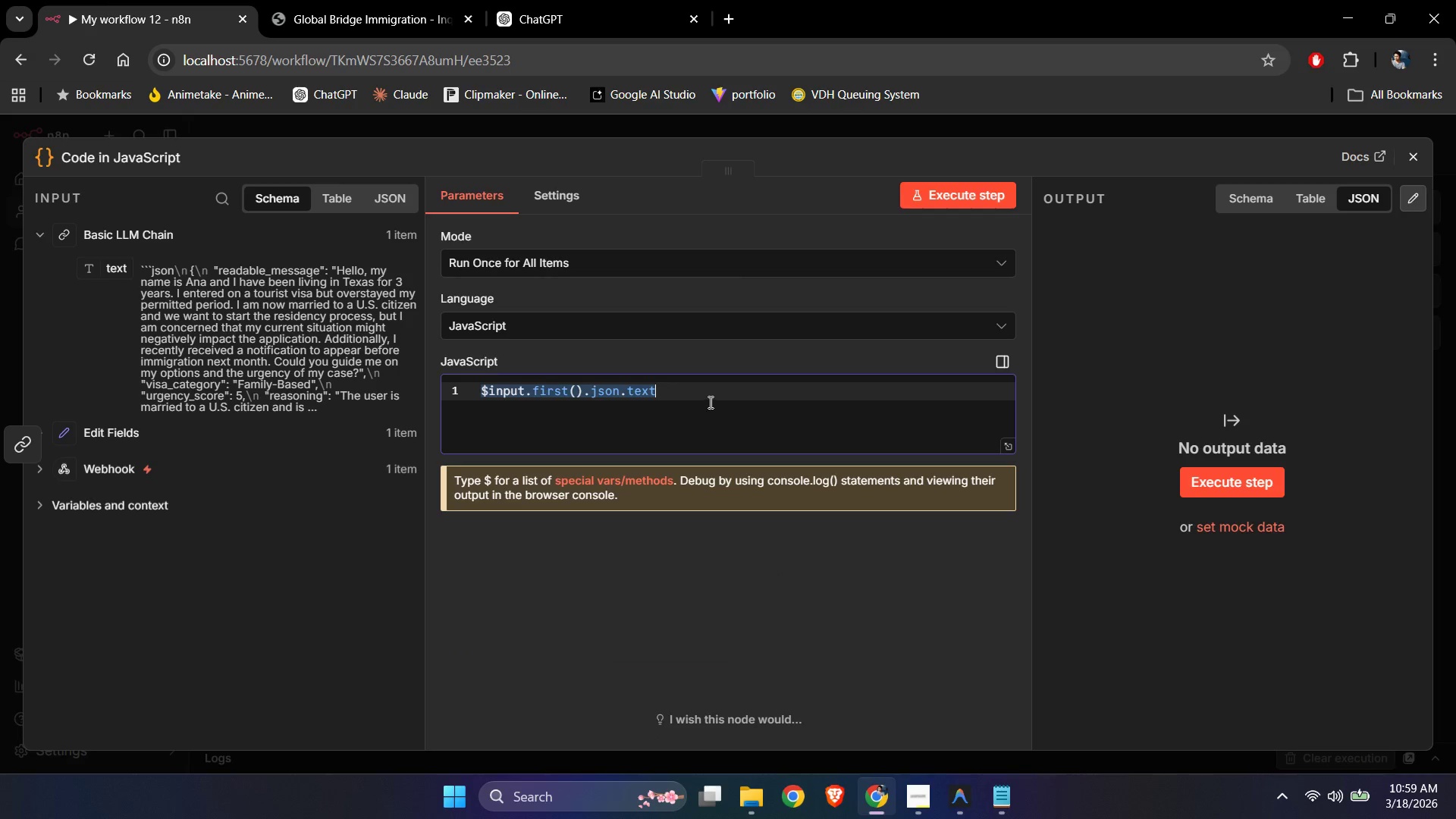 
key(Control+C)
 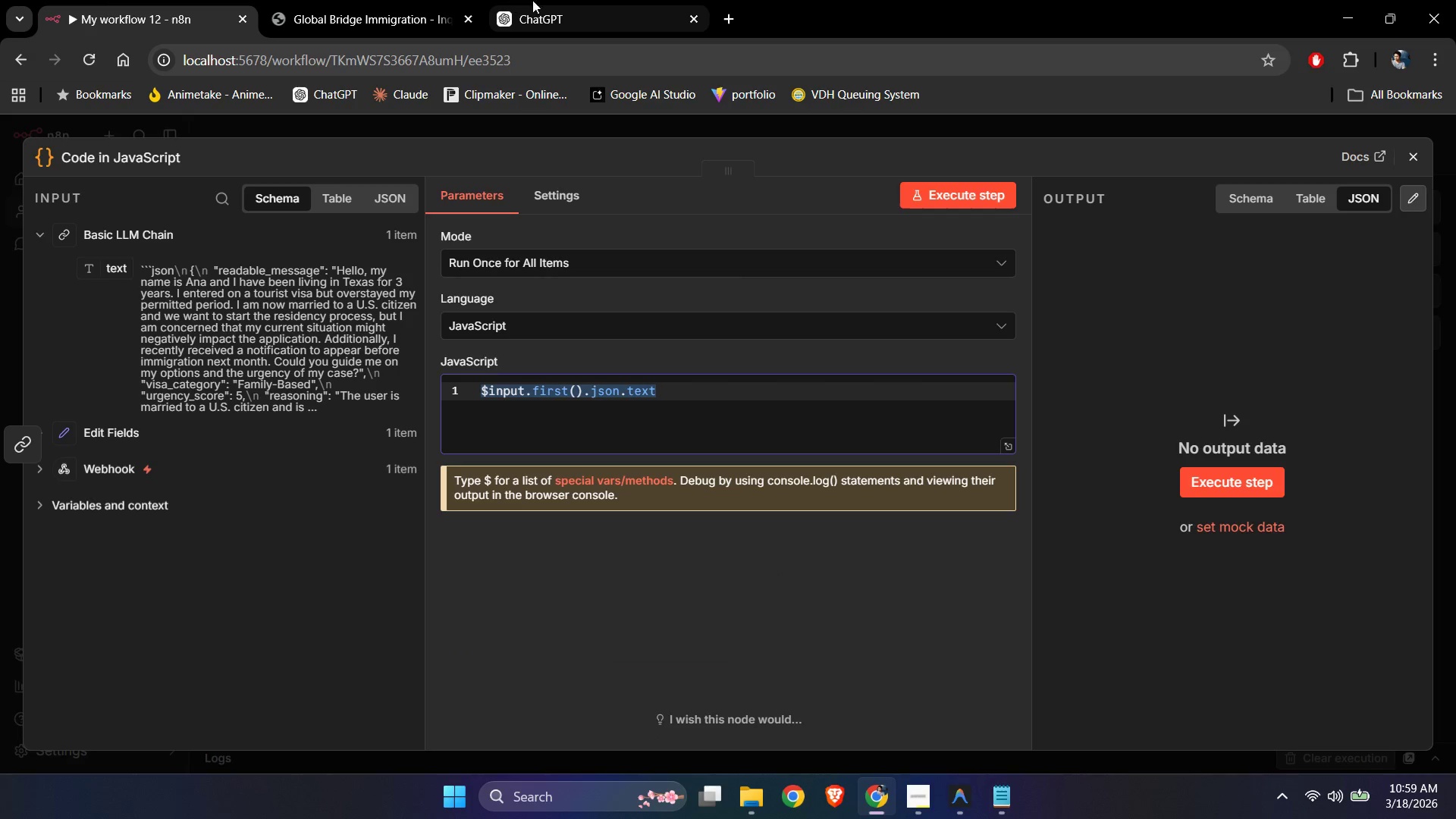 
left_click([550, 0])
 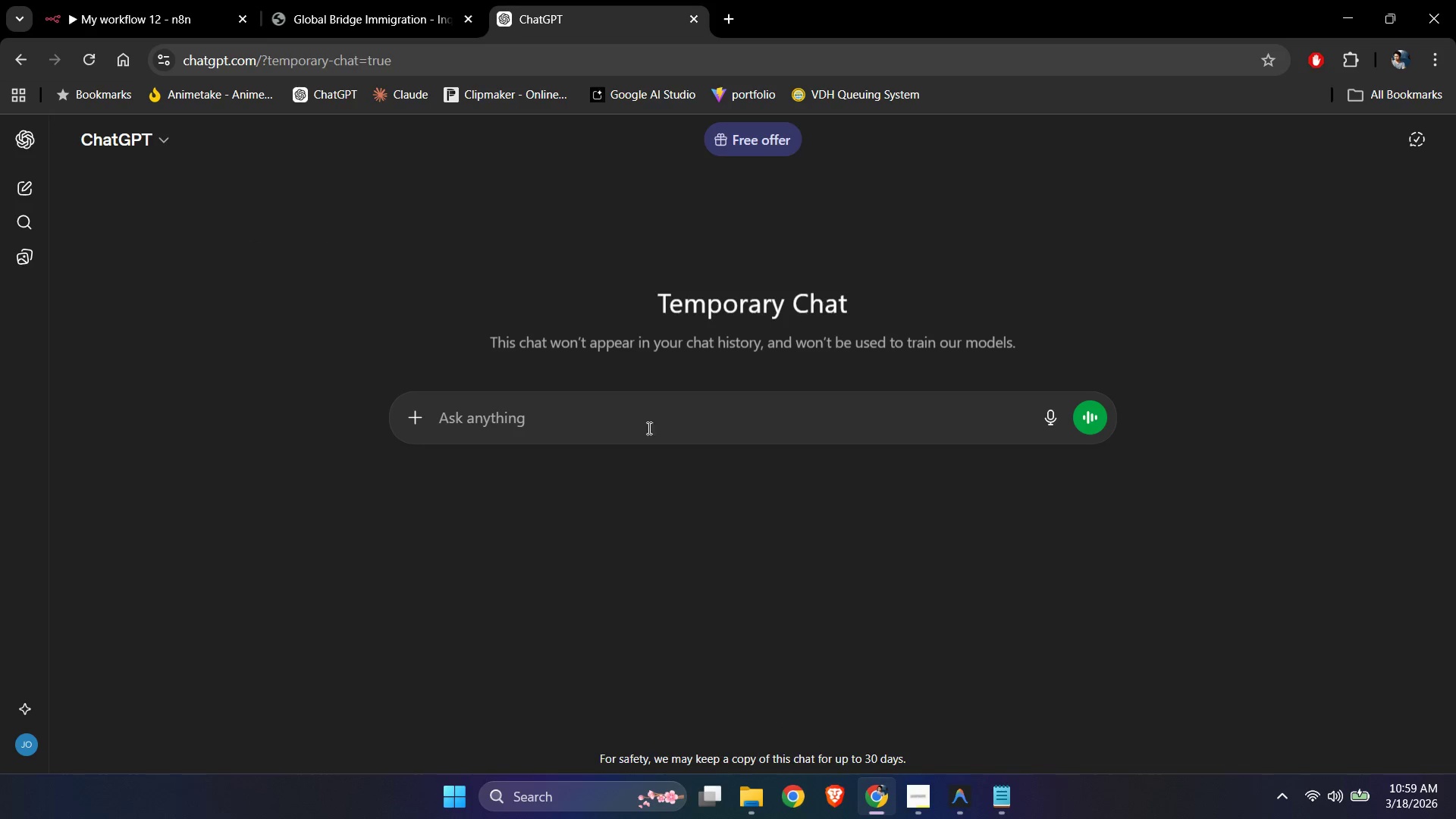 
left_click([635, 419])
 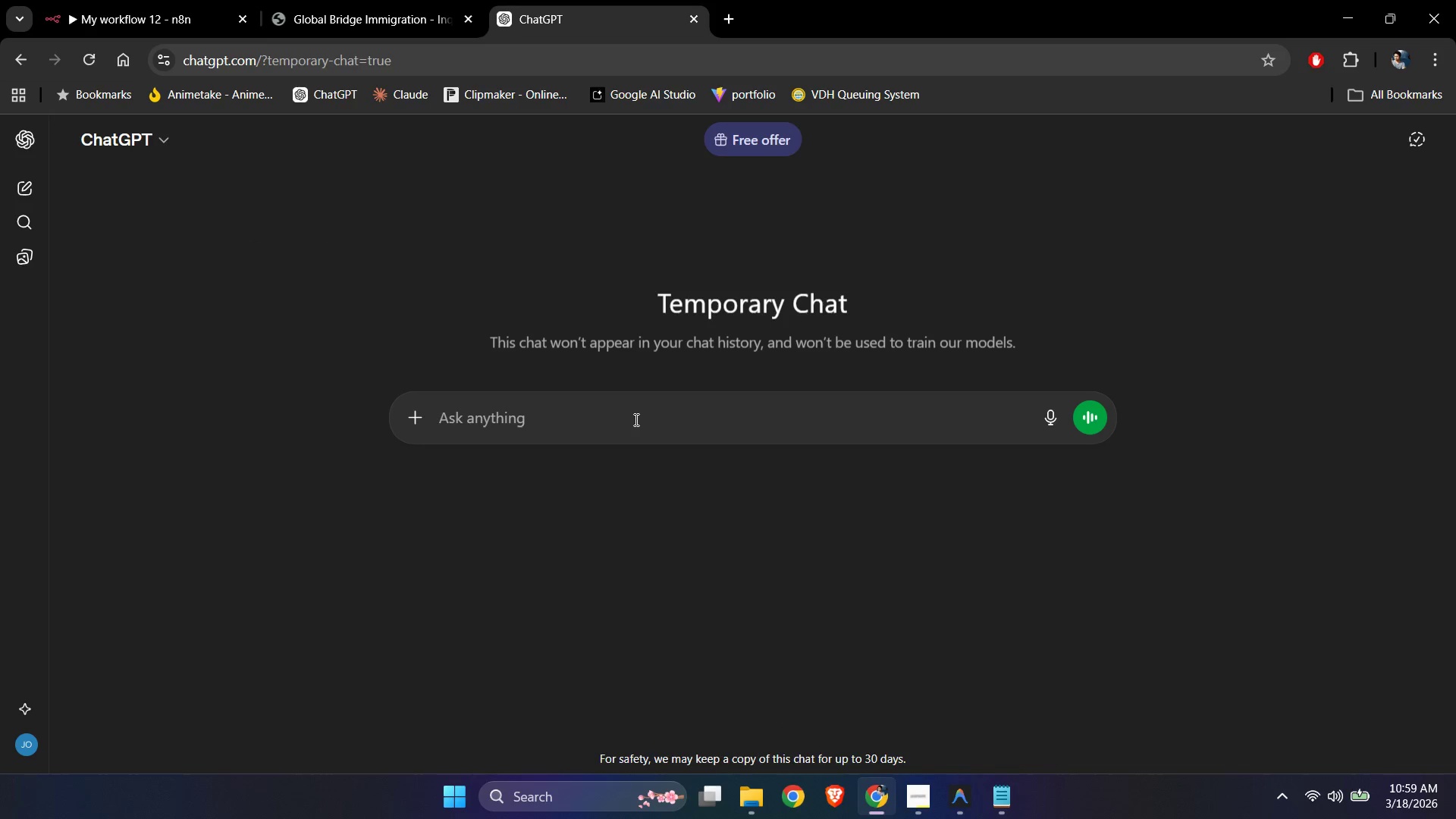 
type(generate a javasrip)
key(Backspace)
key(Backspace)
key(Backspace)
type(cript that will )
 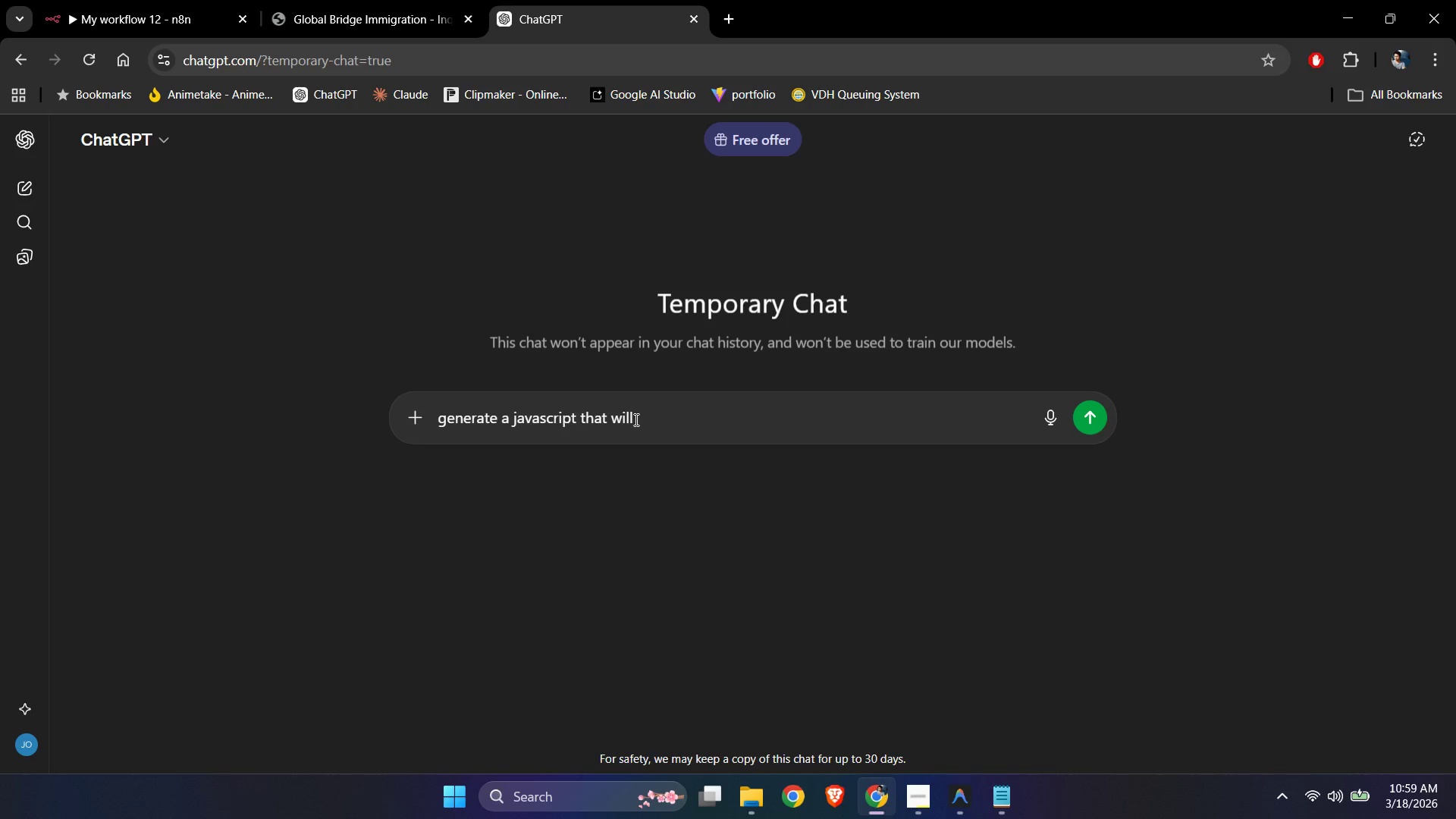 
type(remove the ex)
key(Backspace)
type(scaped characters from raw ai output.)
 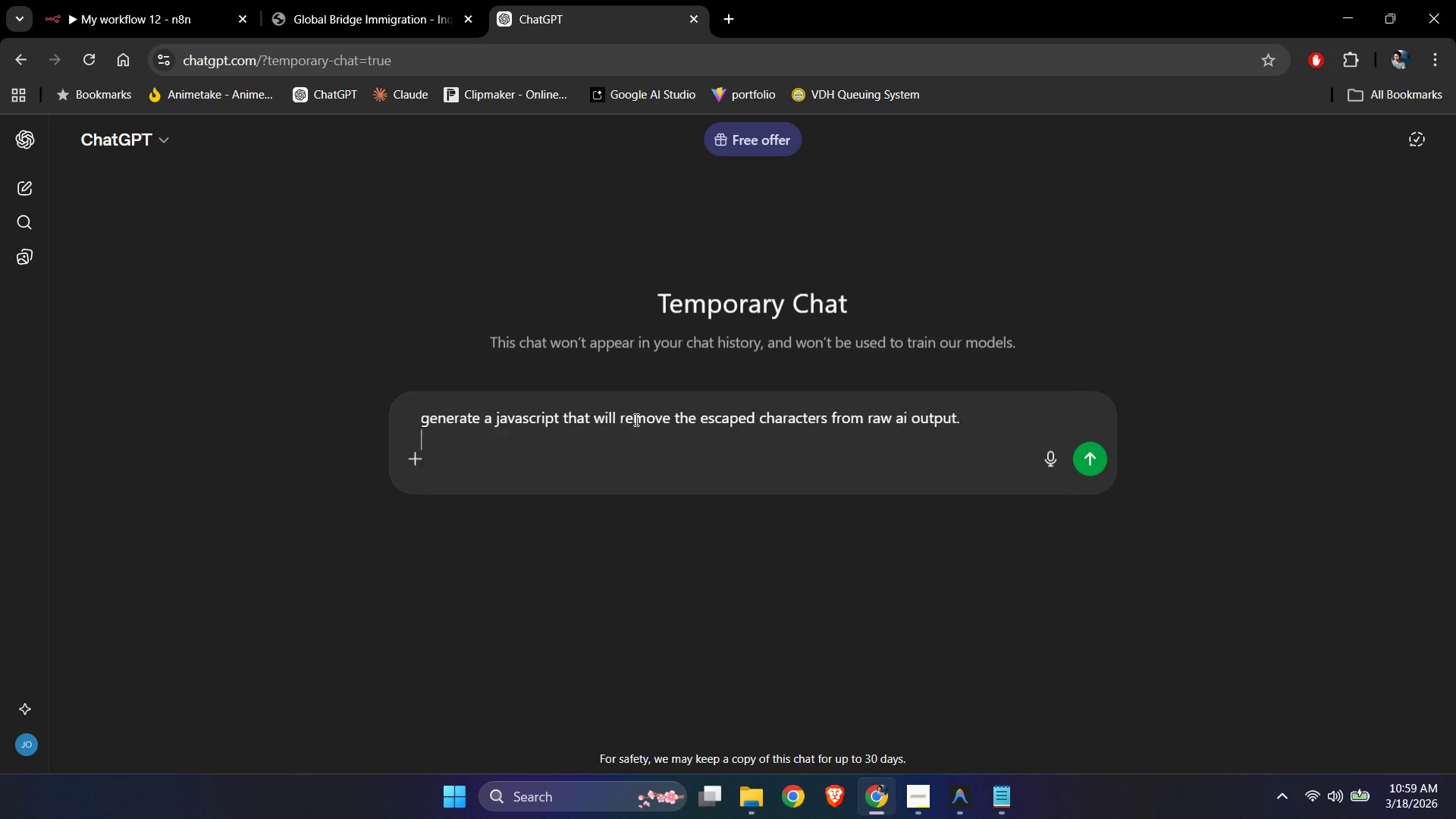 
key(Shift+Enter)
 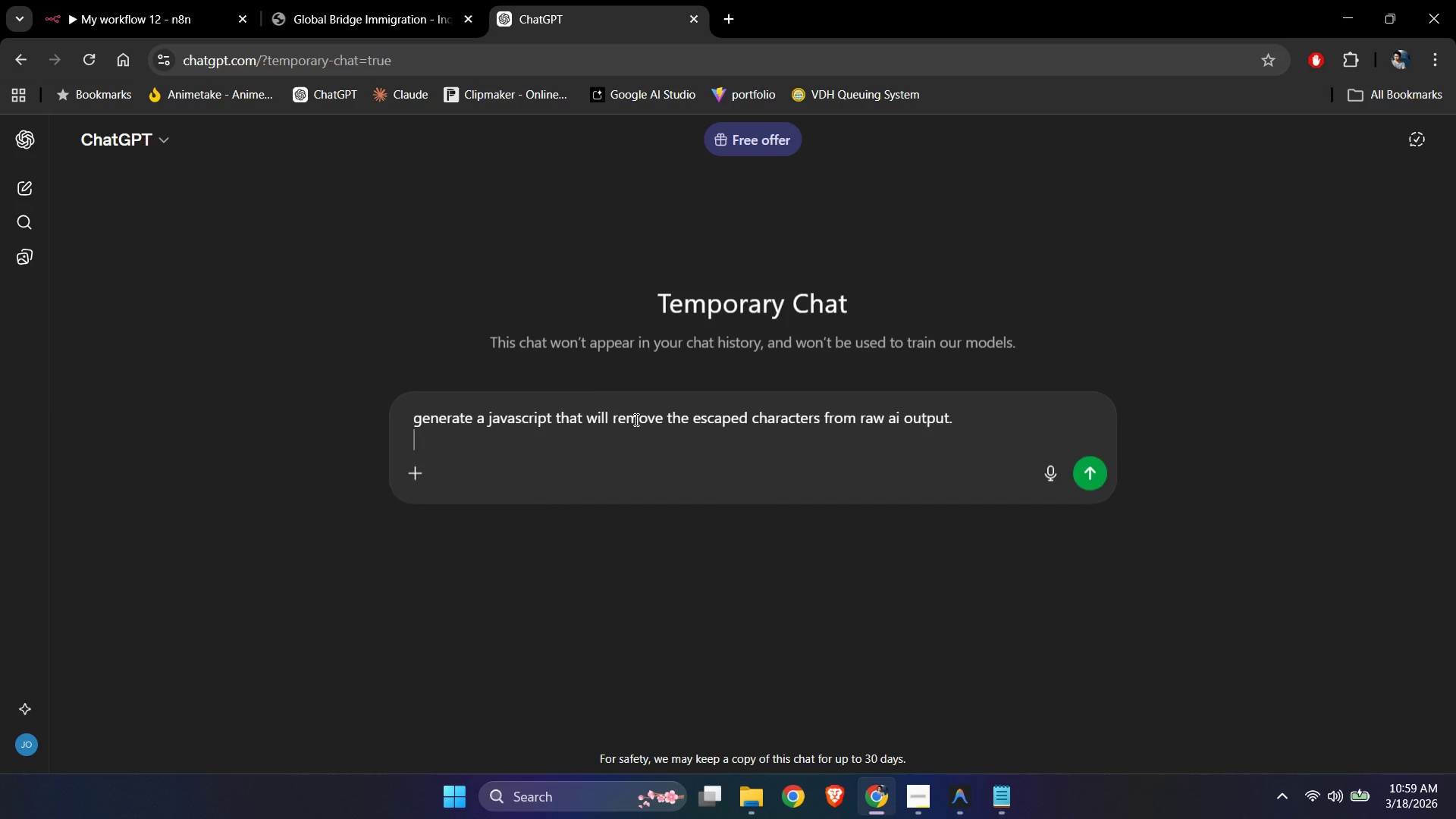 
key(Shift+Enter)
 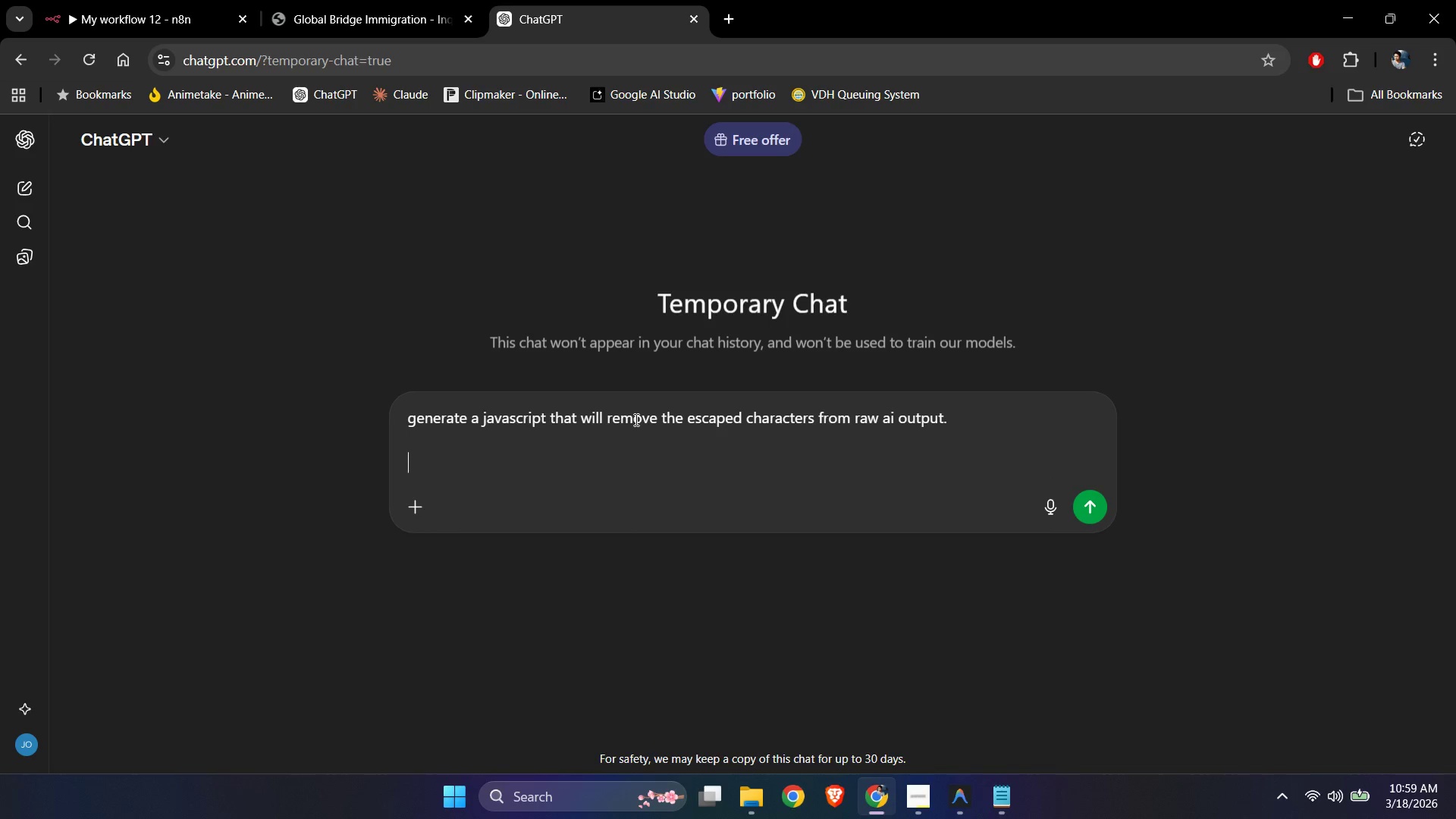 
key(Control+ControlLeft)
 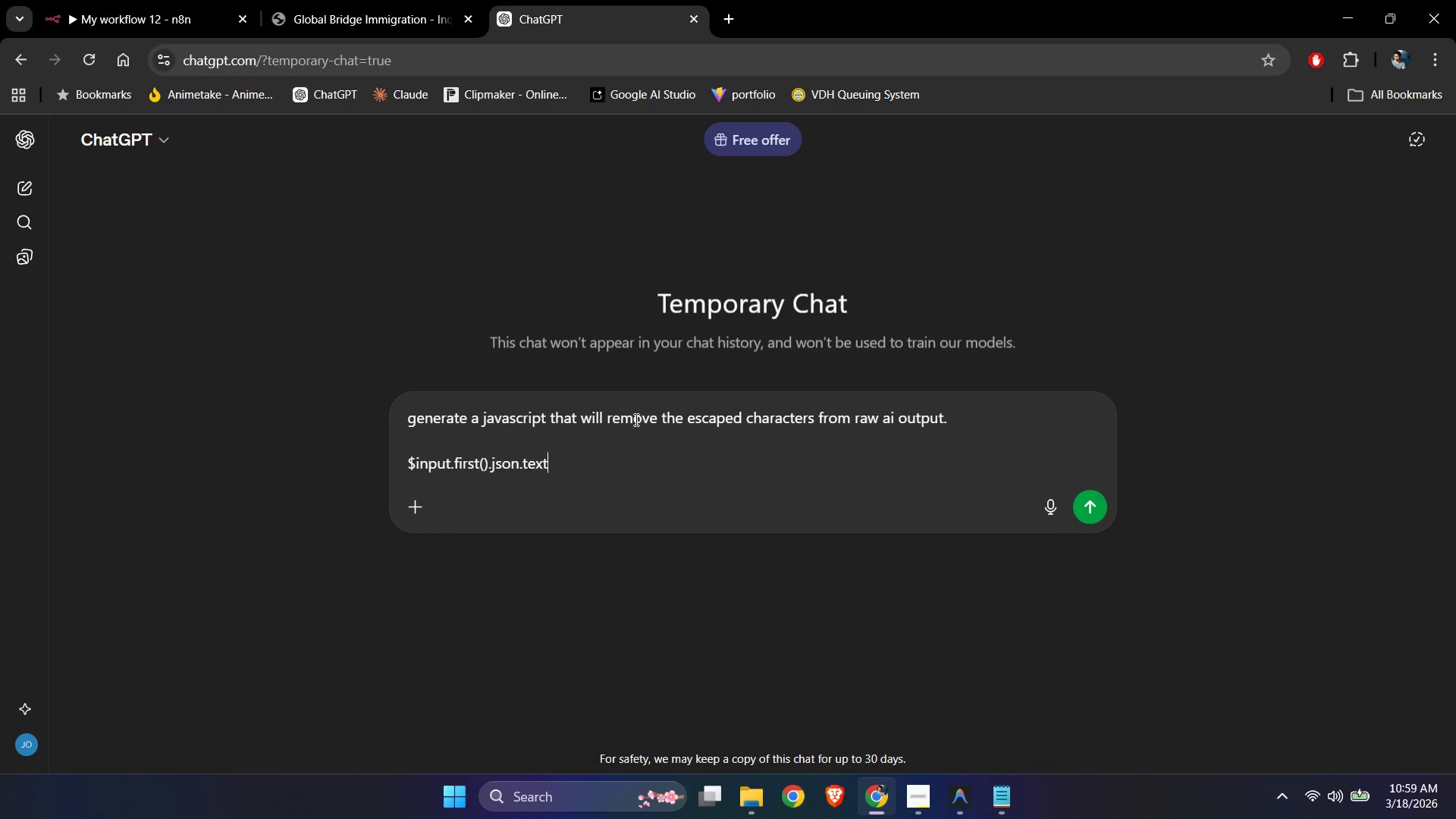 
key(Control+V)
 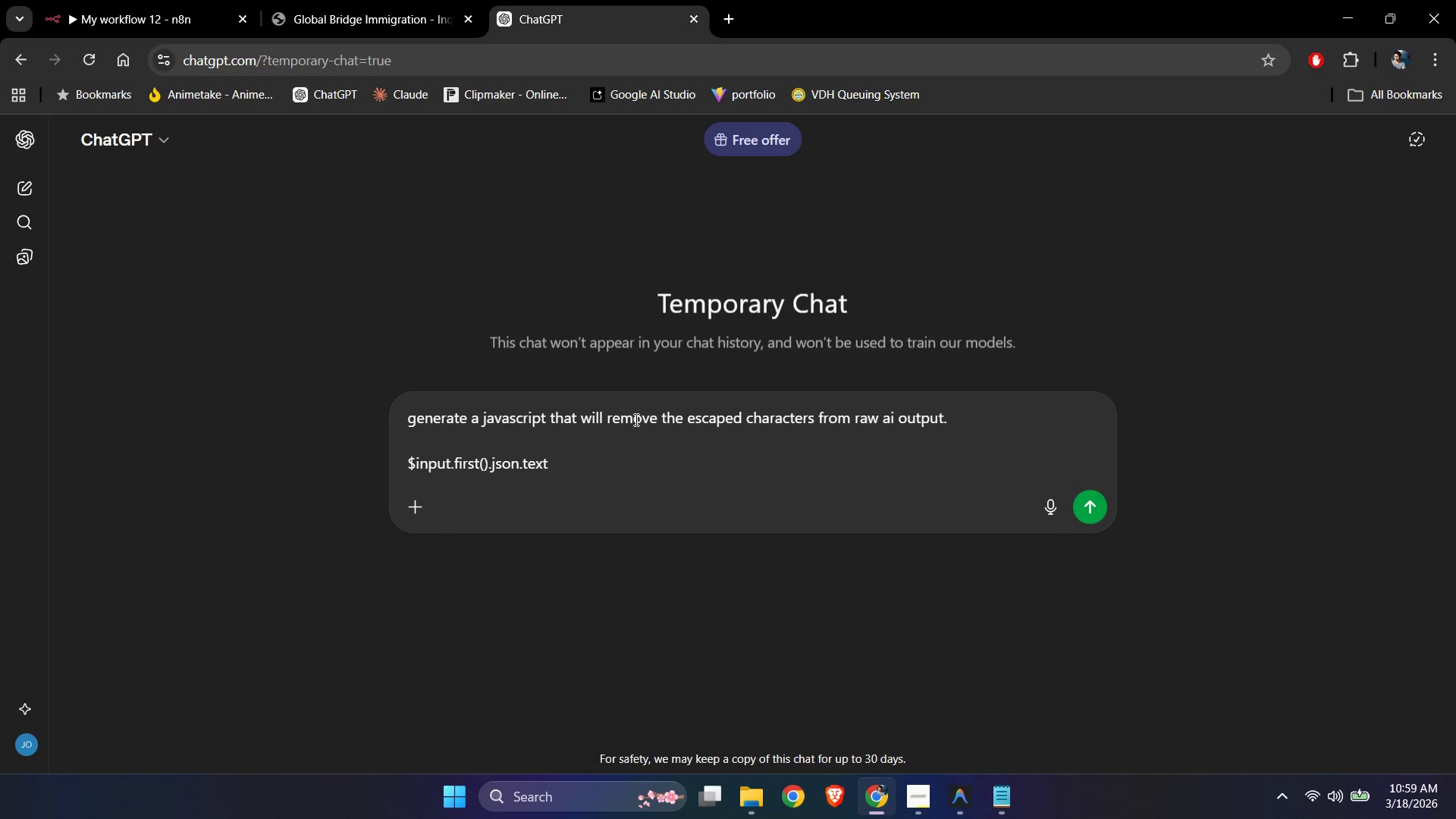 
key(Enter)
 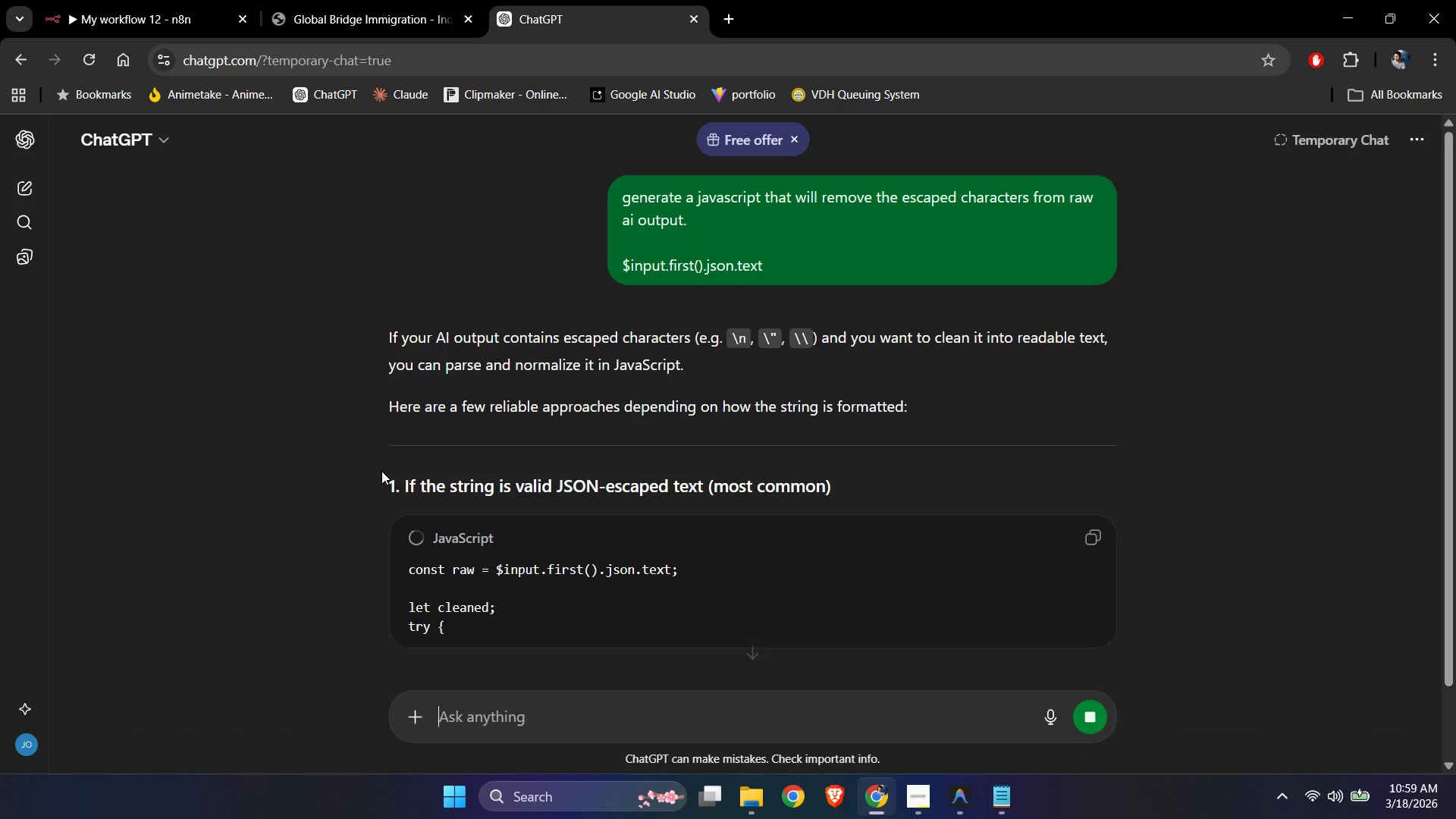 
wait(6.25)
 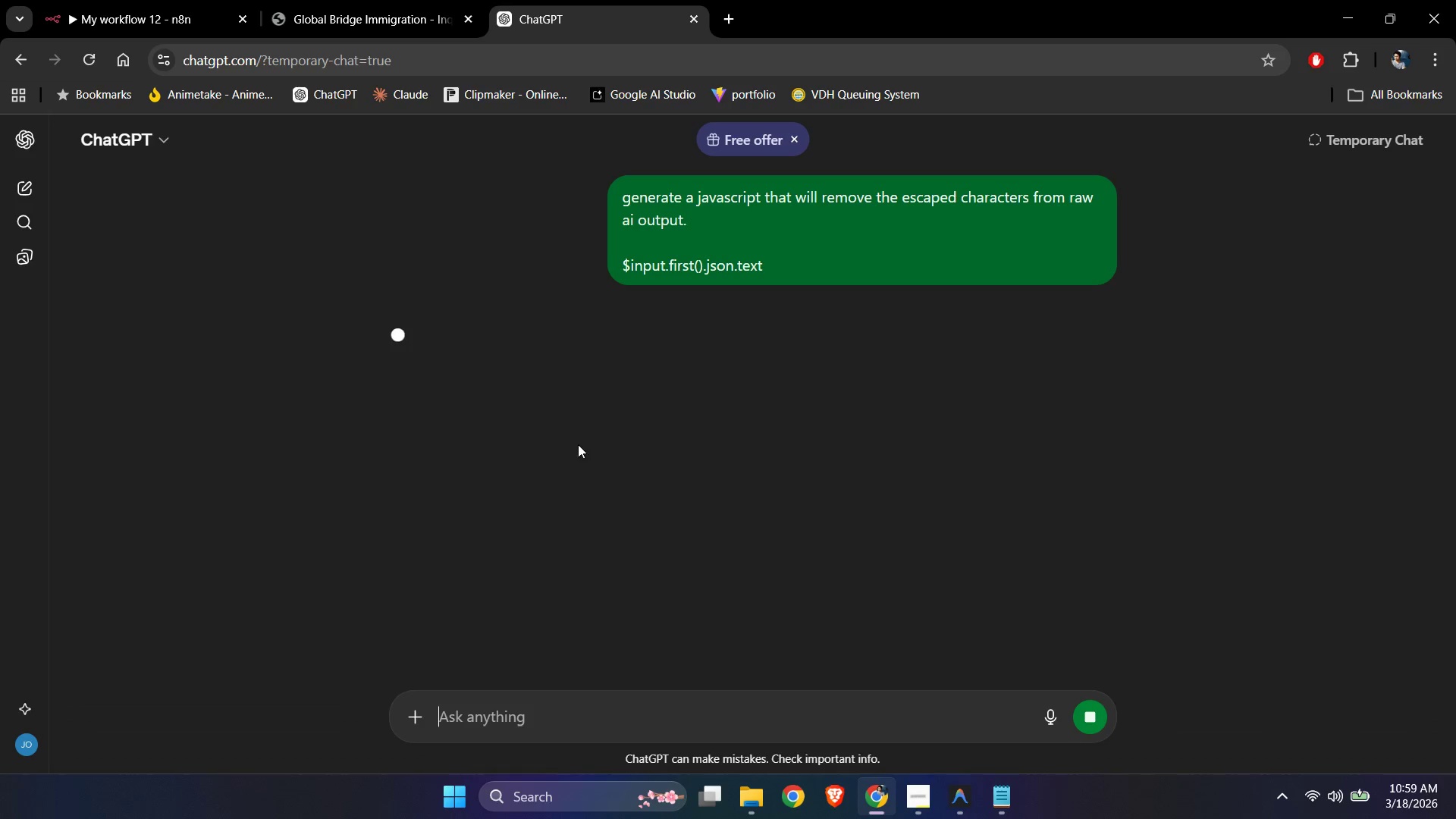 
scroll: coordinate [344, 472], scroll_direction: down, amount: 5.0
 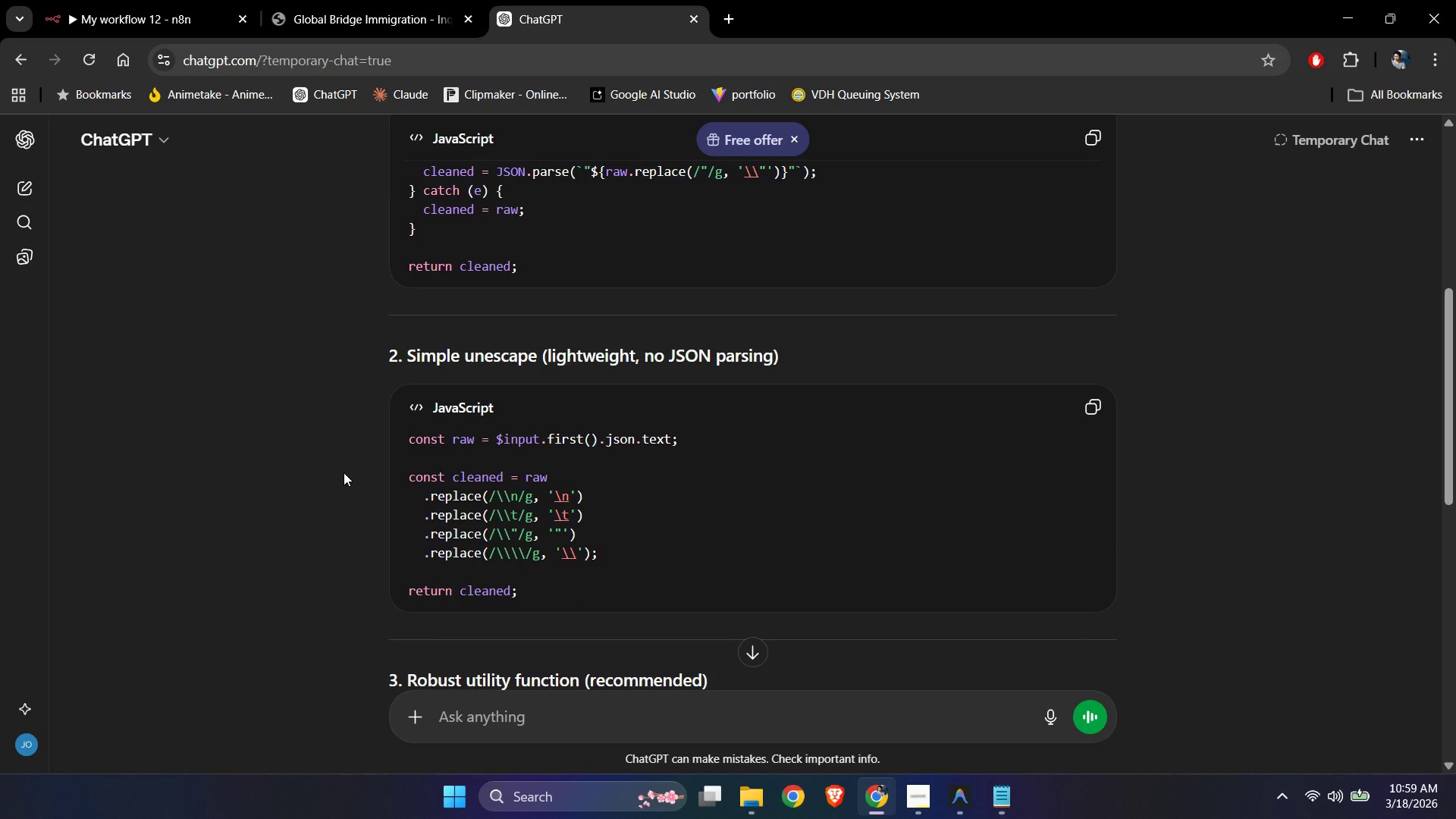 
wait(8.61)
 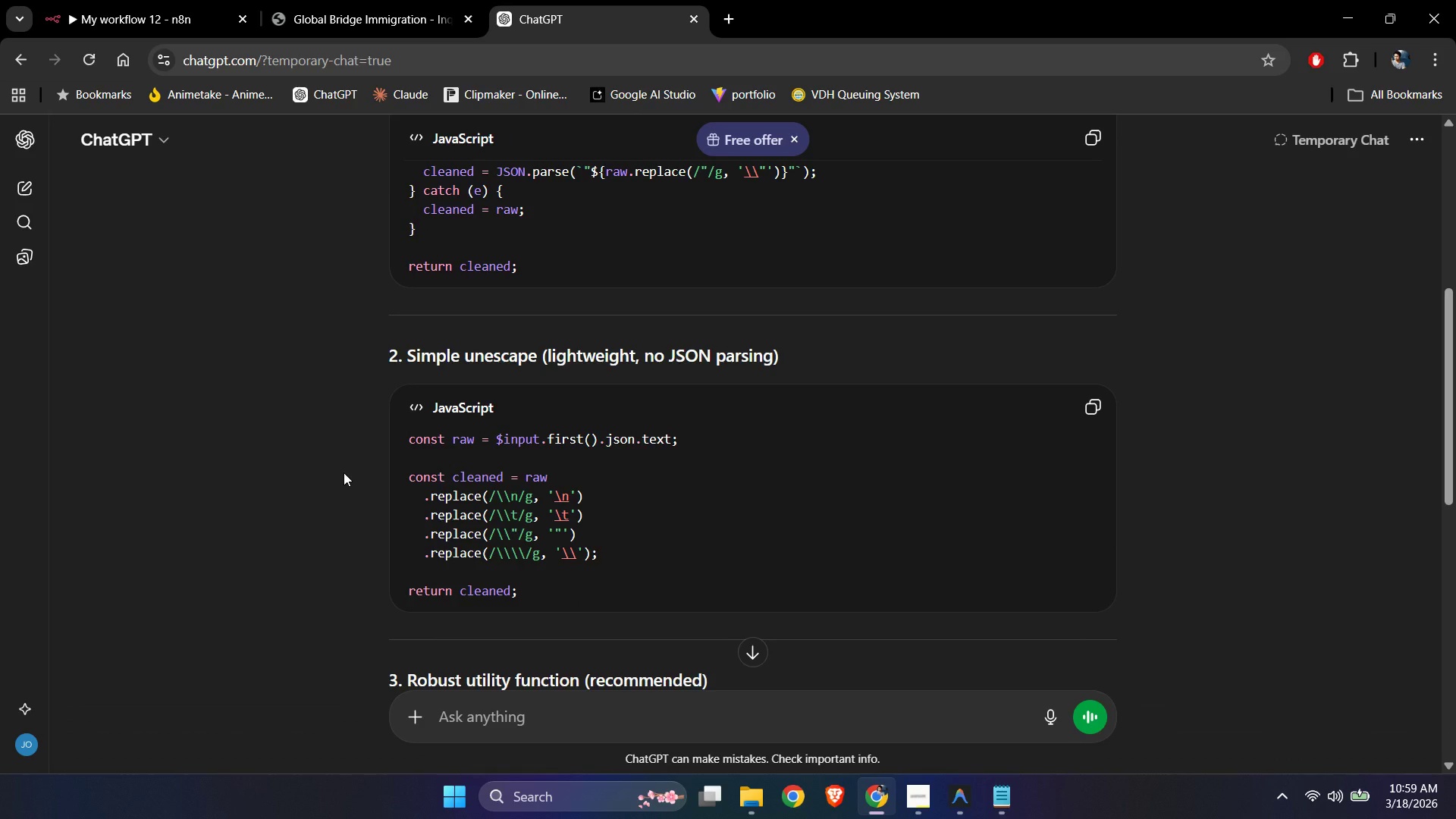 
scroll: coordinate [690, 519], scroll_direction: down, amount: 7.0
 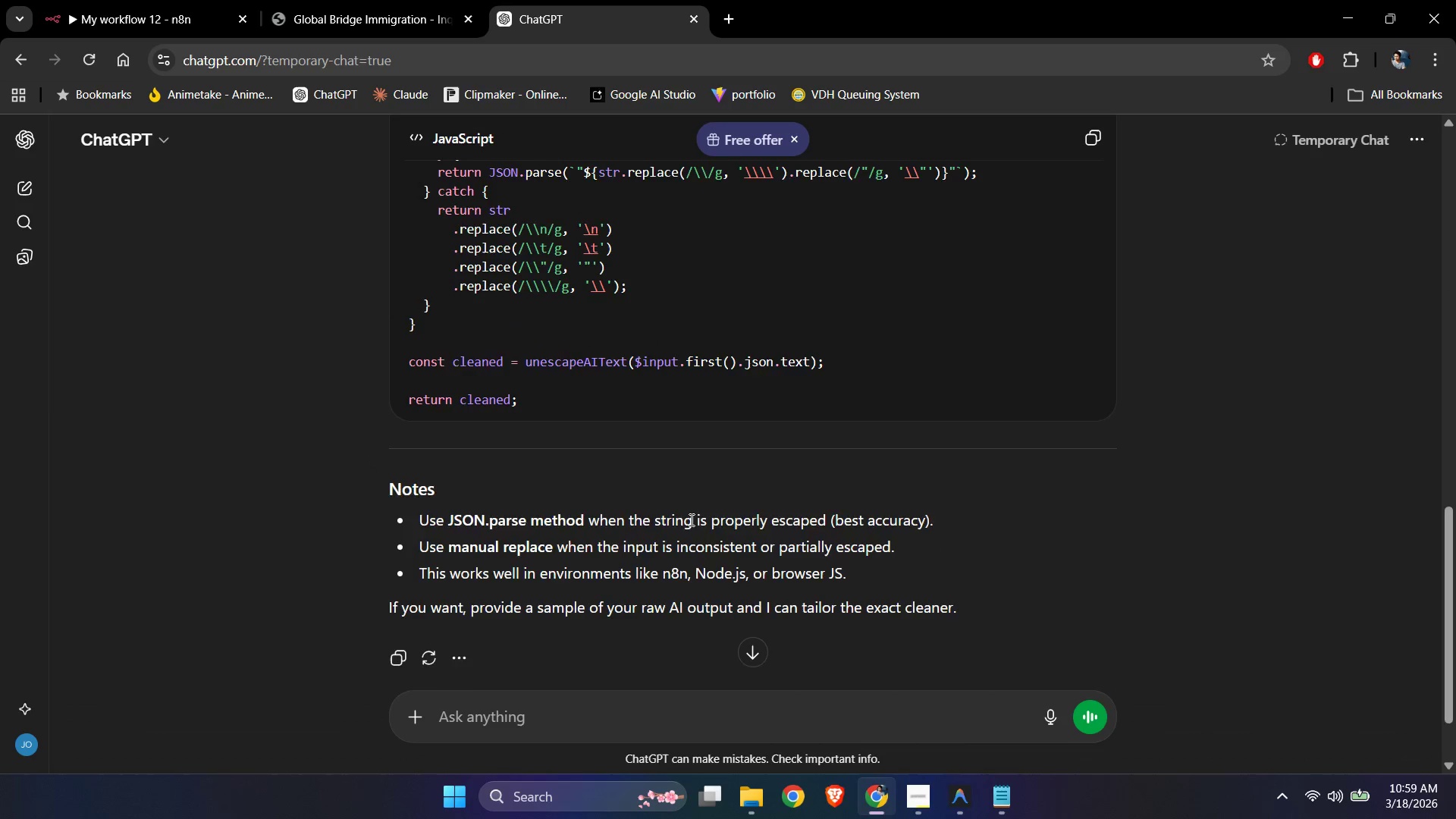 
scroll: coordinate [913, 480], scroll_direction: up, amount: 2.0
 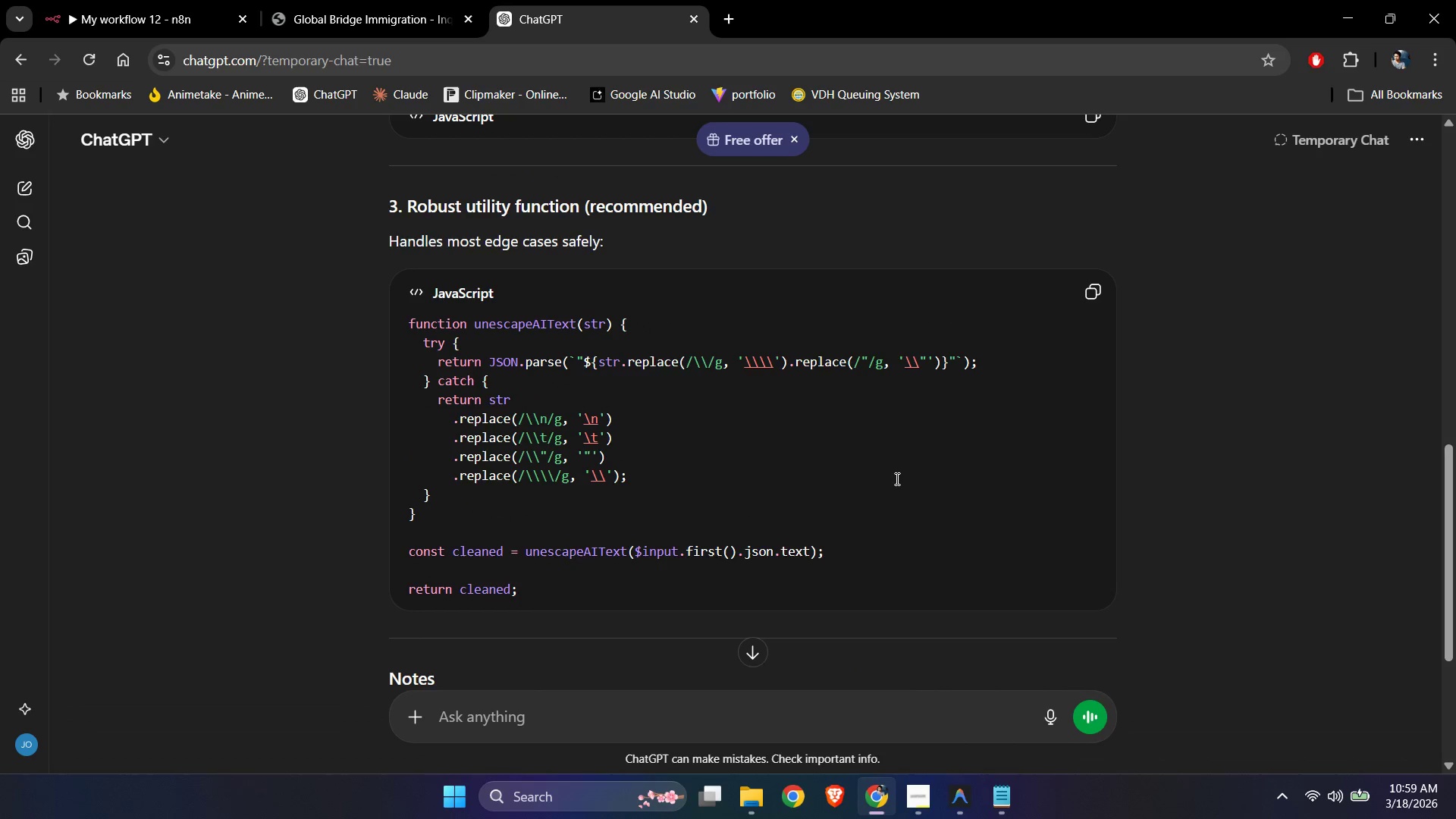 
left_click([1090, 292])
 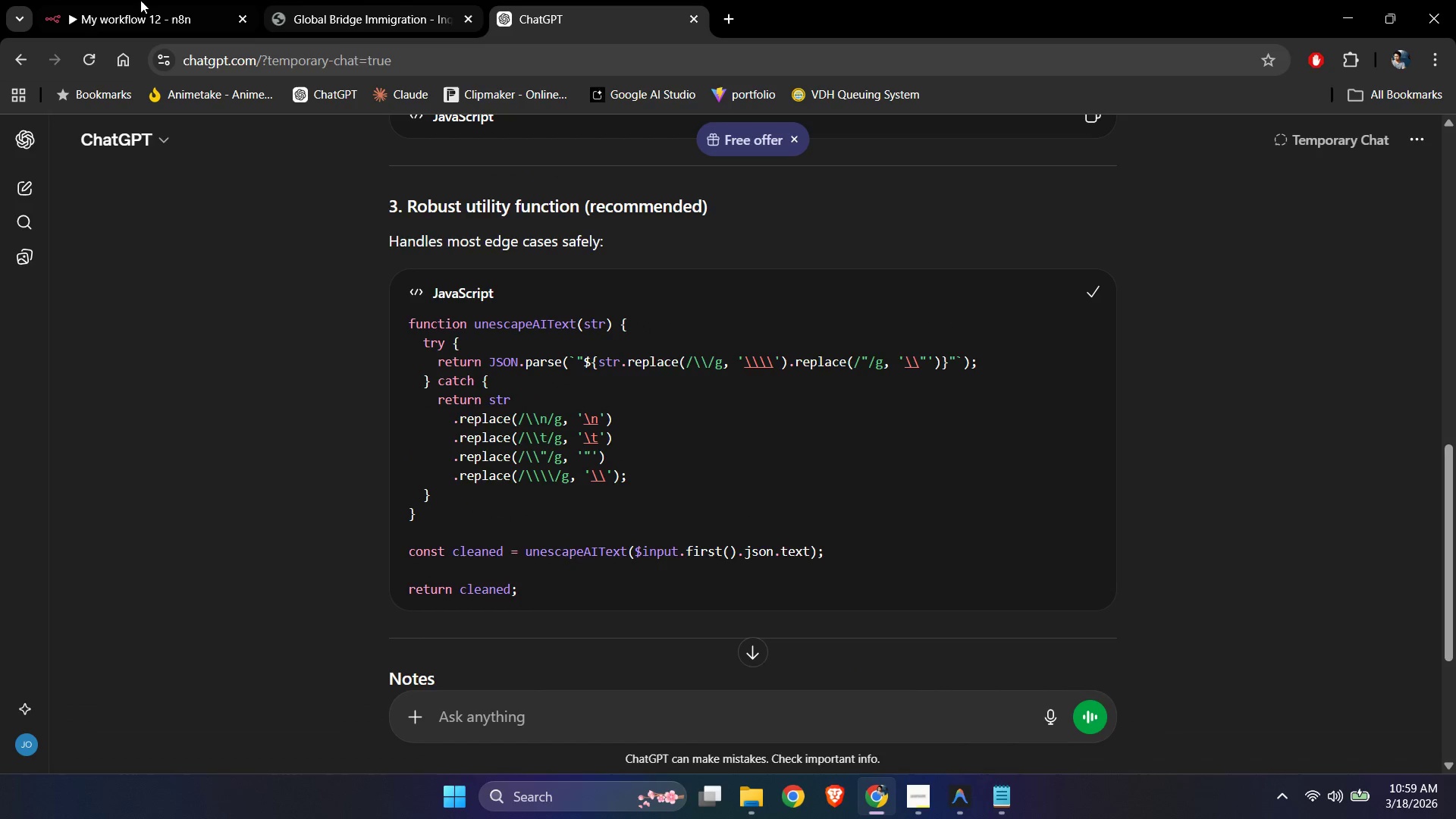 
left_click([137, 0])
 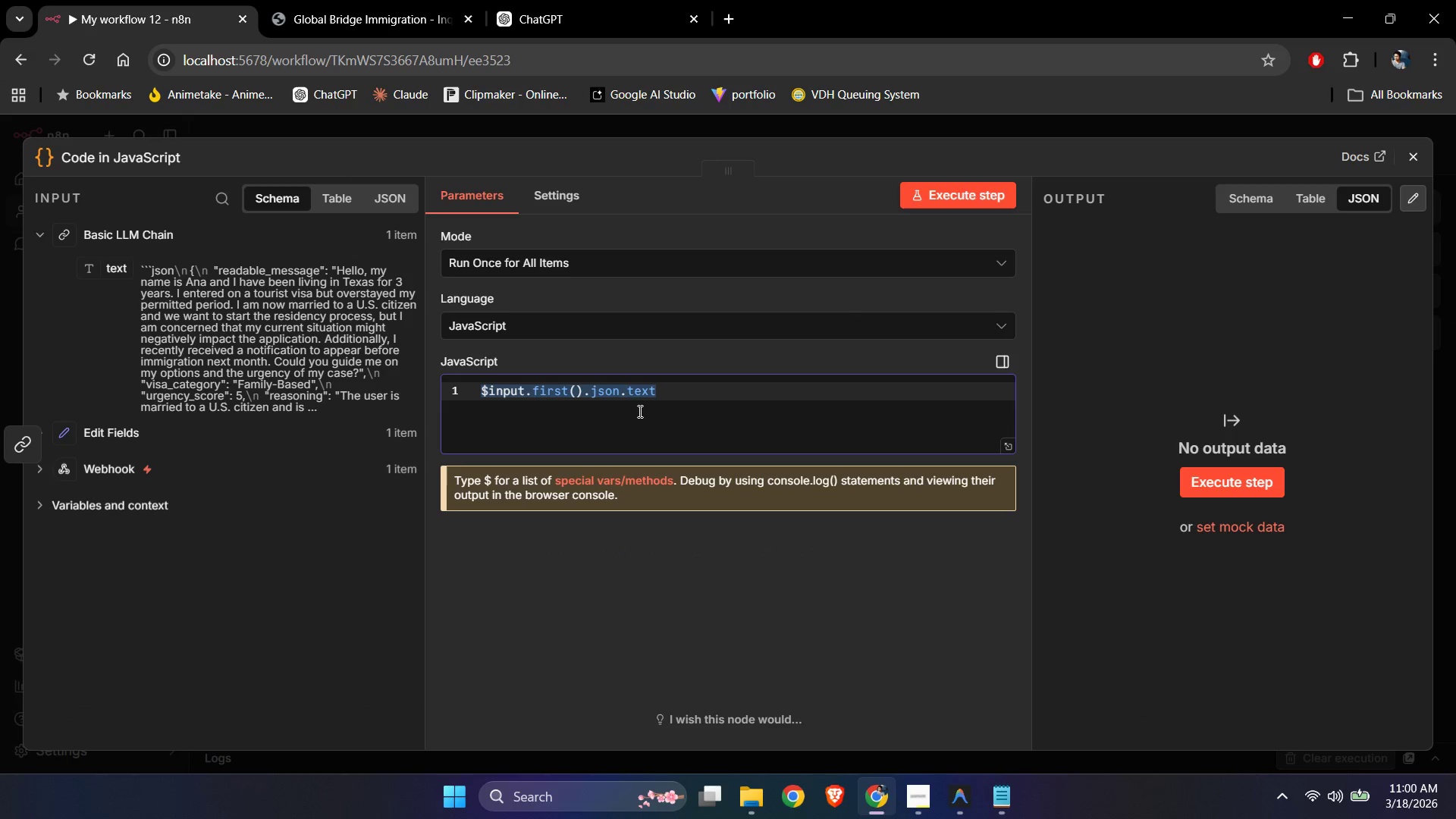 
left_click([667, 420])
 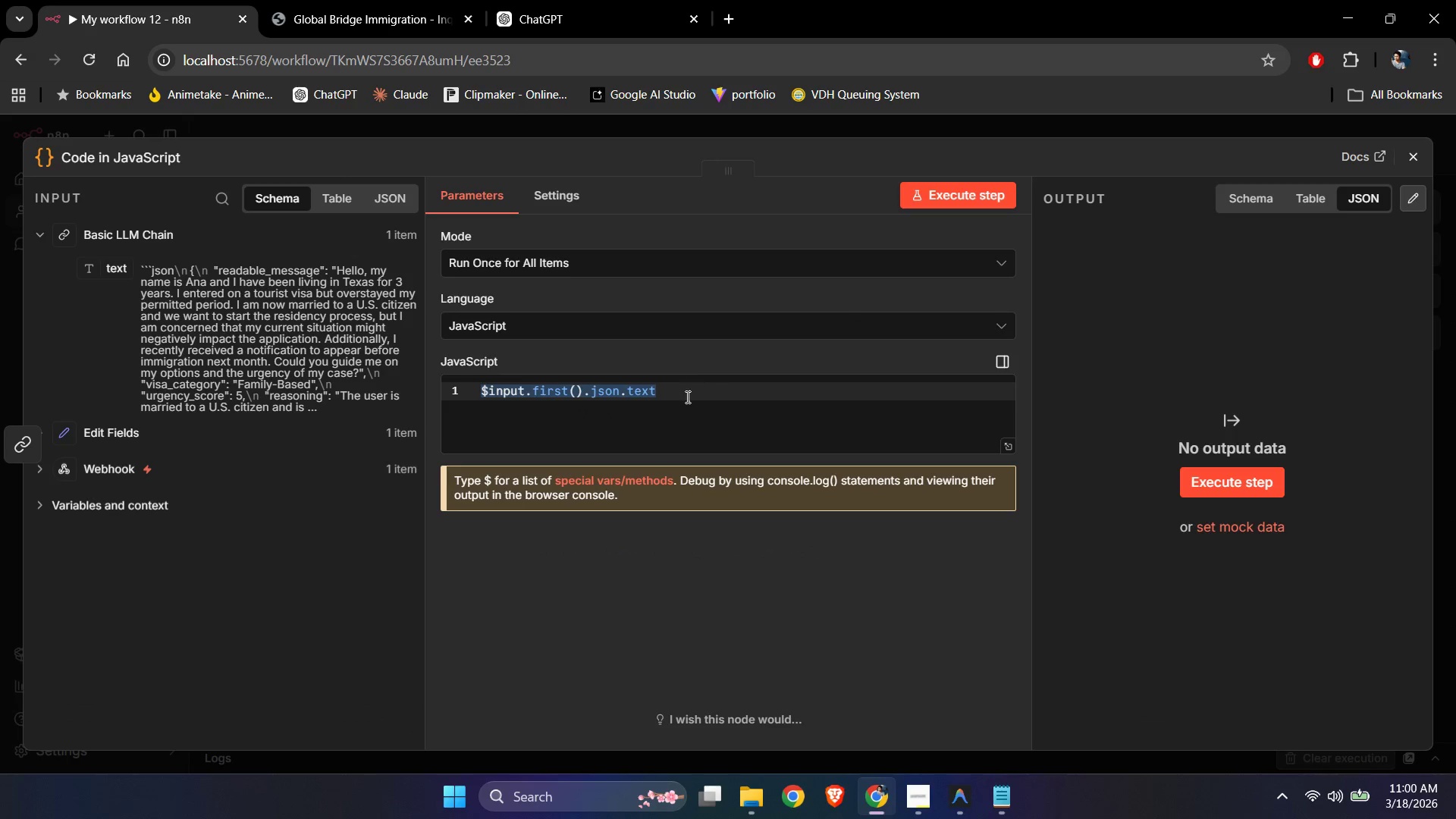 
left_click([686, 399])
 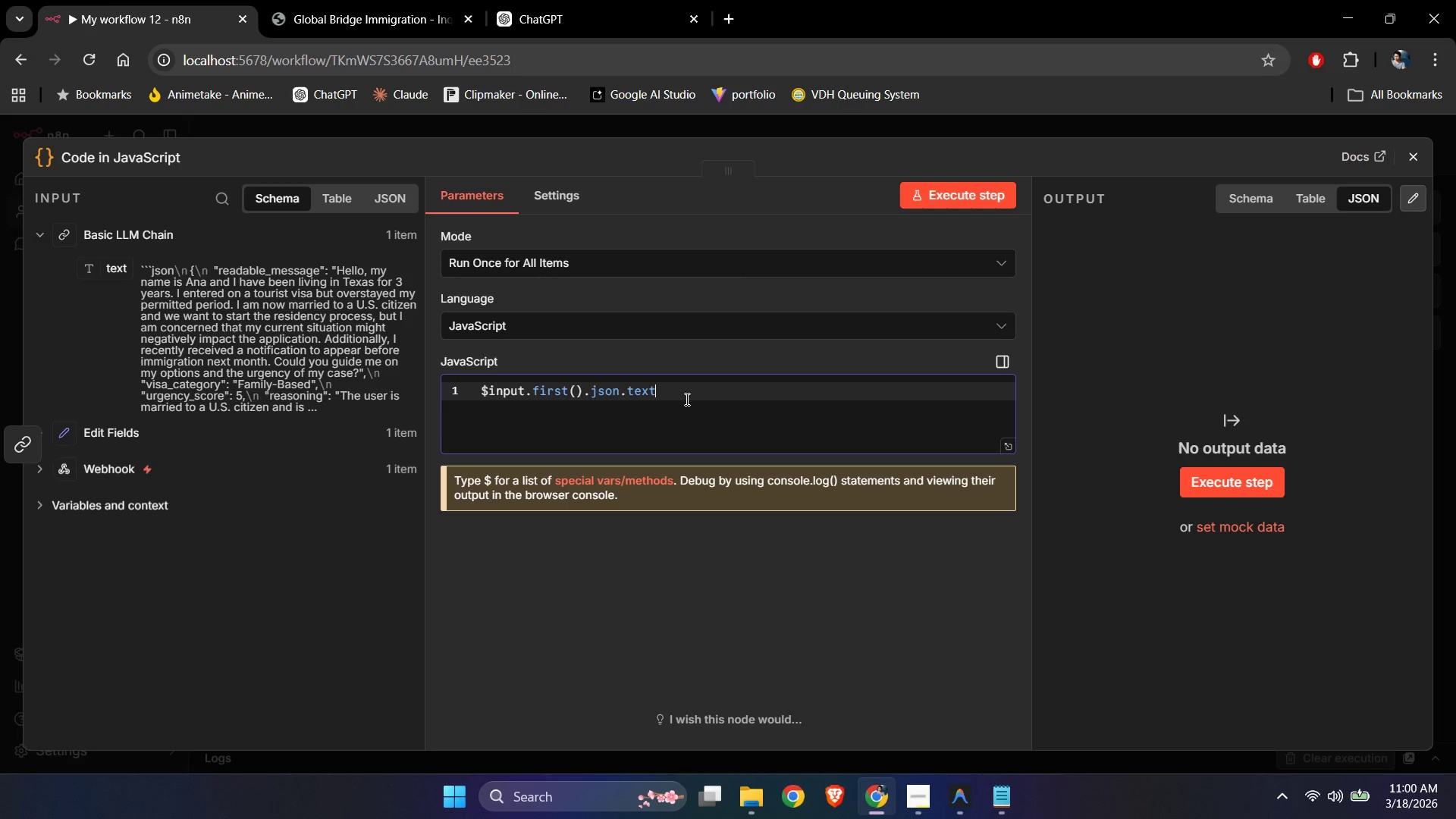 
key(Control+A)
 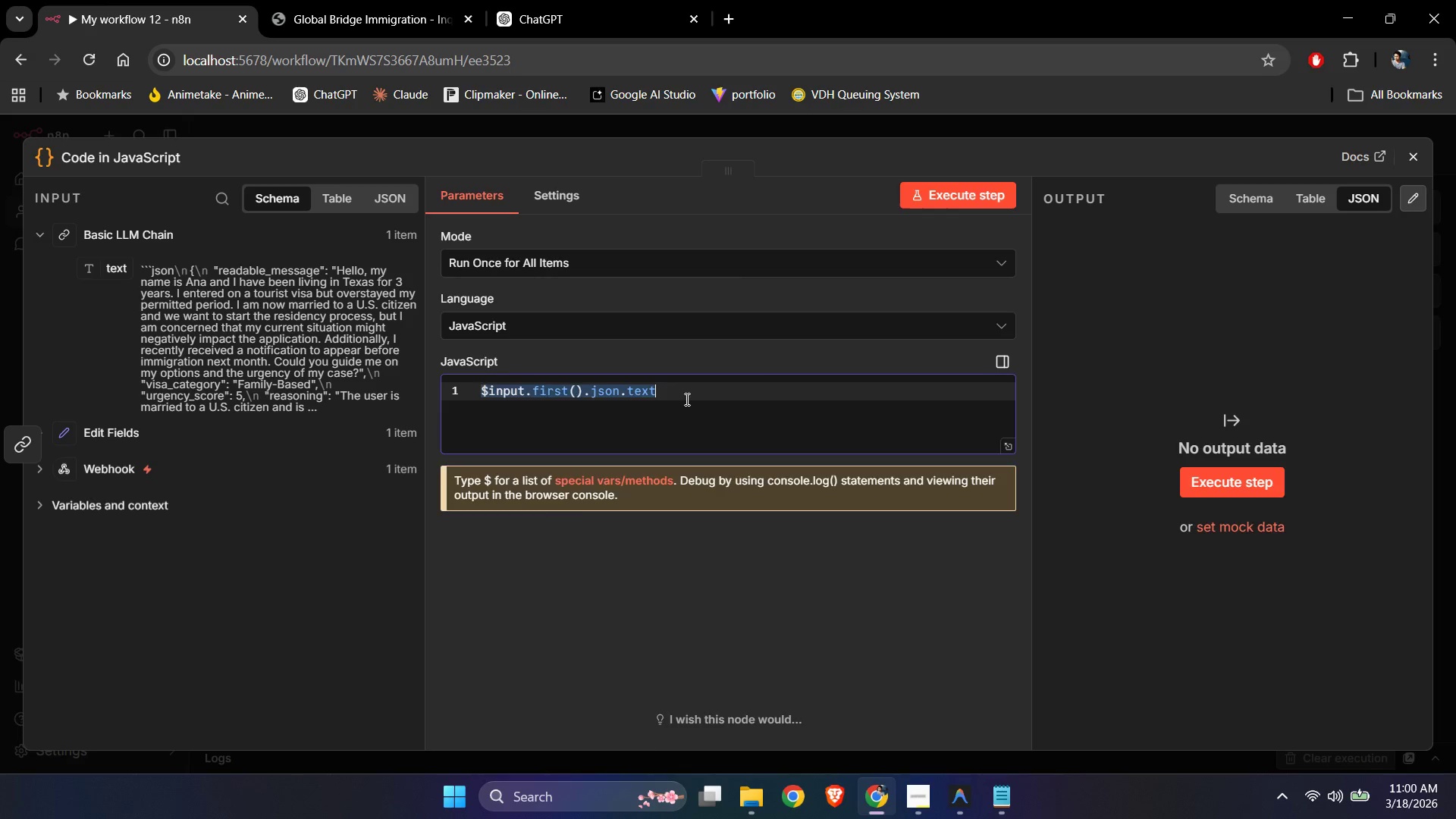 
key(Control+V)
 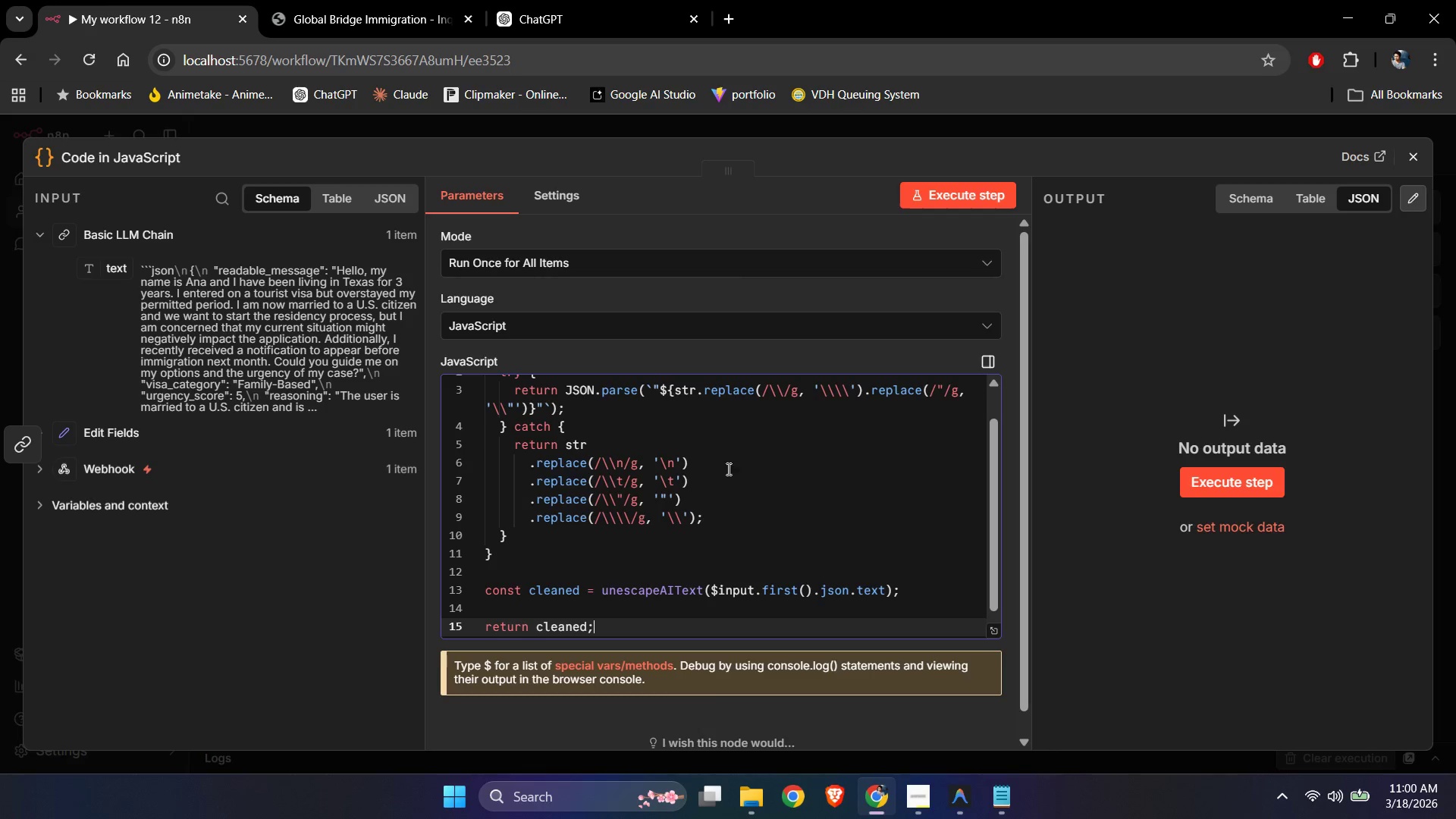 
scroll: coordinate [731, 473], scroll_direction: up, amount: 2.0
 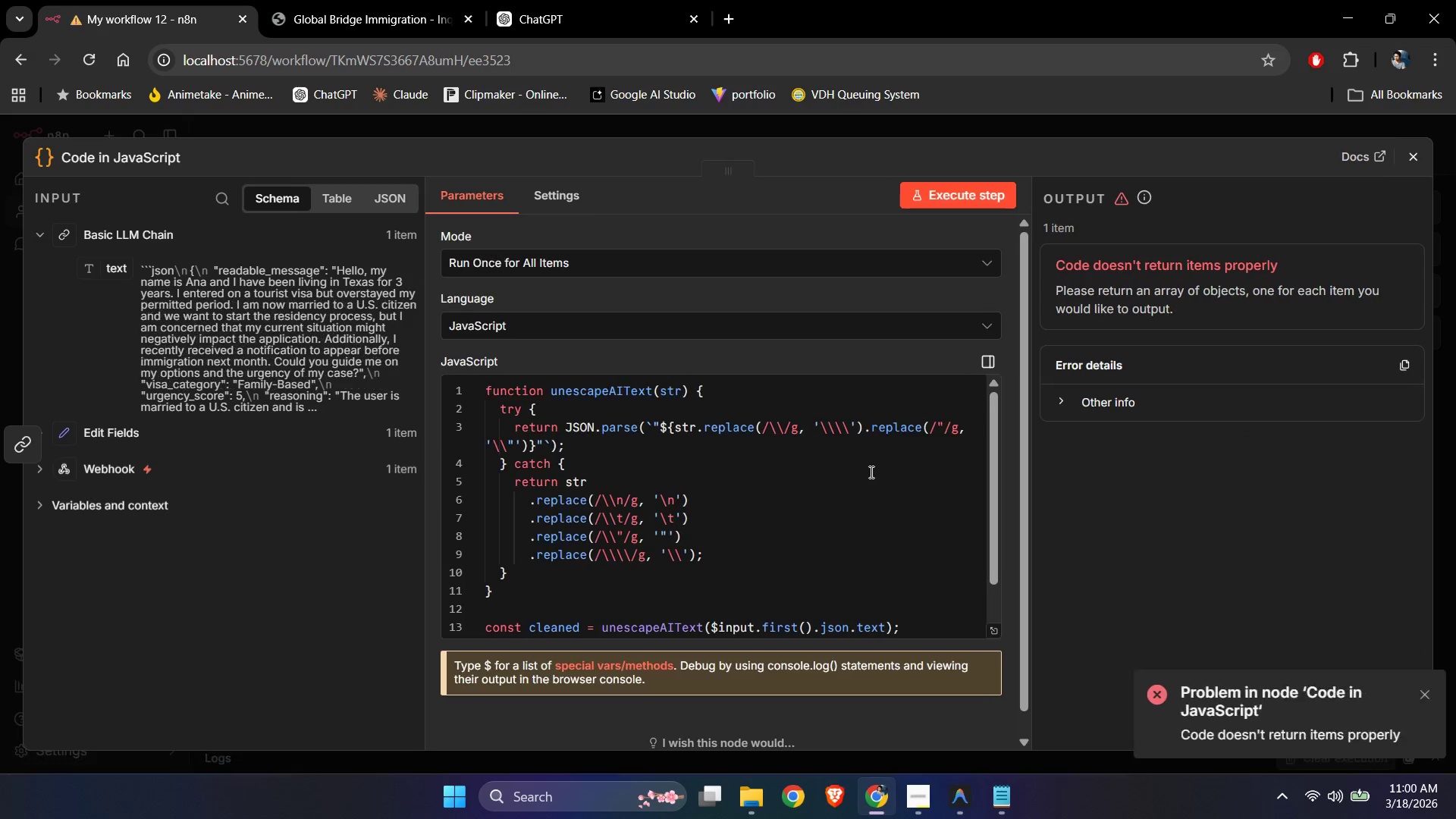 
scroll: coordinate [811, 517], scroll_direction: none, amount: 0.0
 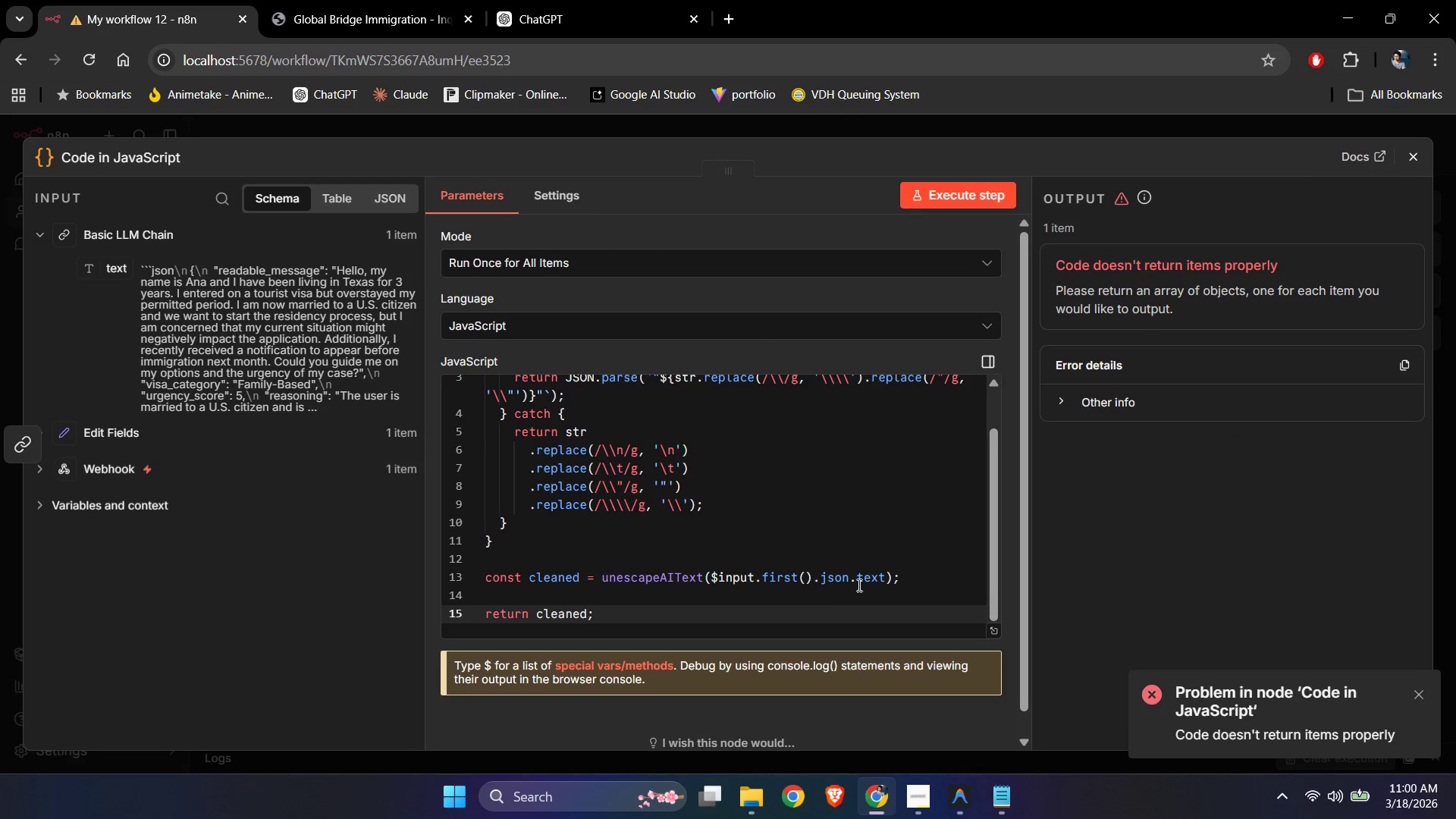 
scroll: coordinate [729, 544], scroll_direction: up, amount: 3.0
 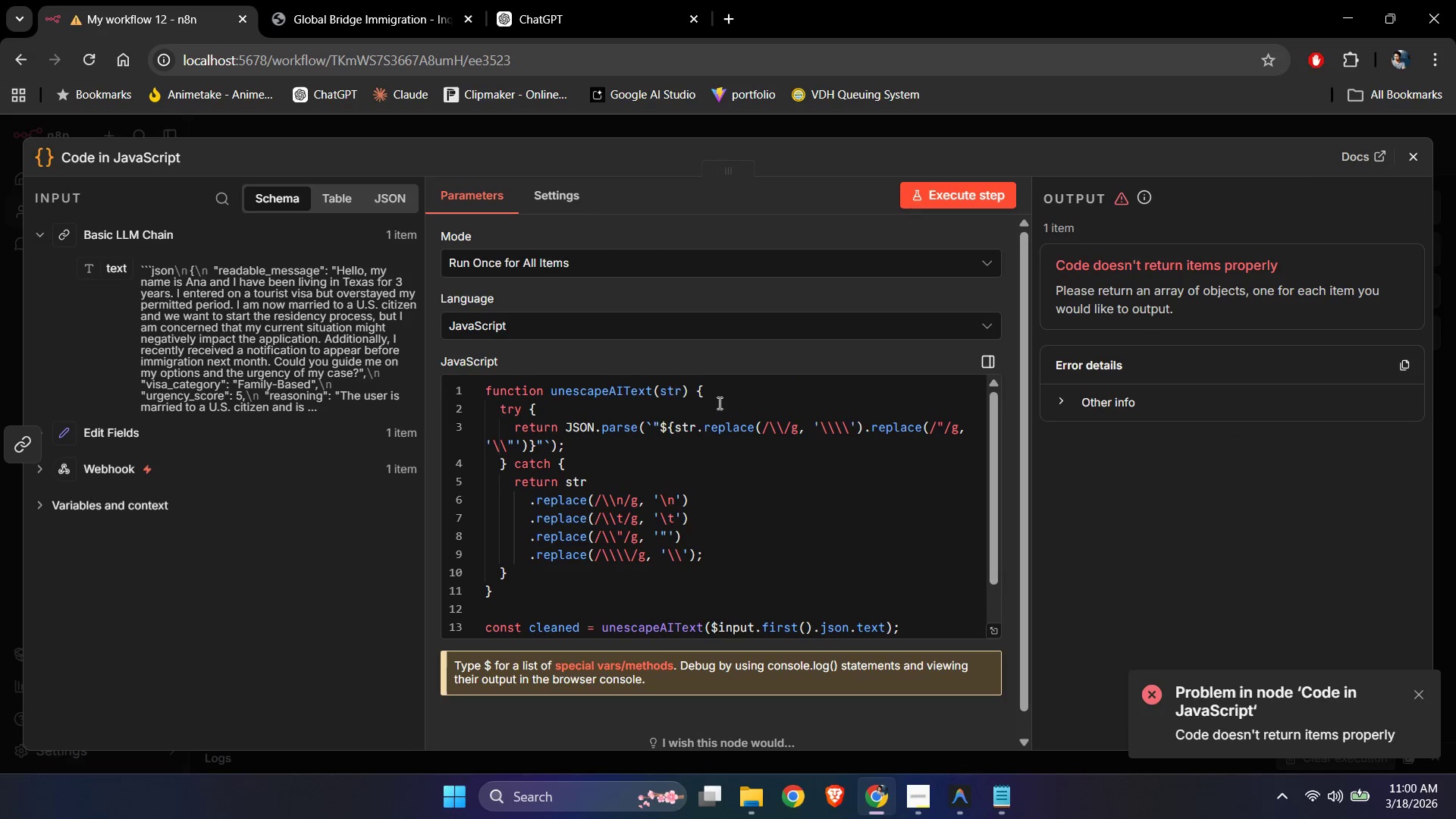 
left_click([722, 397])
 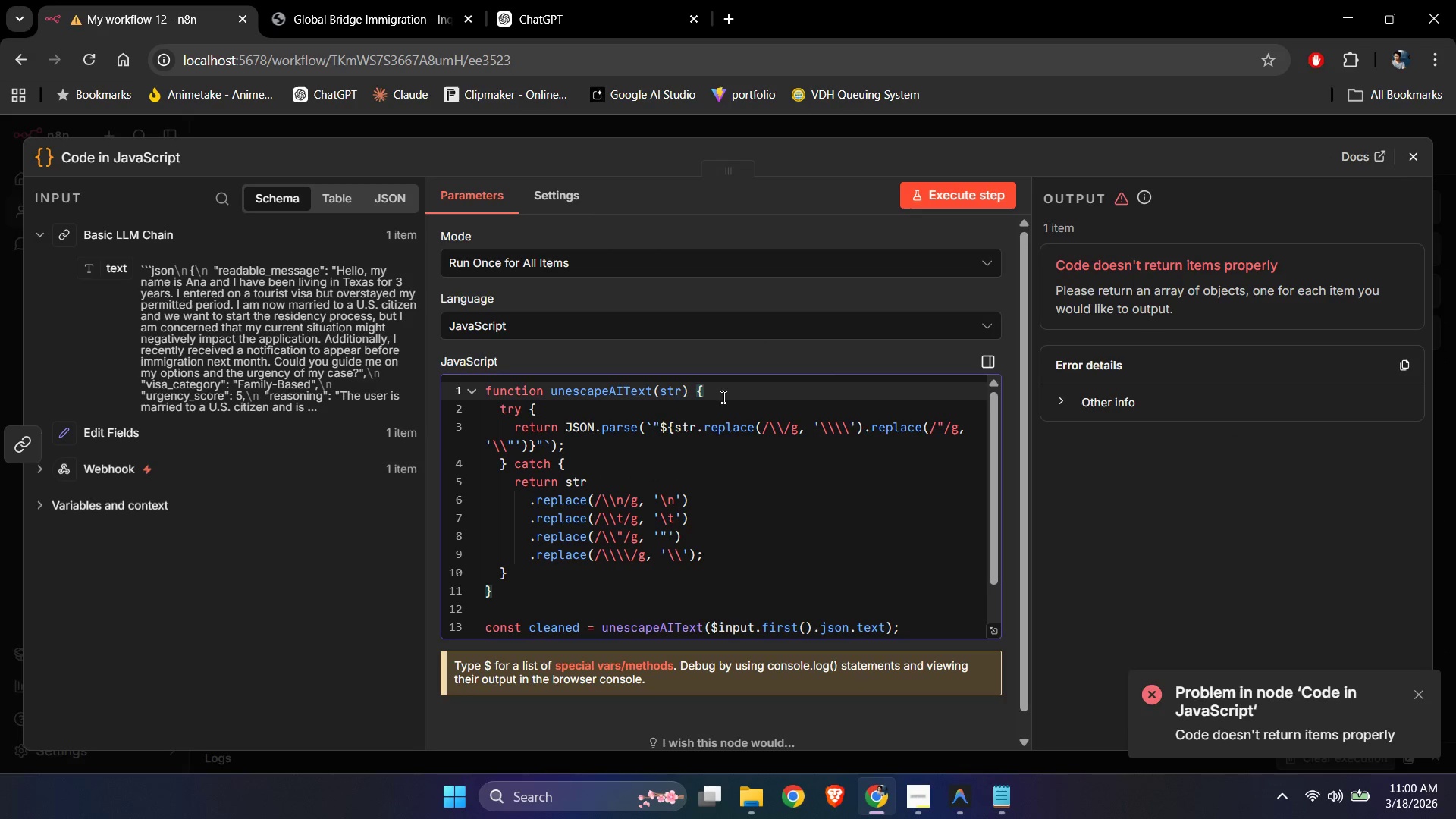 
key(Home)
 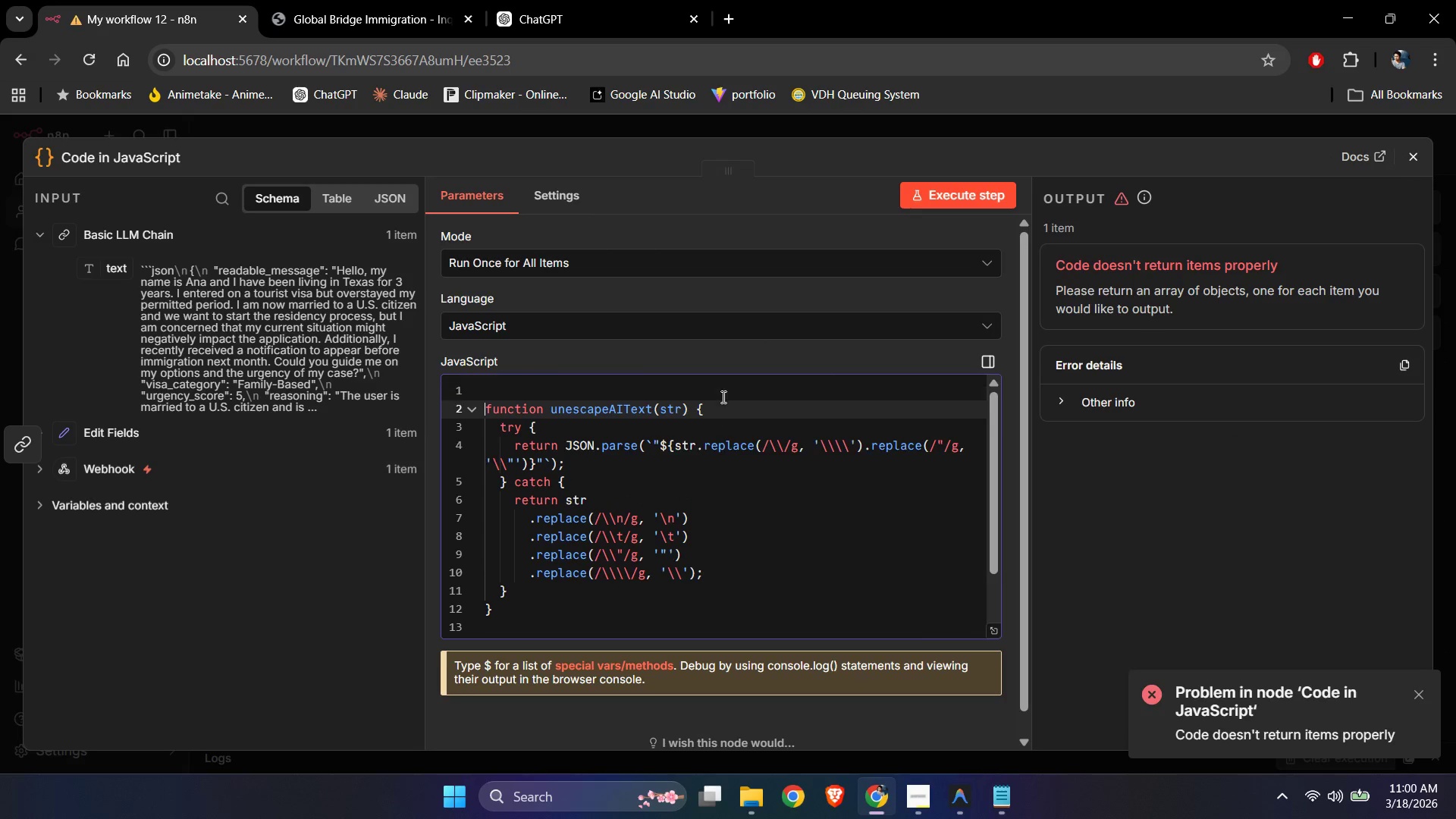 
key(Enter)
 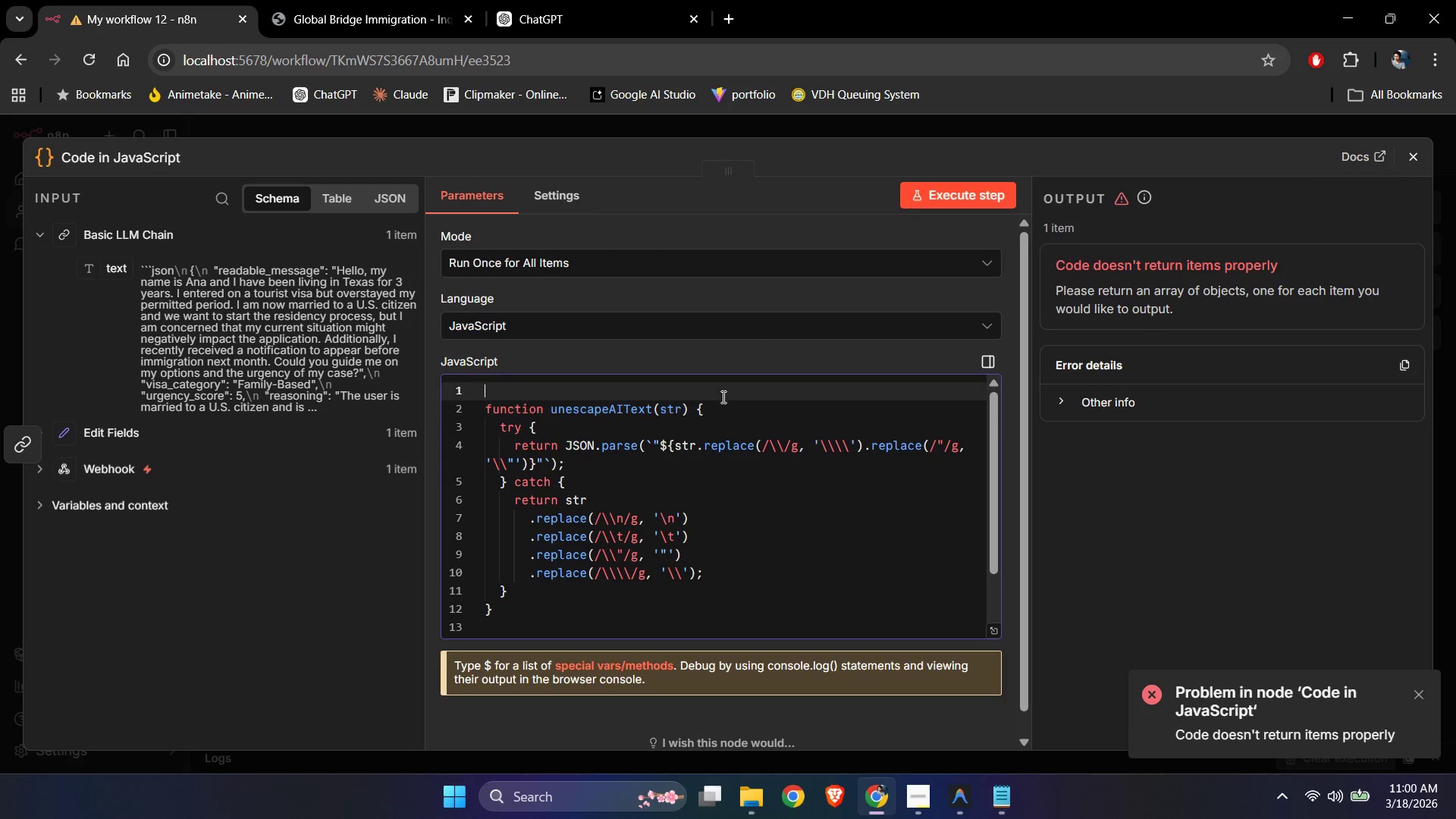 
key(ArrowUp)
 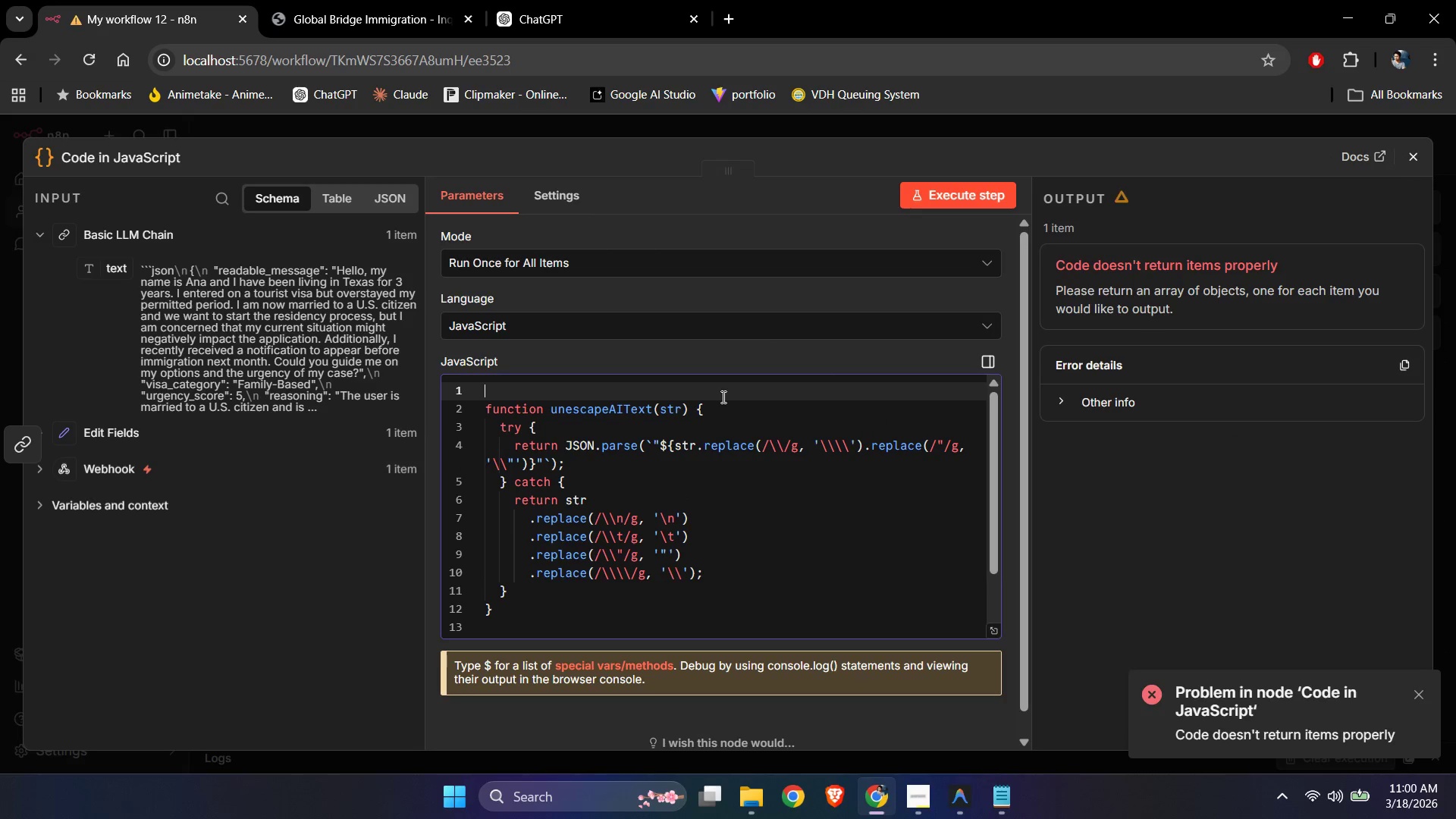 
key(ArrowUp)
 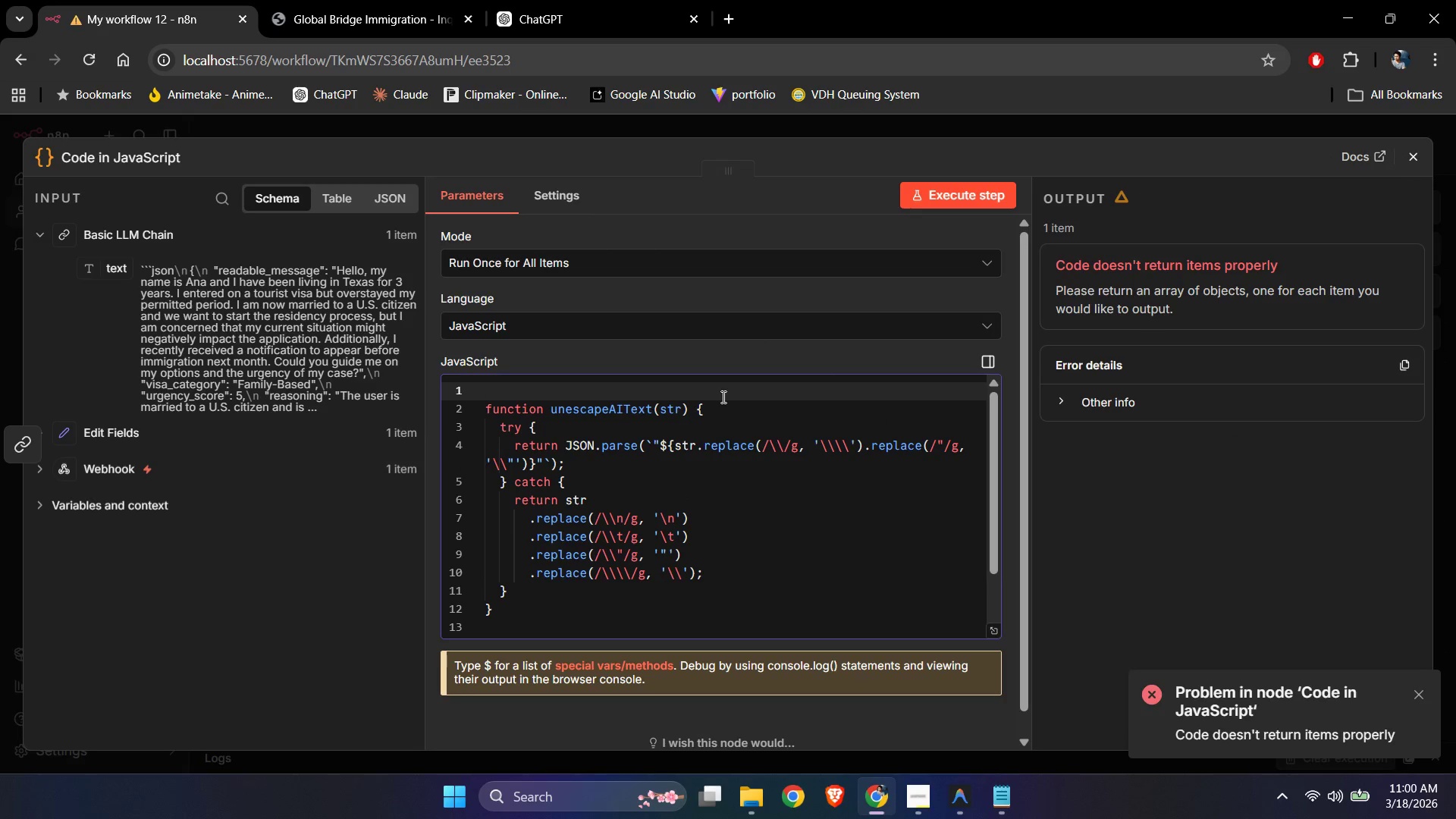 
key(Enter)
 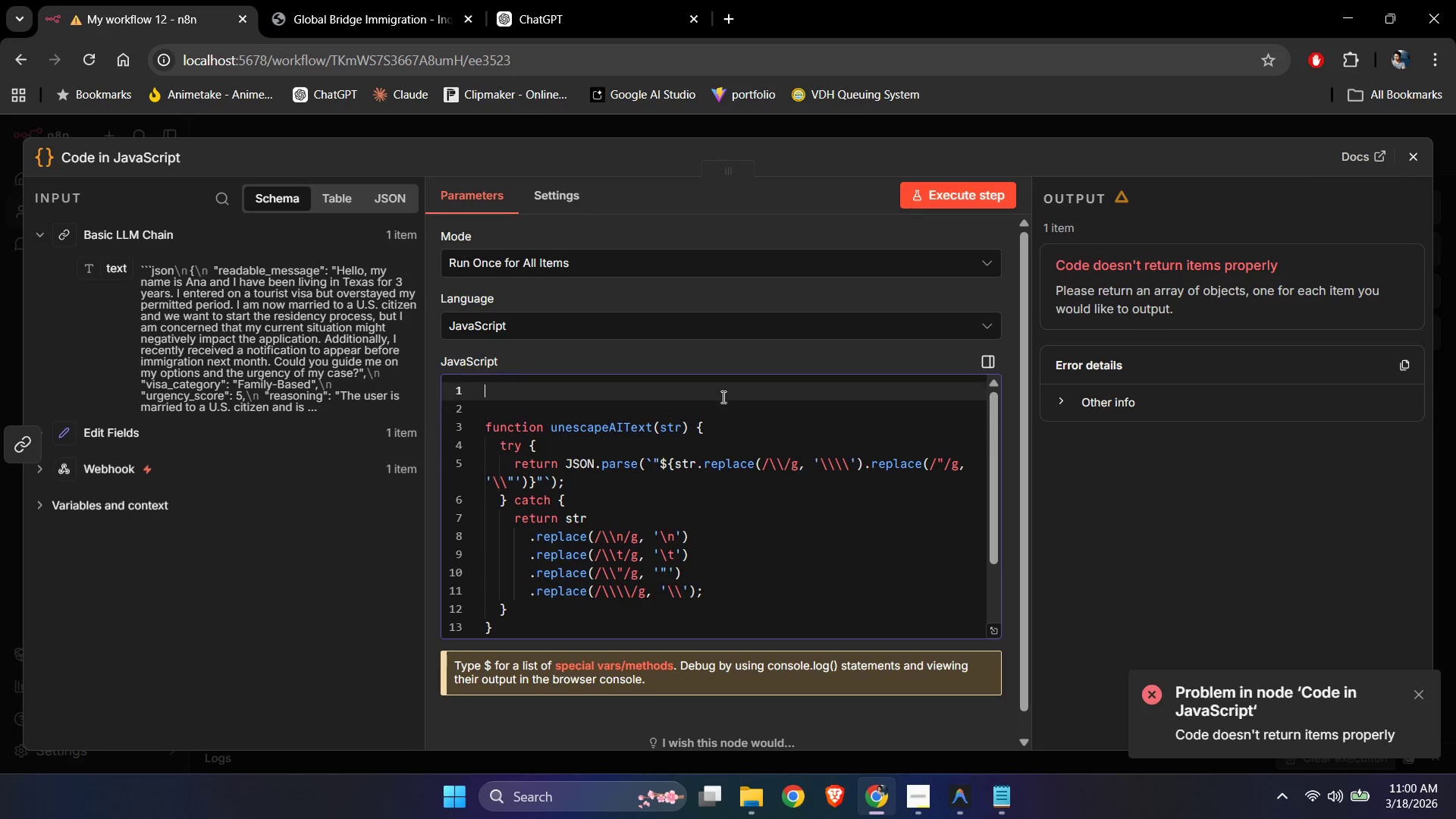 
key(ArrowUp)
 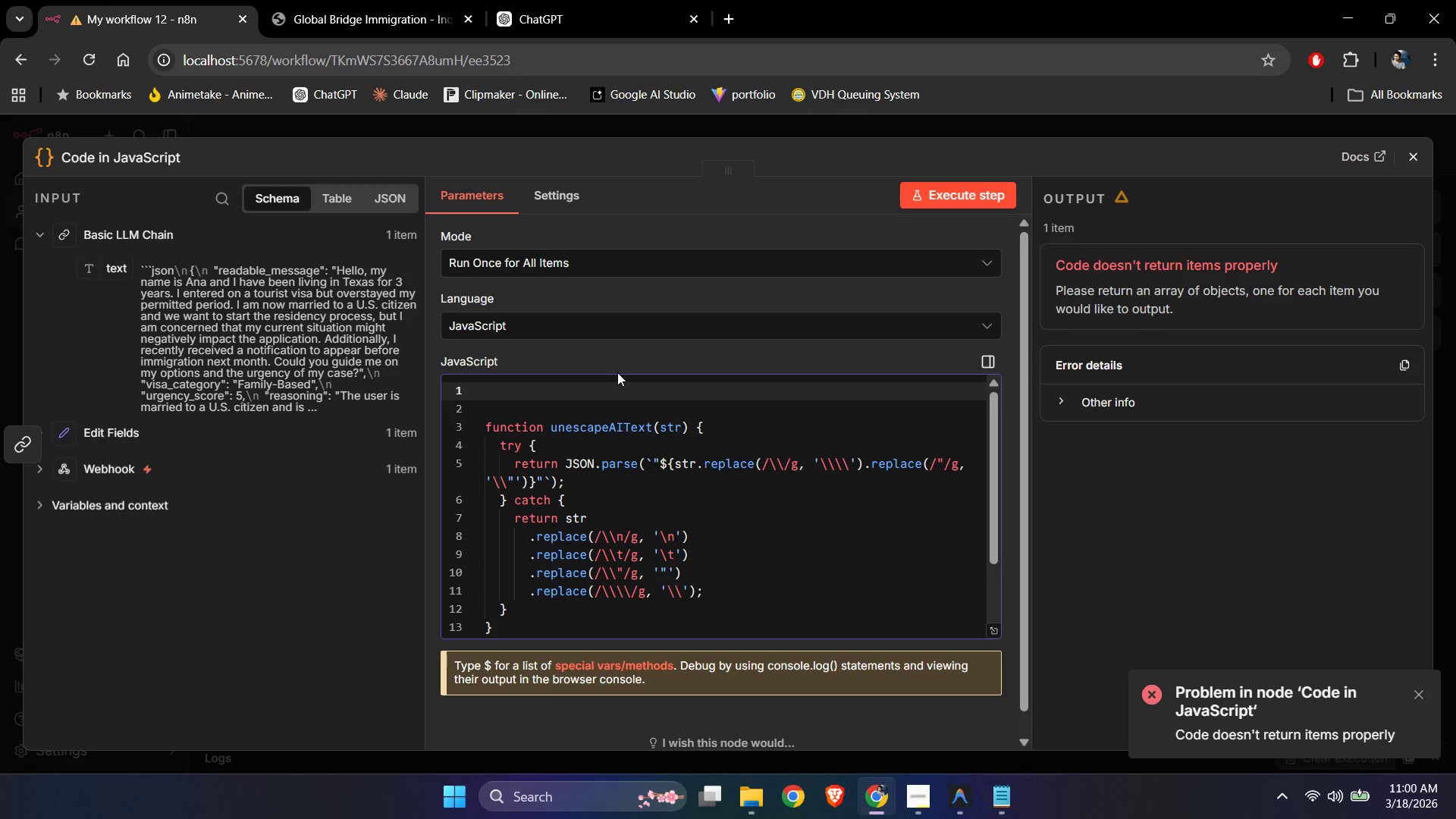 
wait(5.53)
 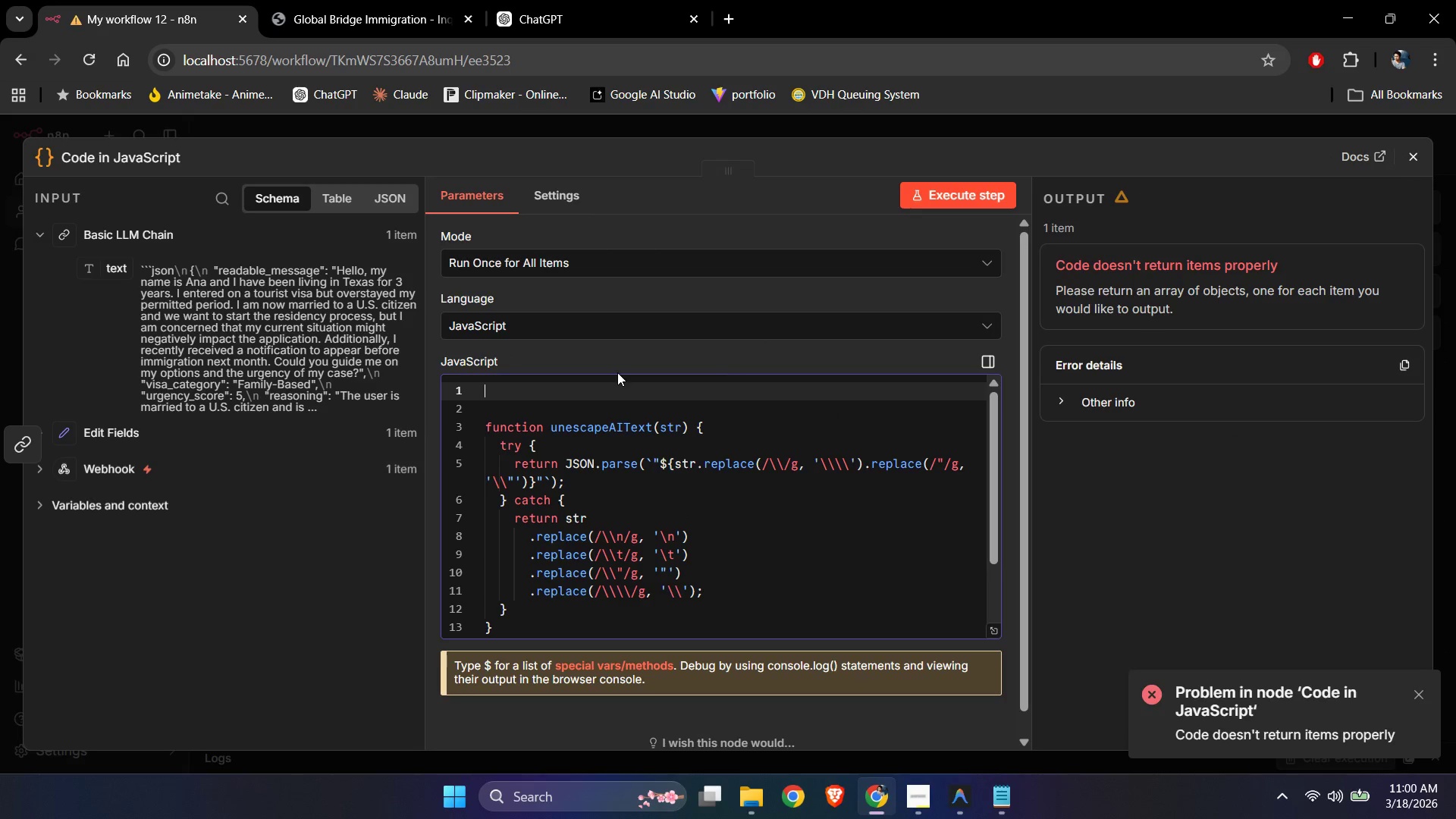 
scroll: coordinate [628, 475], scroll_direction: down, amount: 5.0
 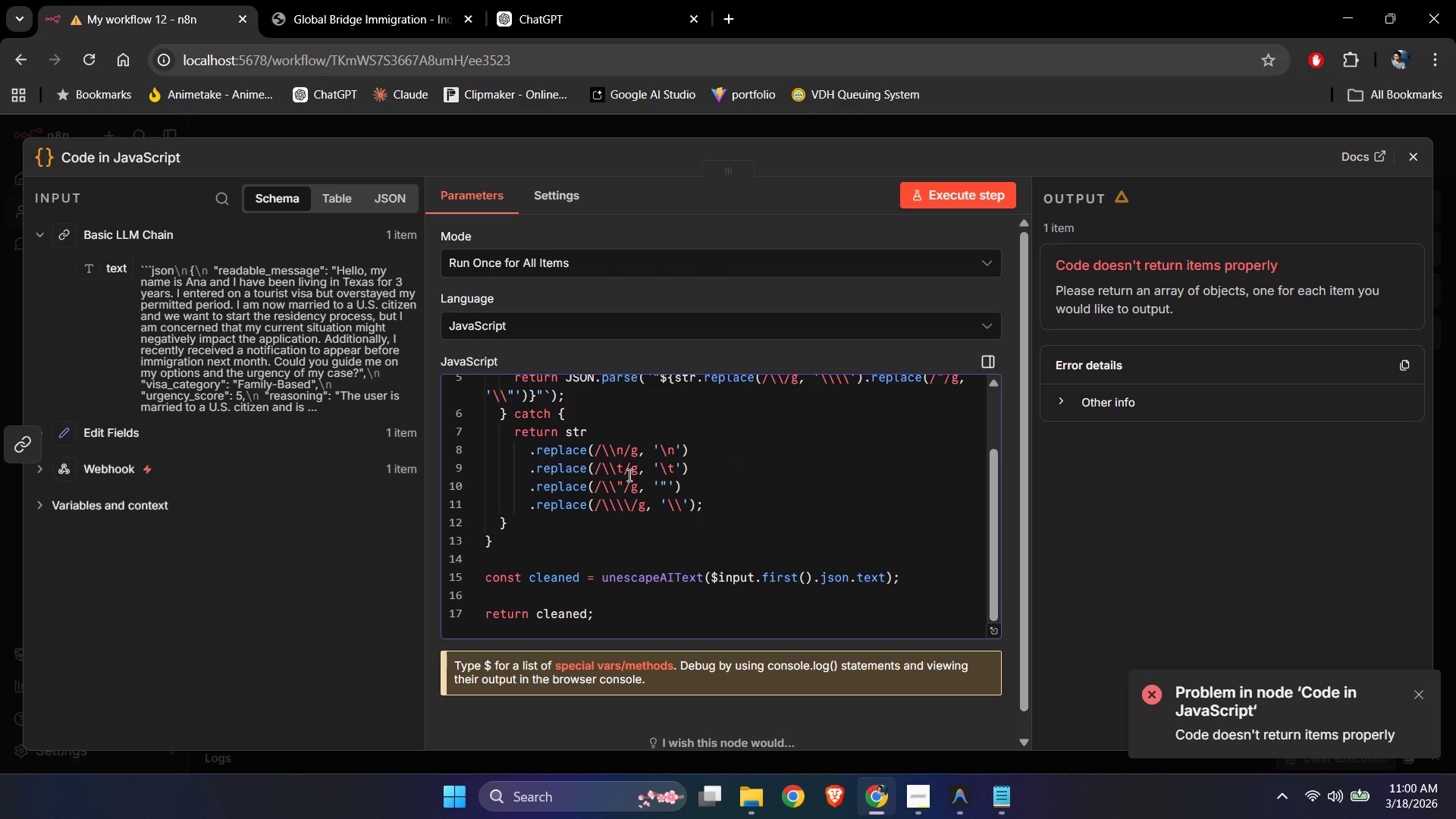 
scroll: coordinate [628, 475], scroll_direction: up, amount: 5.0
 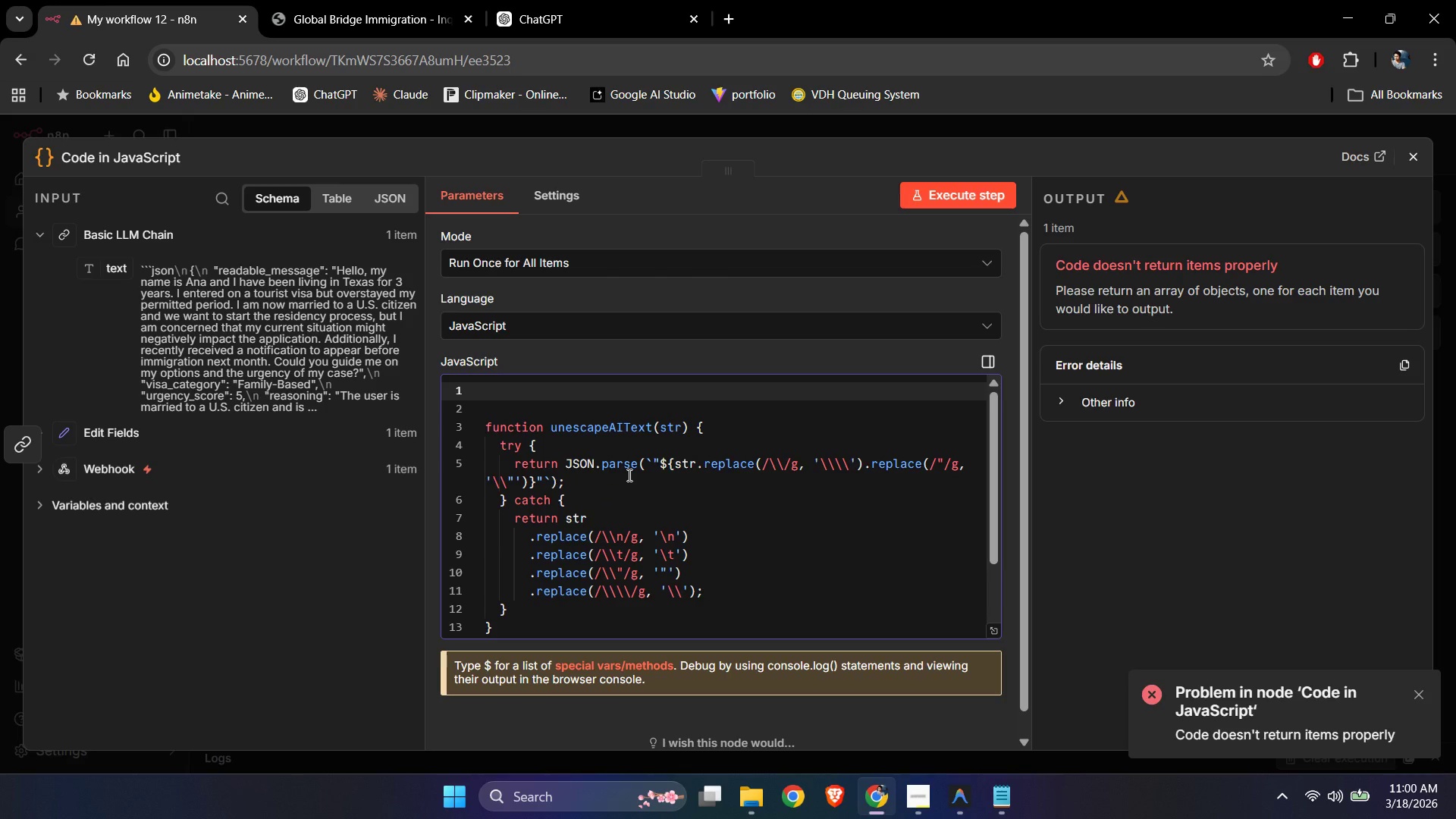 
type(const )
 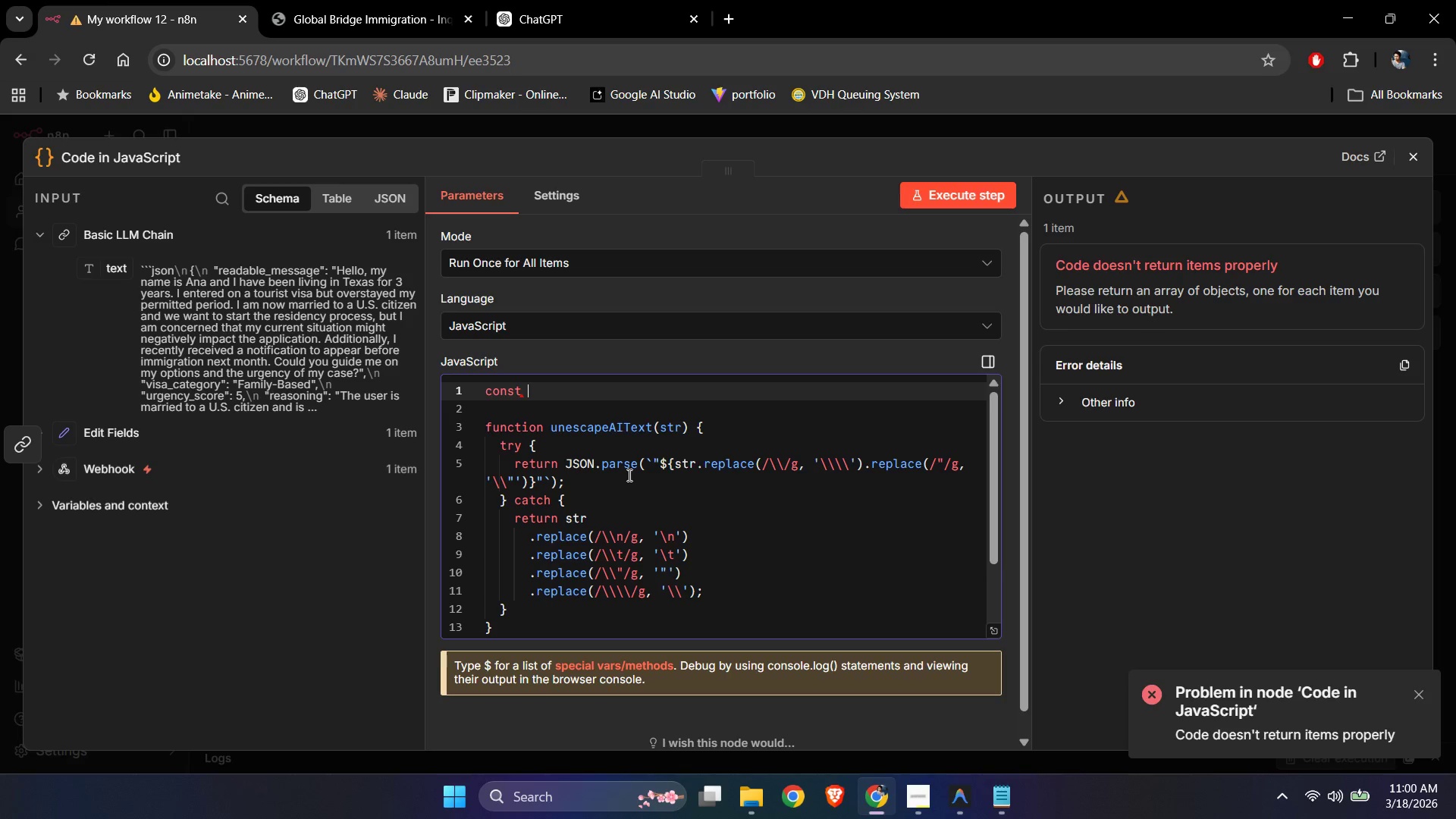 
wait(5.19)
 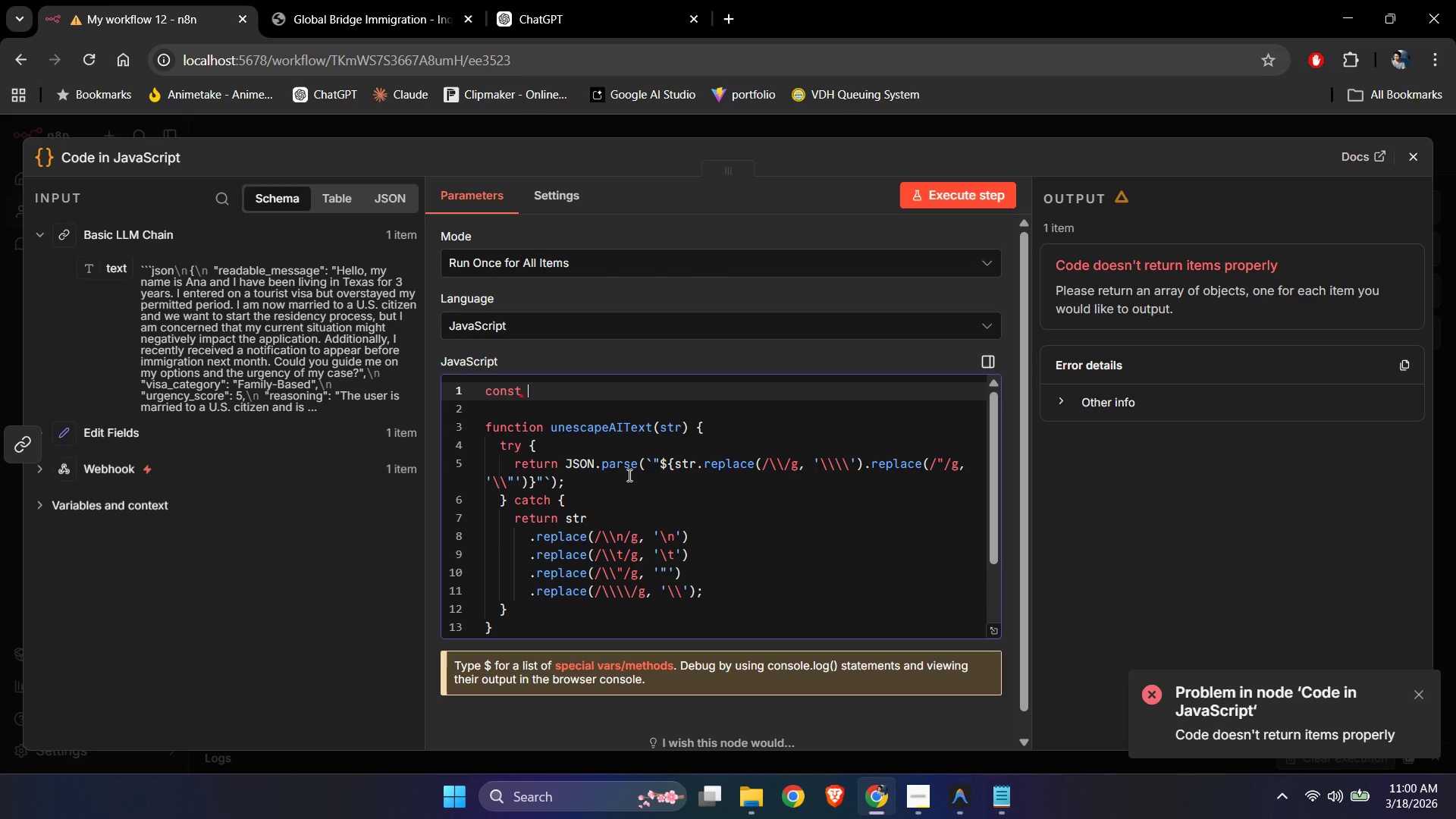 
scroll: coordinate [628, 475], scroll_direction: down, amount: 5.0
 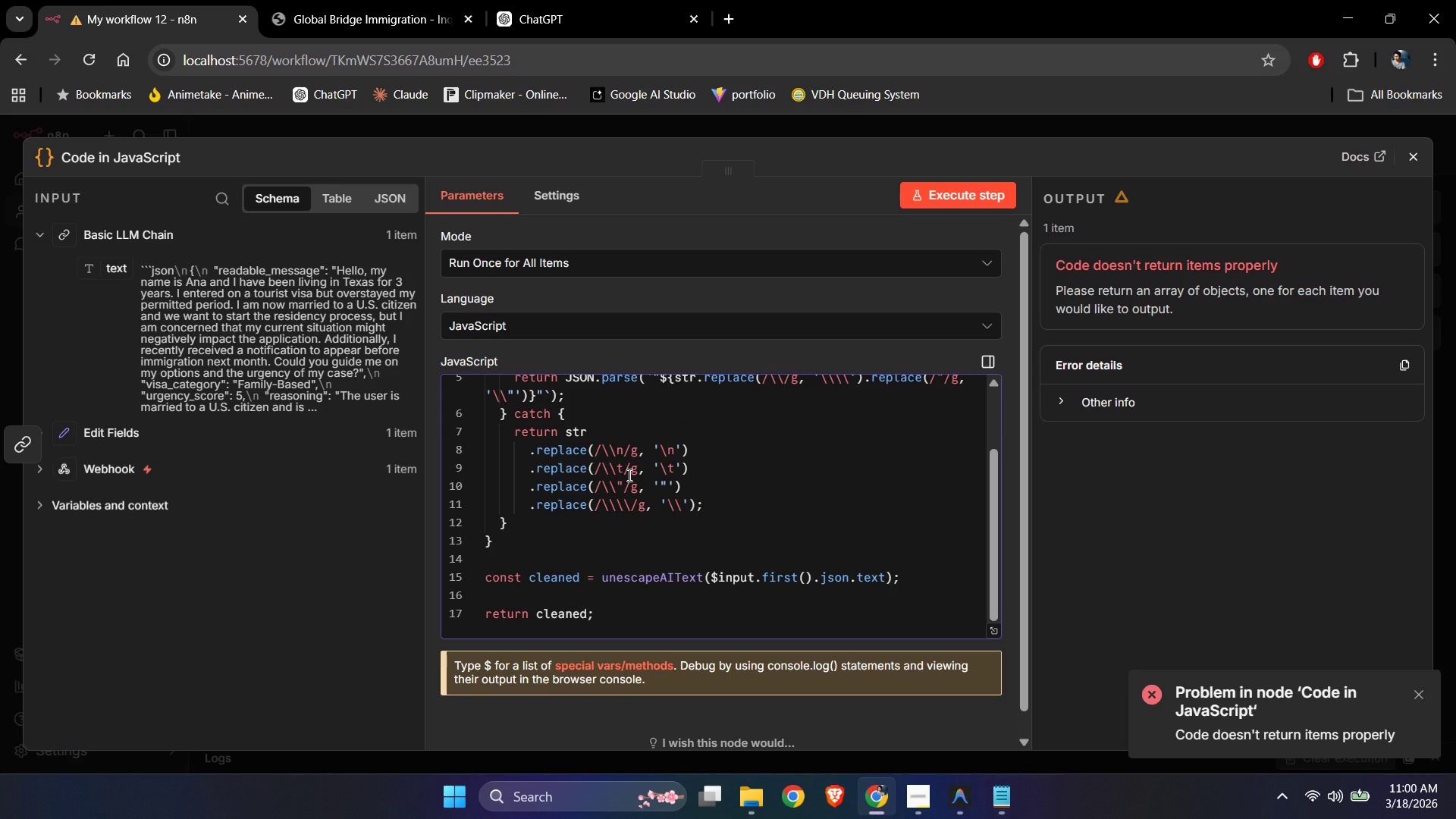 
scroll: coordinate [628, 475], scroll_direction: up, amount: 6.0
 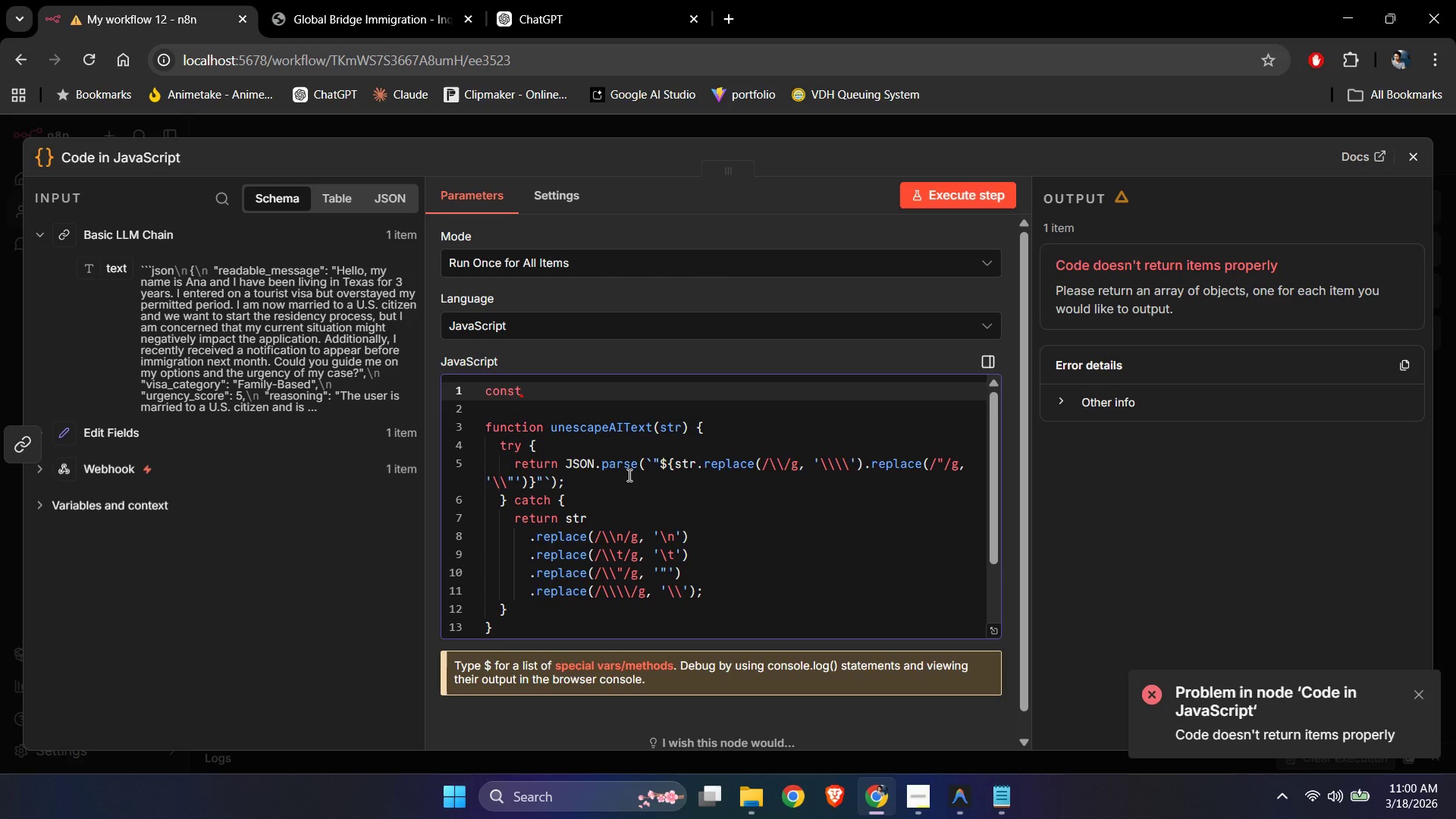 
type(raw)
 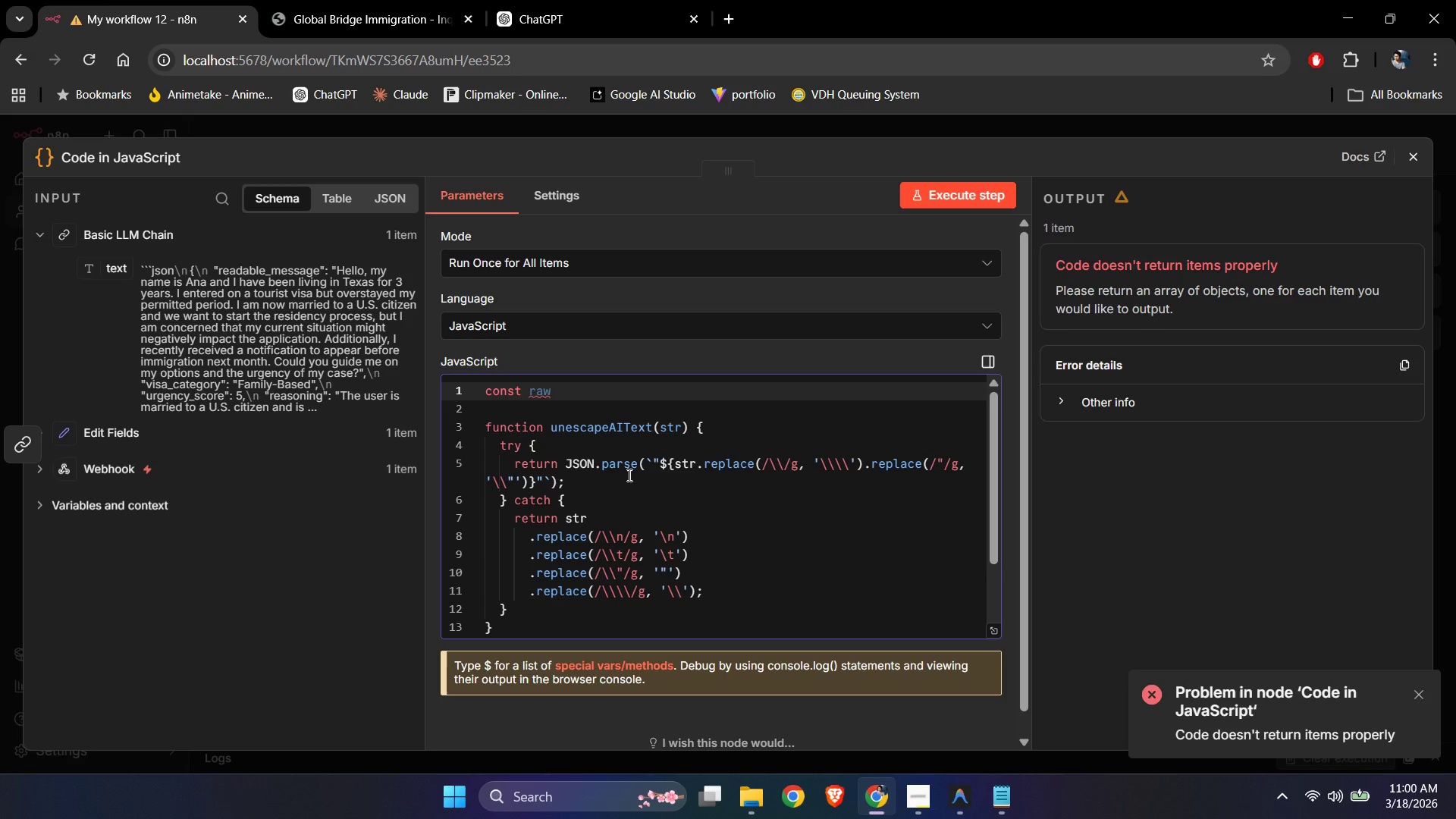 
wait(7.47)
 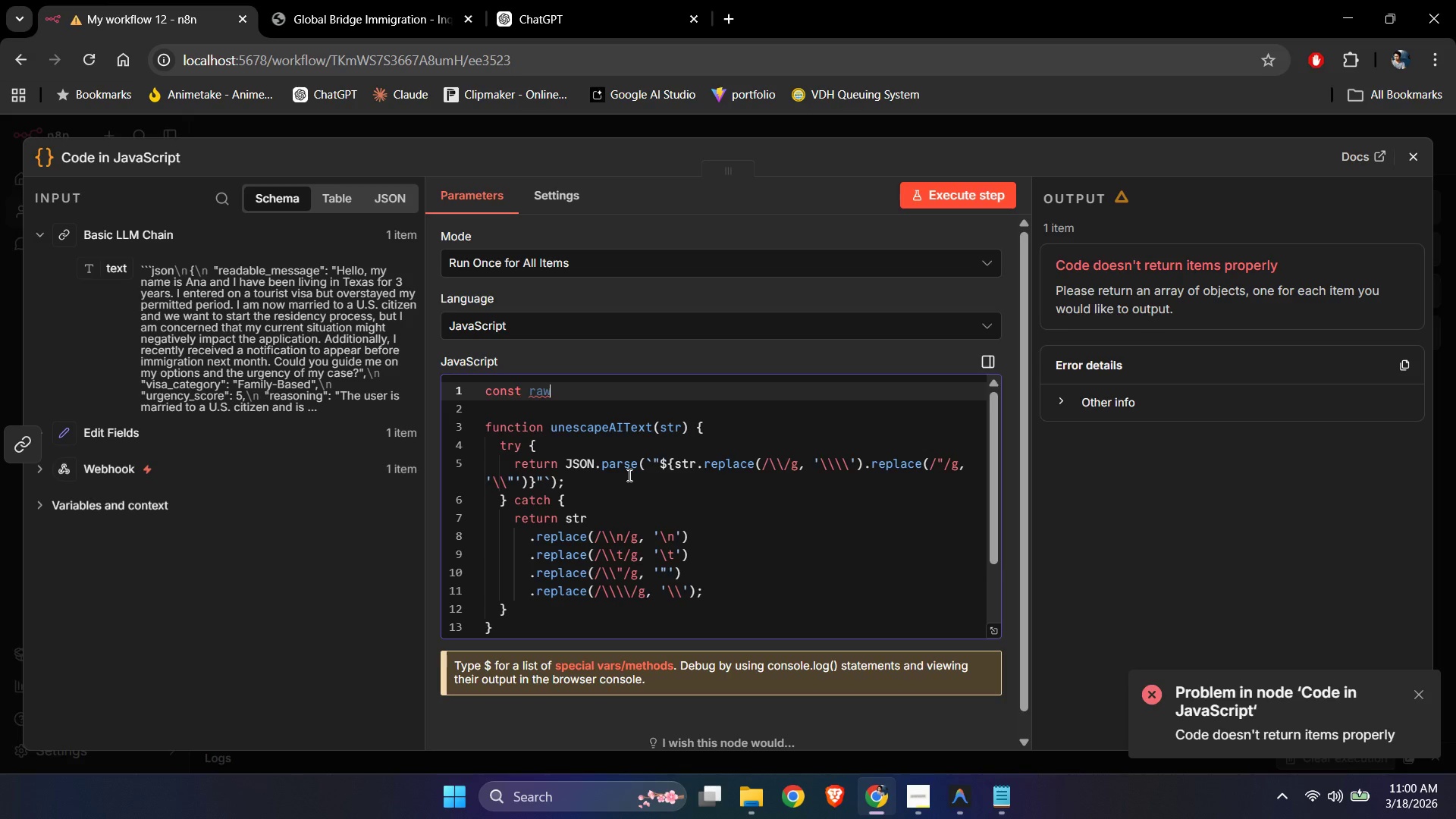 
key(Space)
 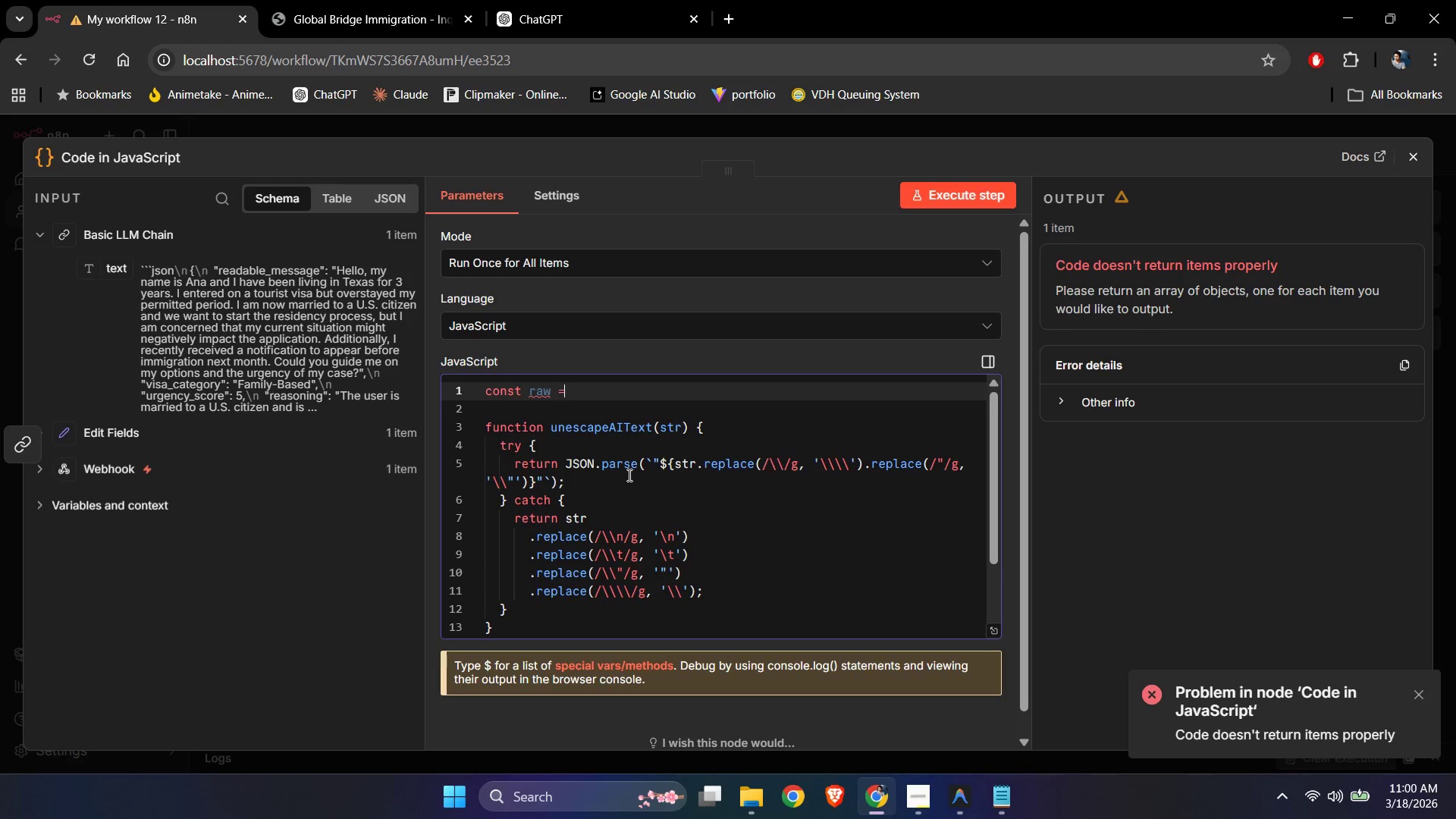 
key(Equal)
 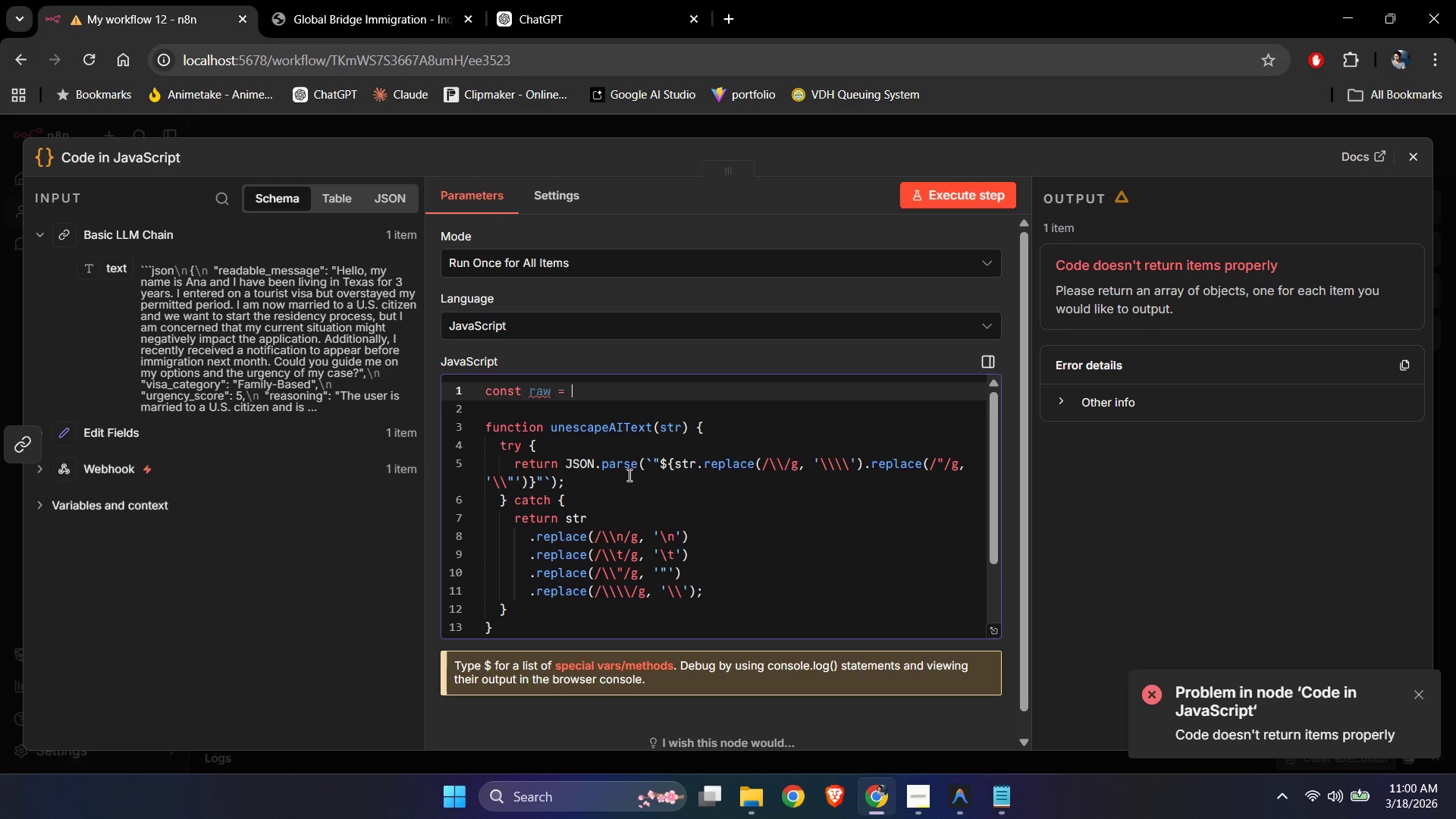 
key(Space)
 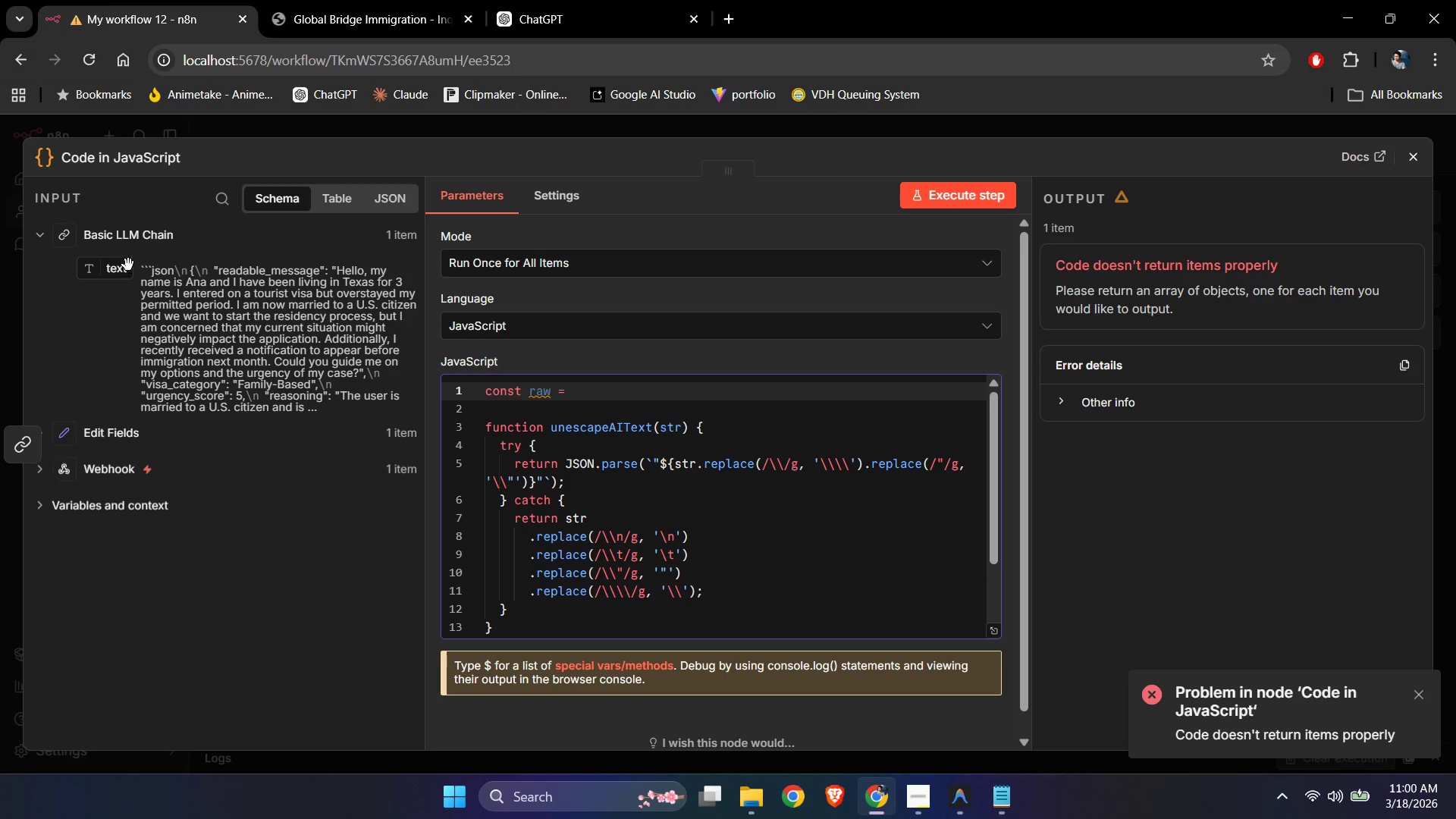 
left_click_drag(start_coordinate=[121, 269], to_coordinate=[588, 394])
 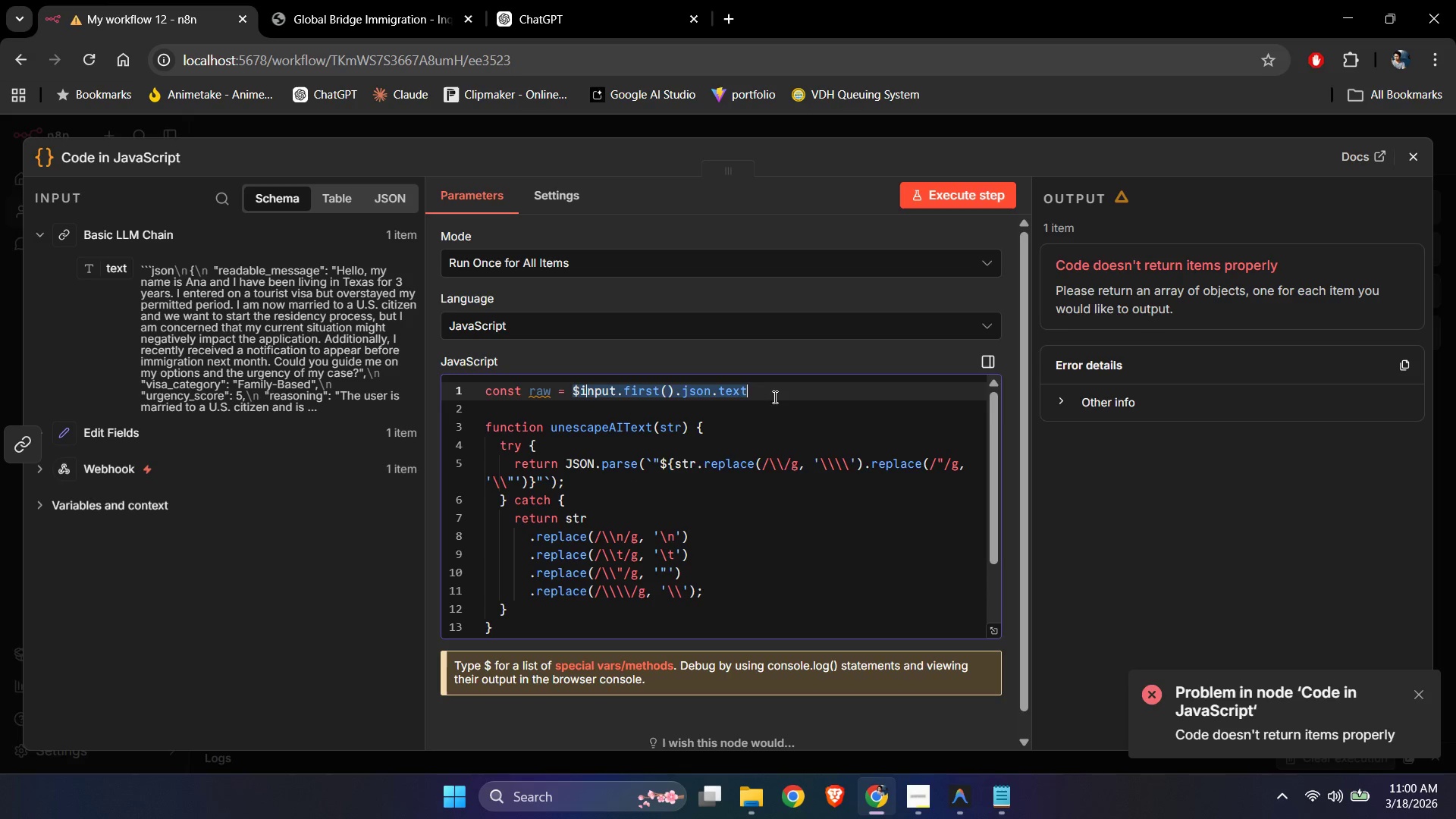 
left_click([780, 392])
 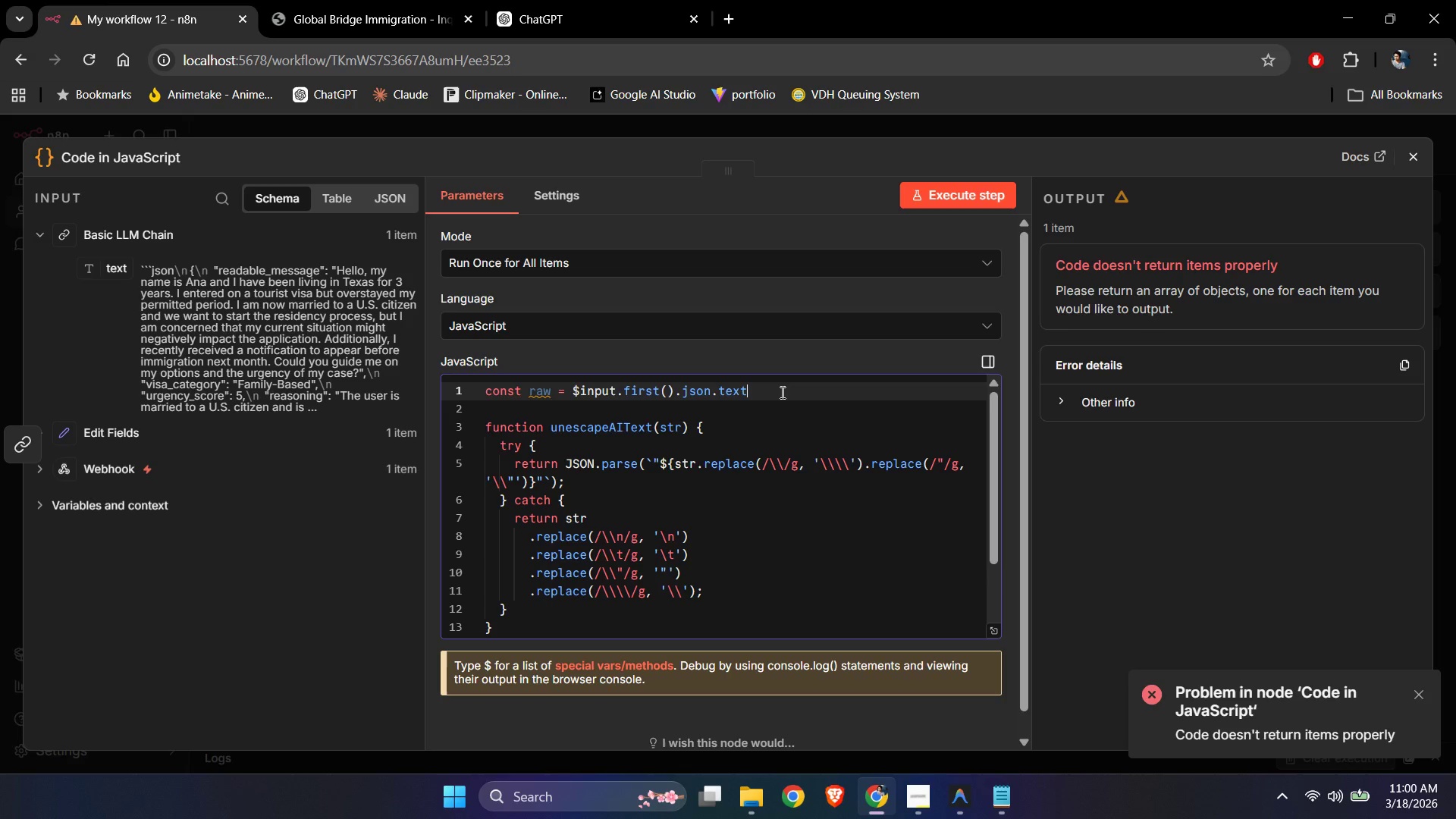 
key(Semicolon)
 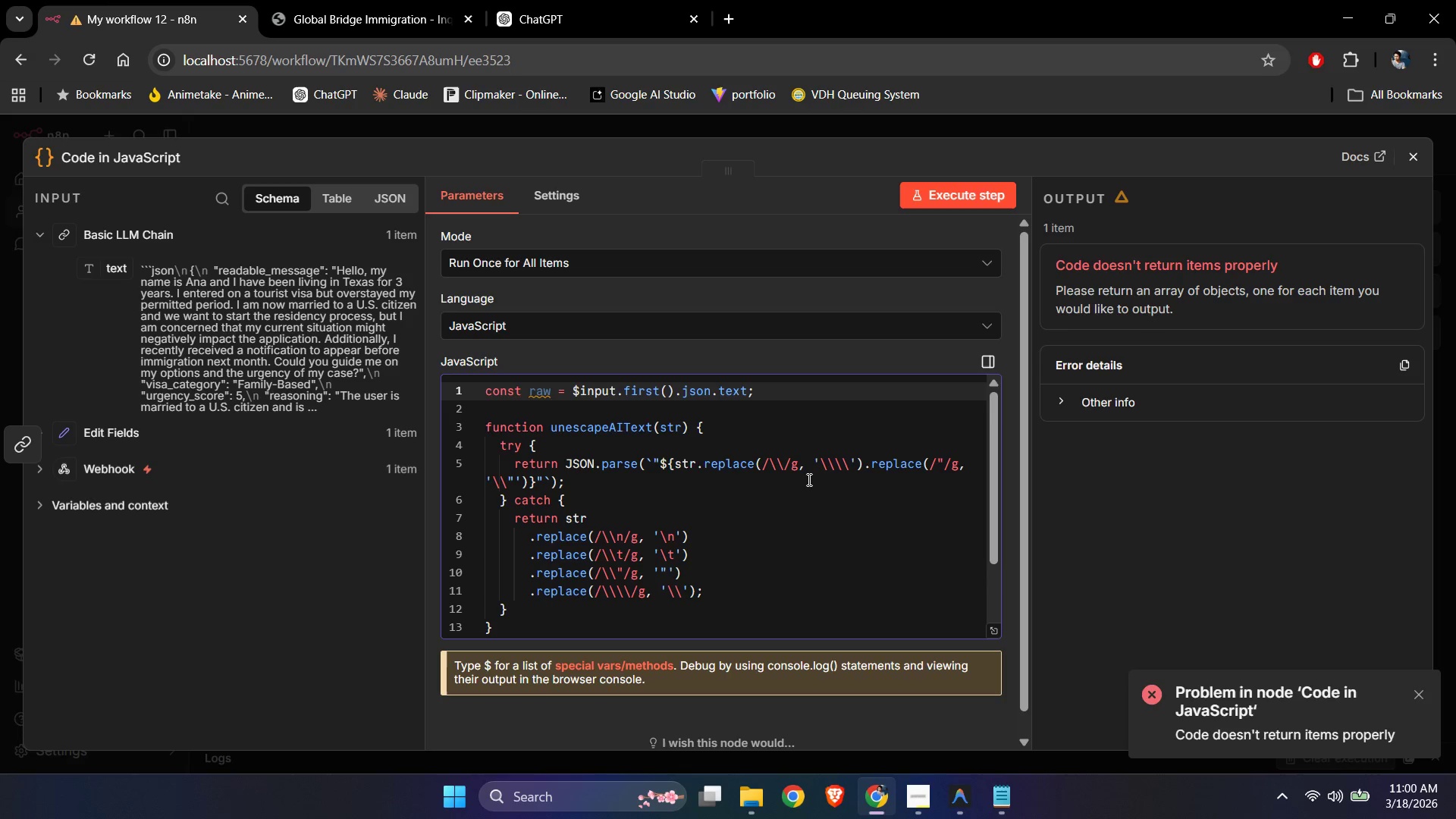 
left_click([931, 196])
 